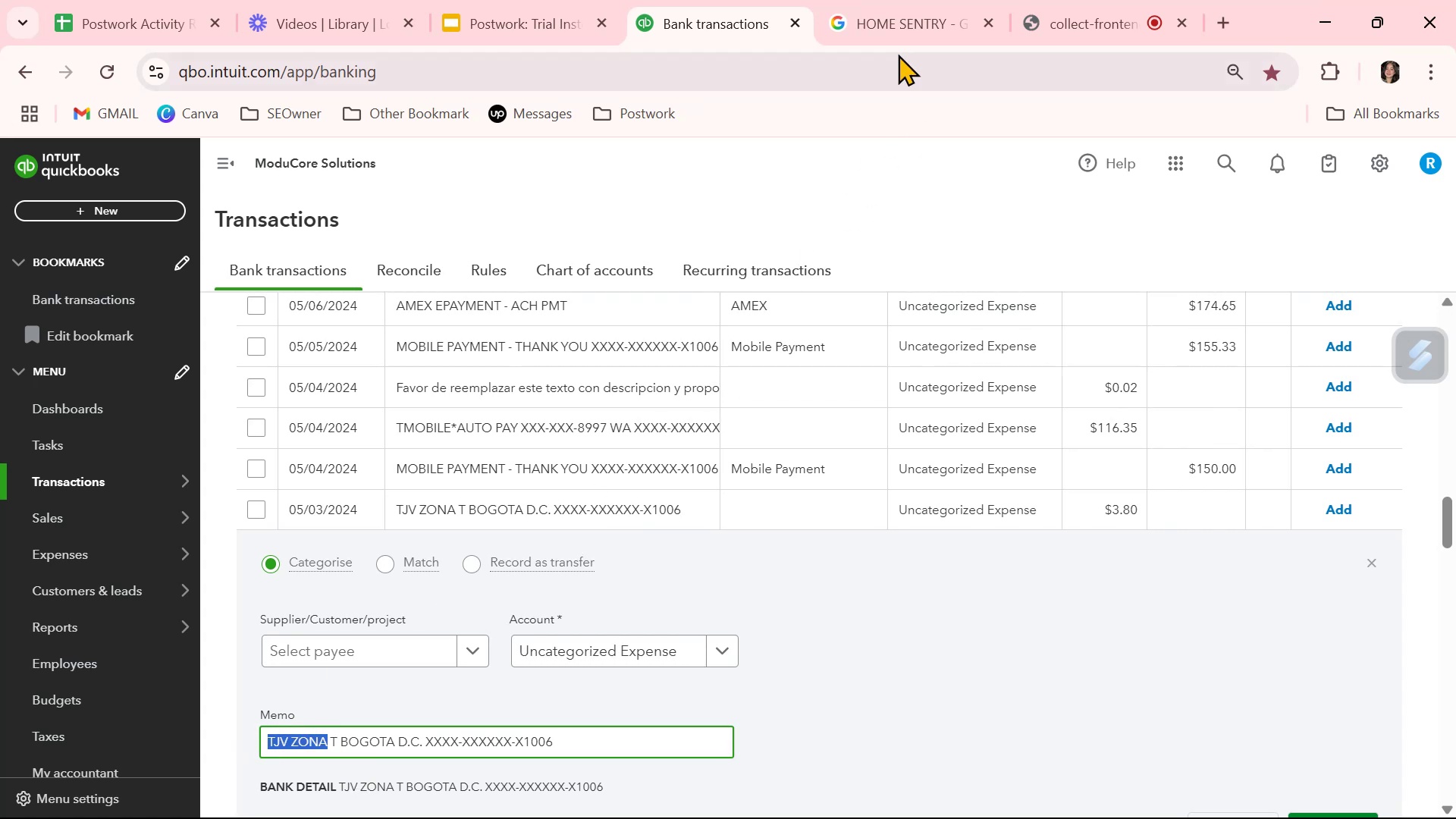 
left_click([893, 28])
 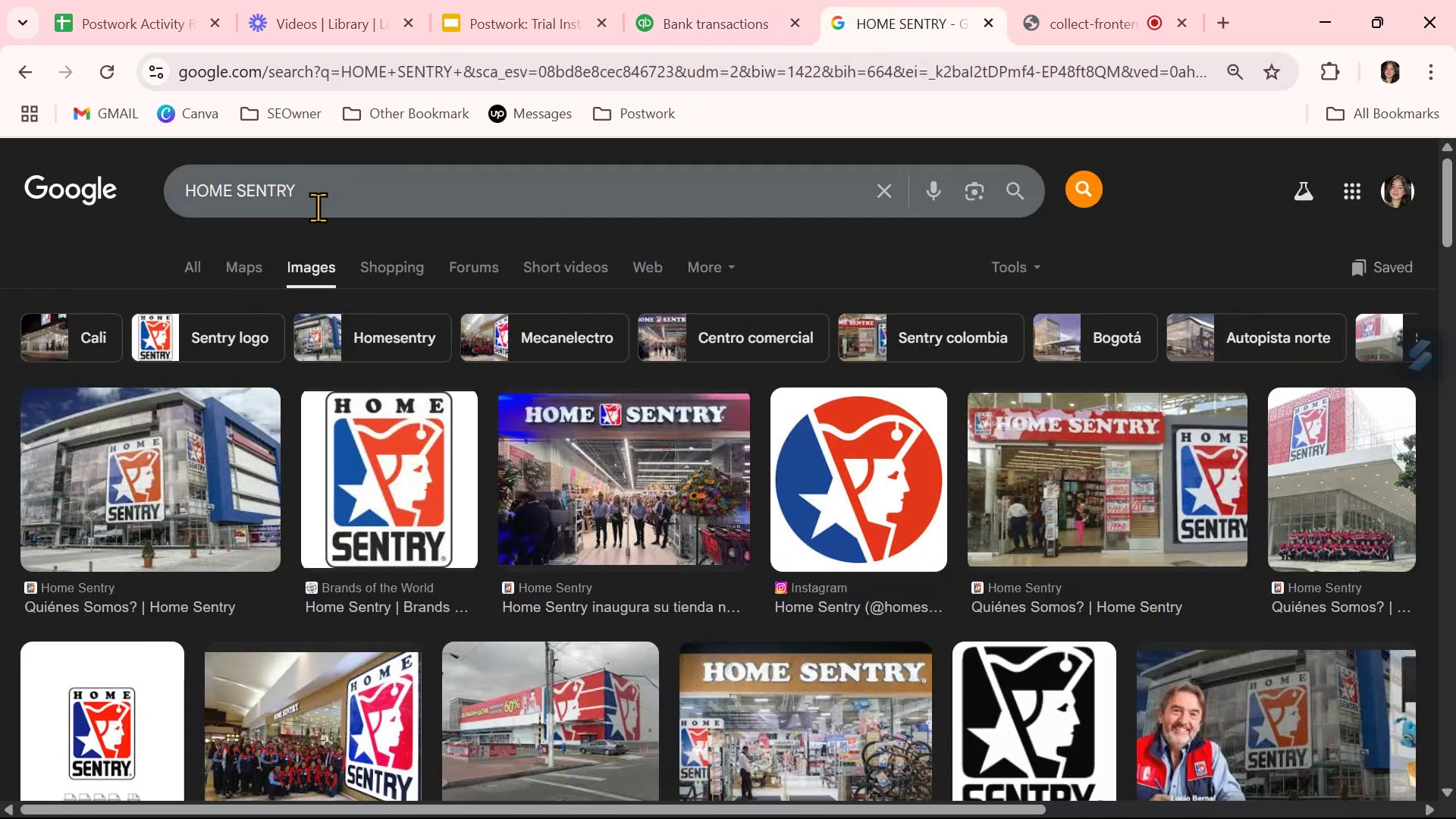 
double_click([318, 207])
 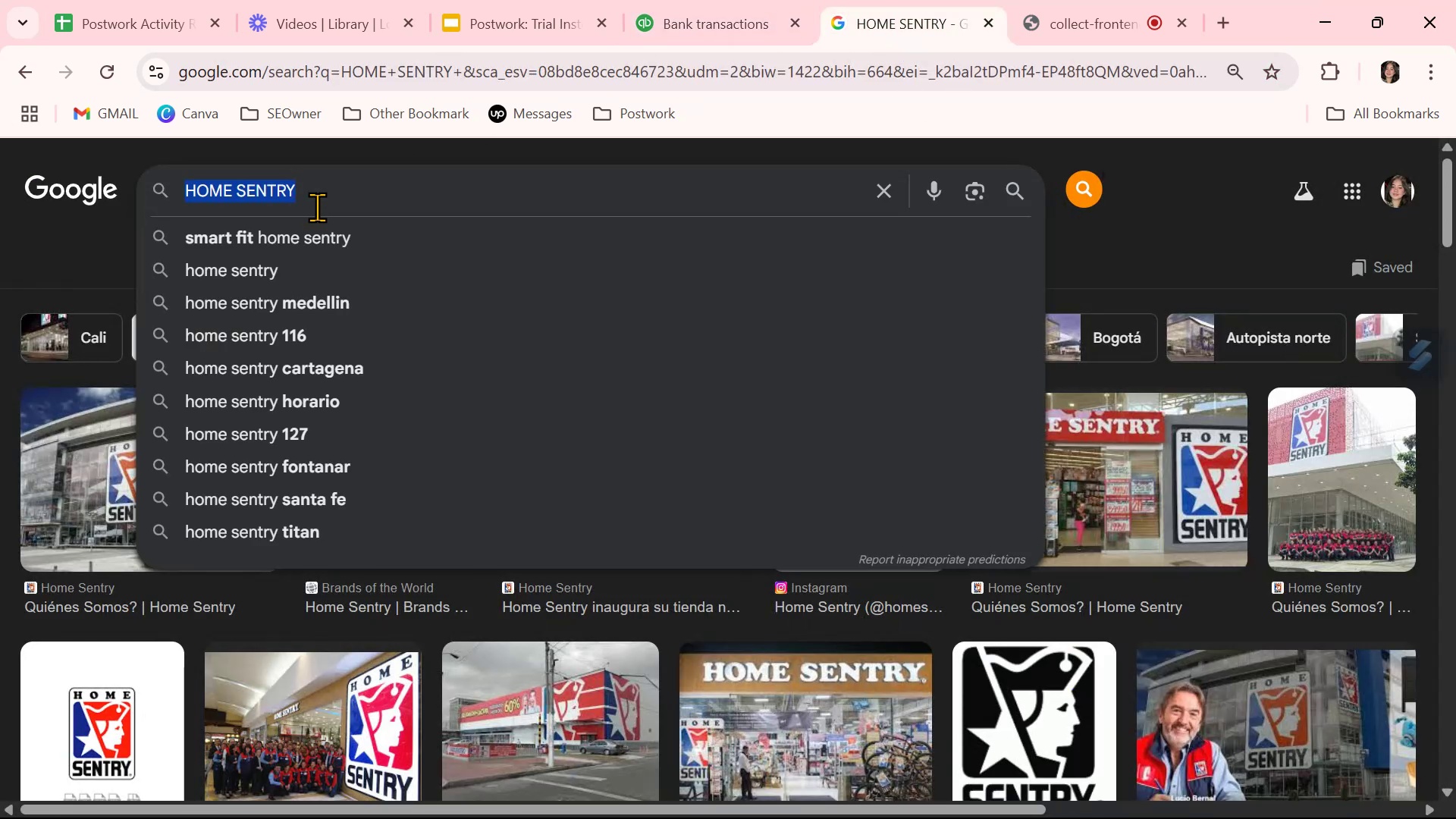 
triple_click([317, 207])
 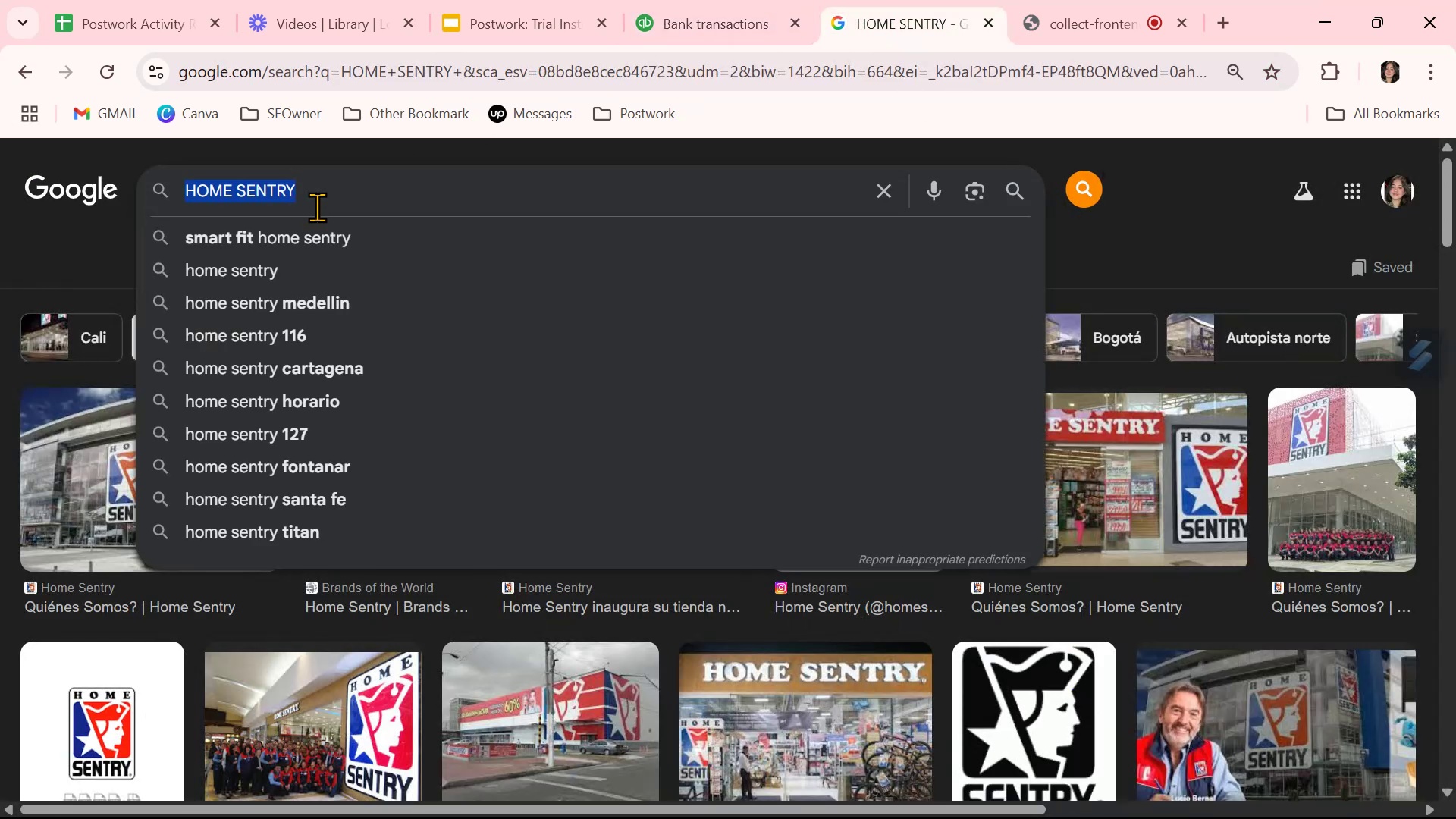 
key(Control+ControlLeft)
 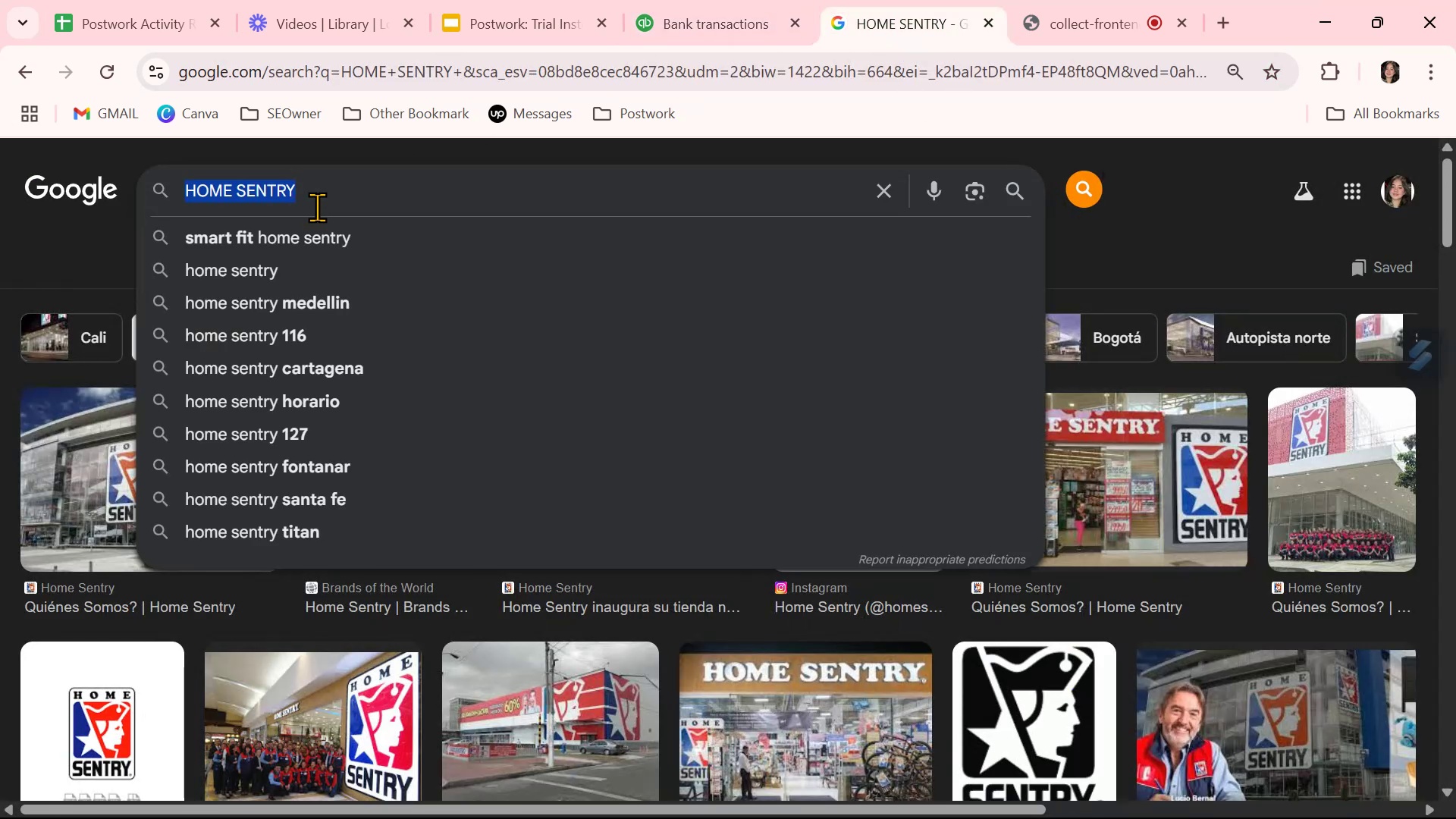 
key(Control+V)
 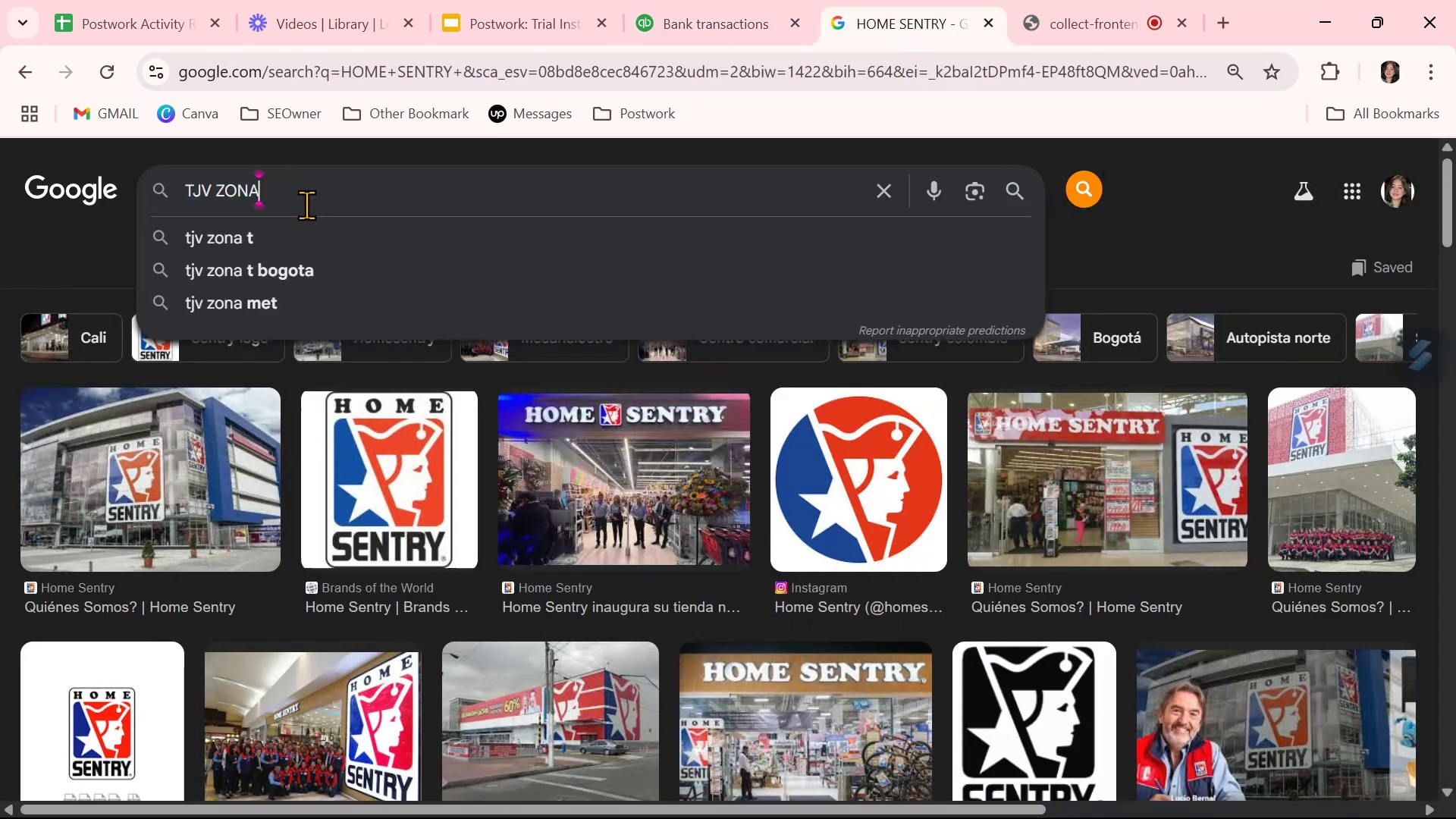 
key(Control+NumpadEnter)
 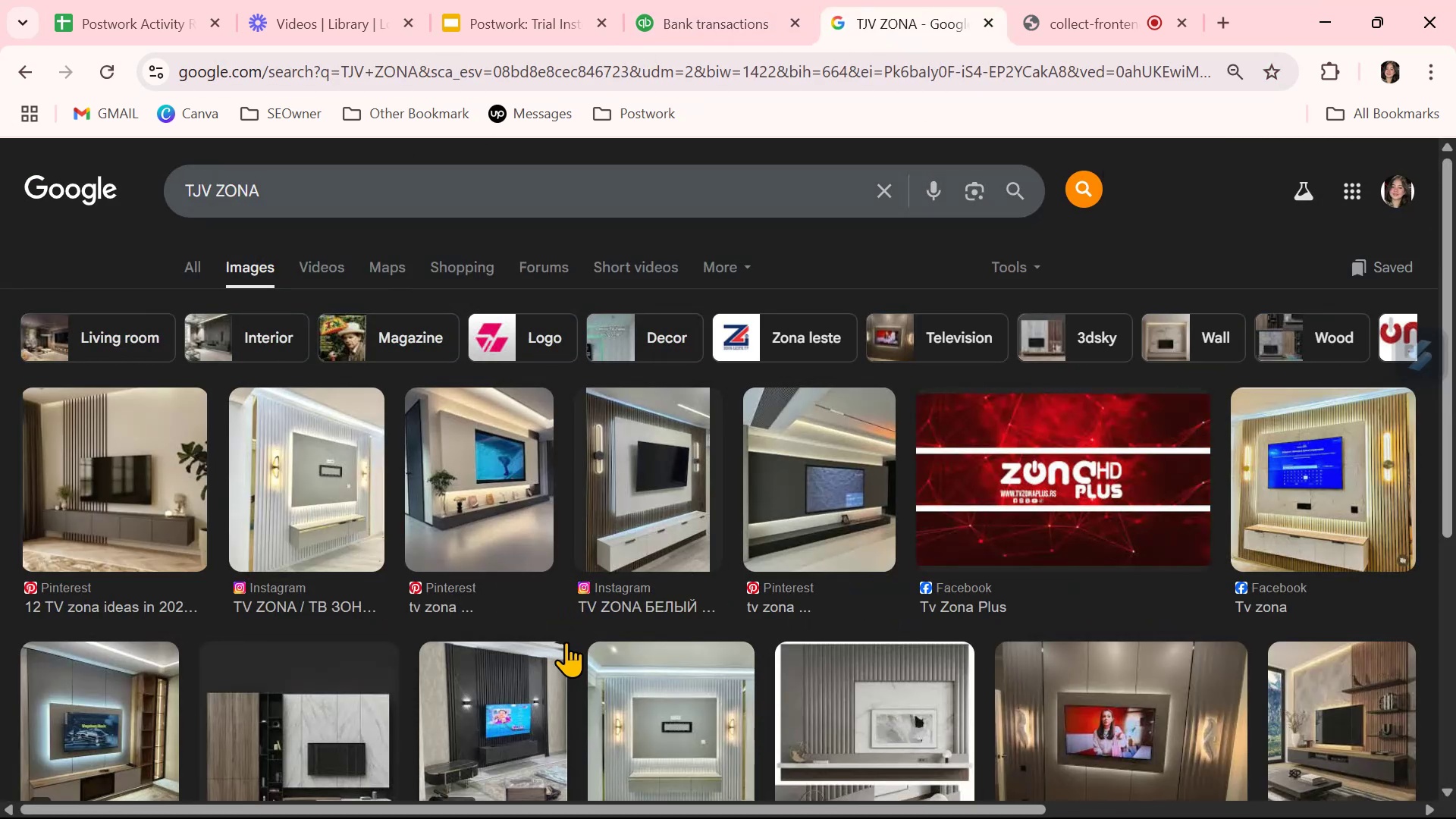 
wait(7.14)
 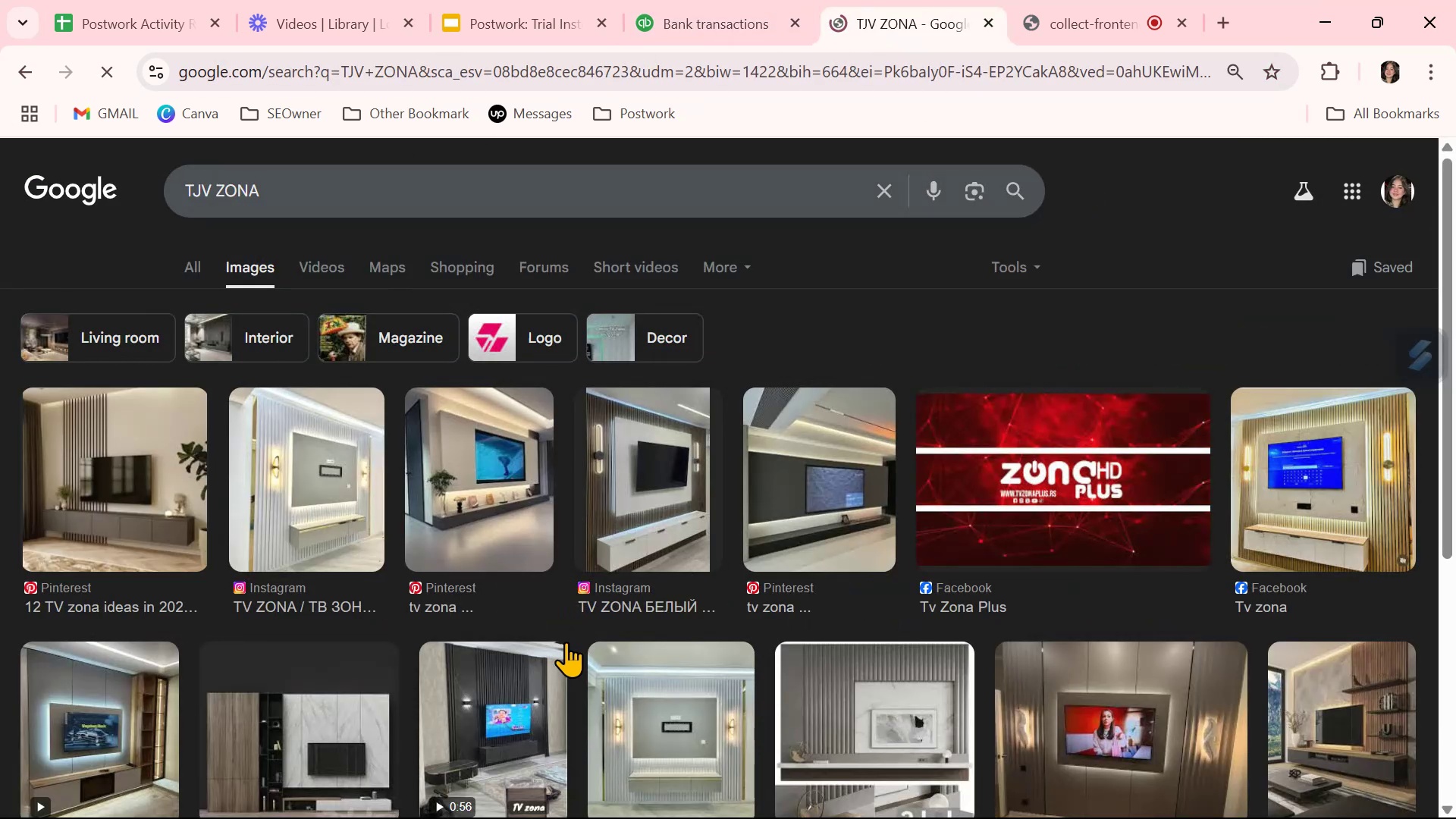 
left_click([695, 25])
 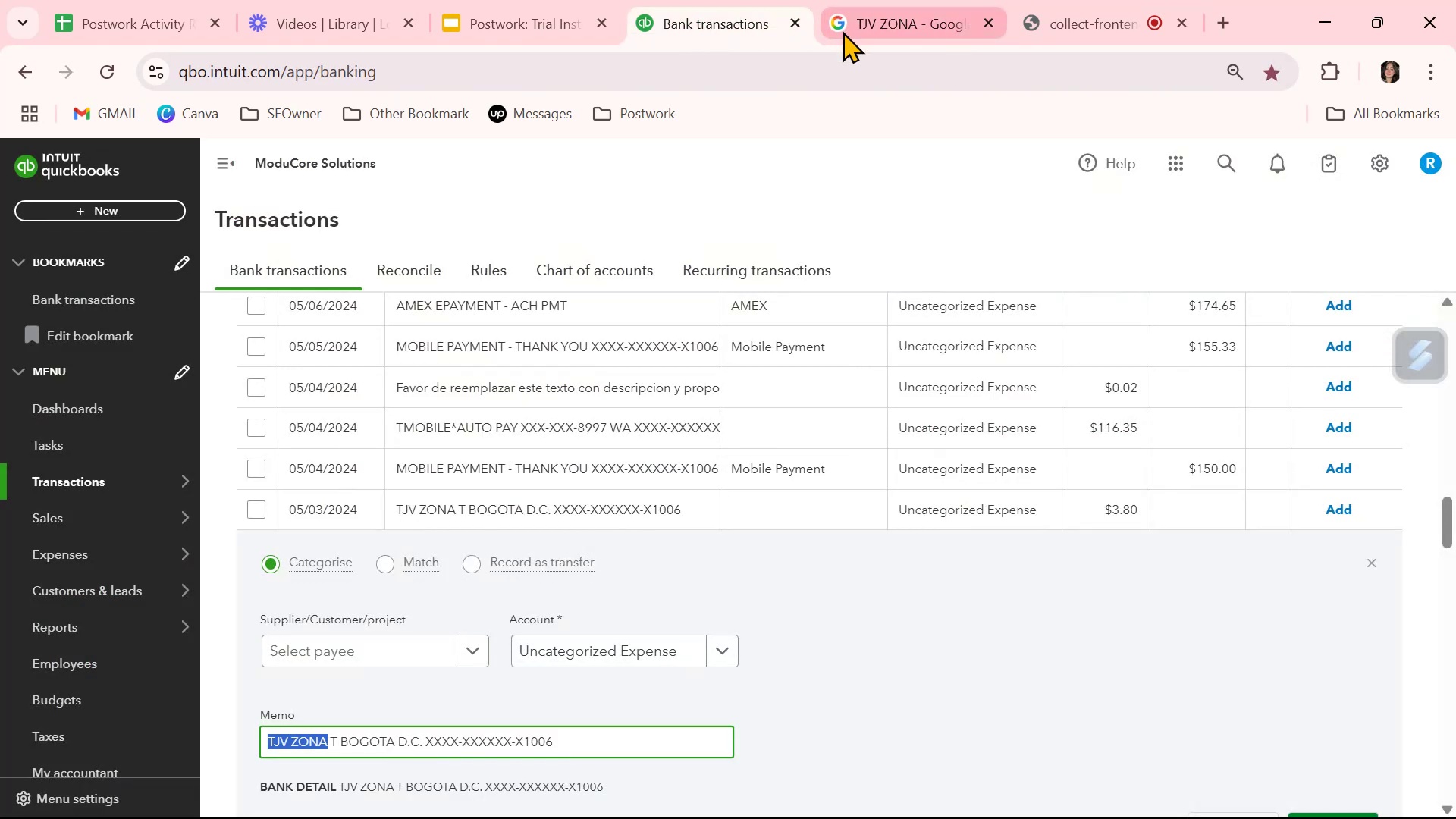 
left_click([858, 18])
 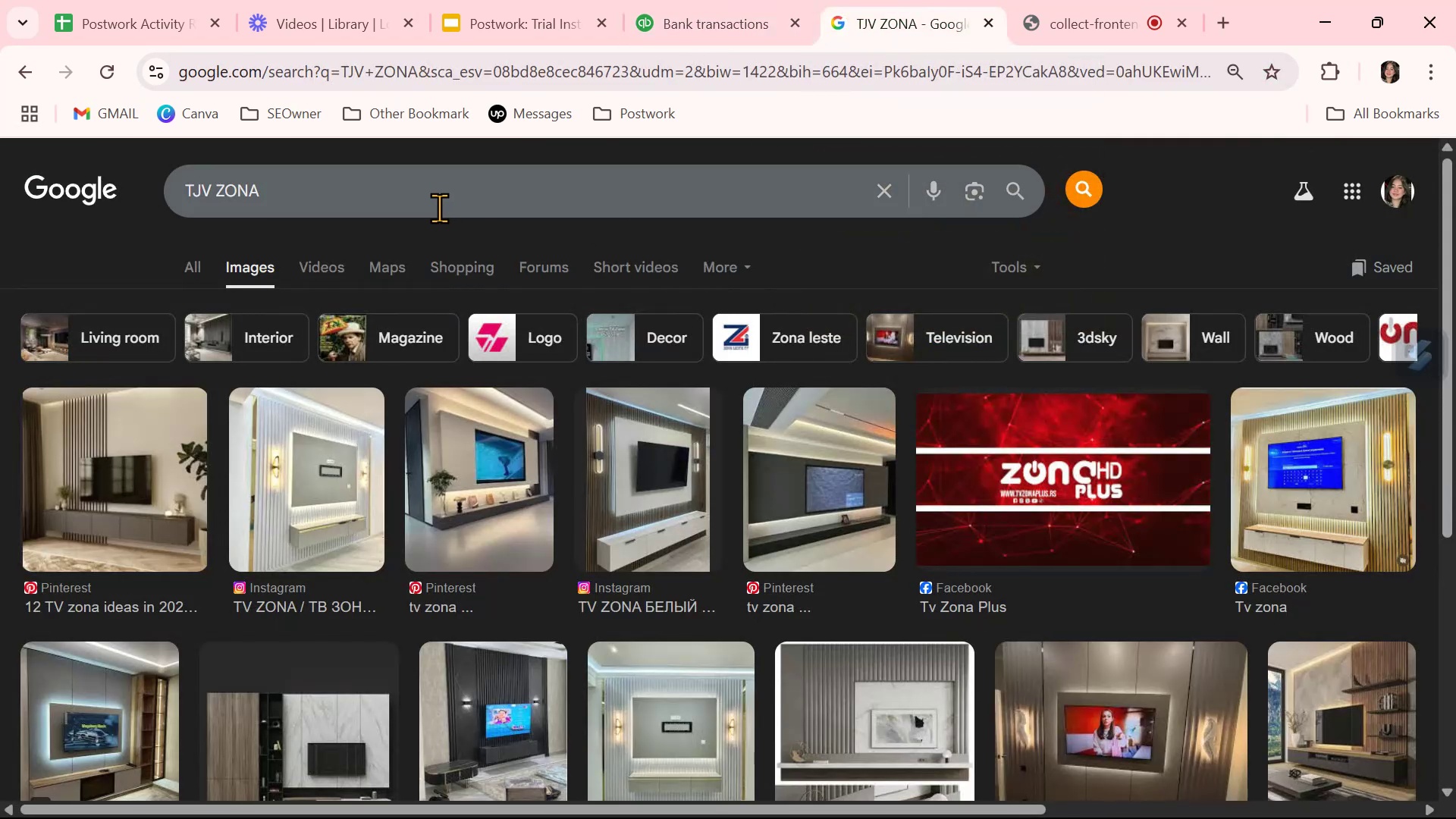 
left_click([439, 187])
 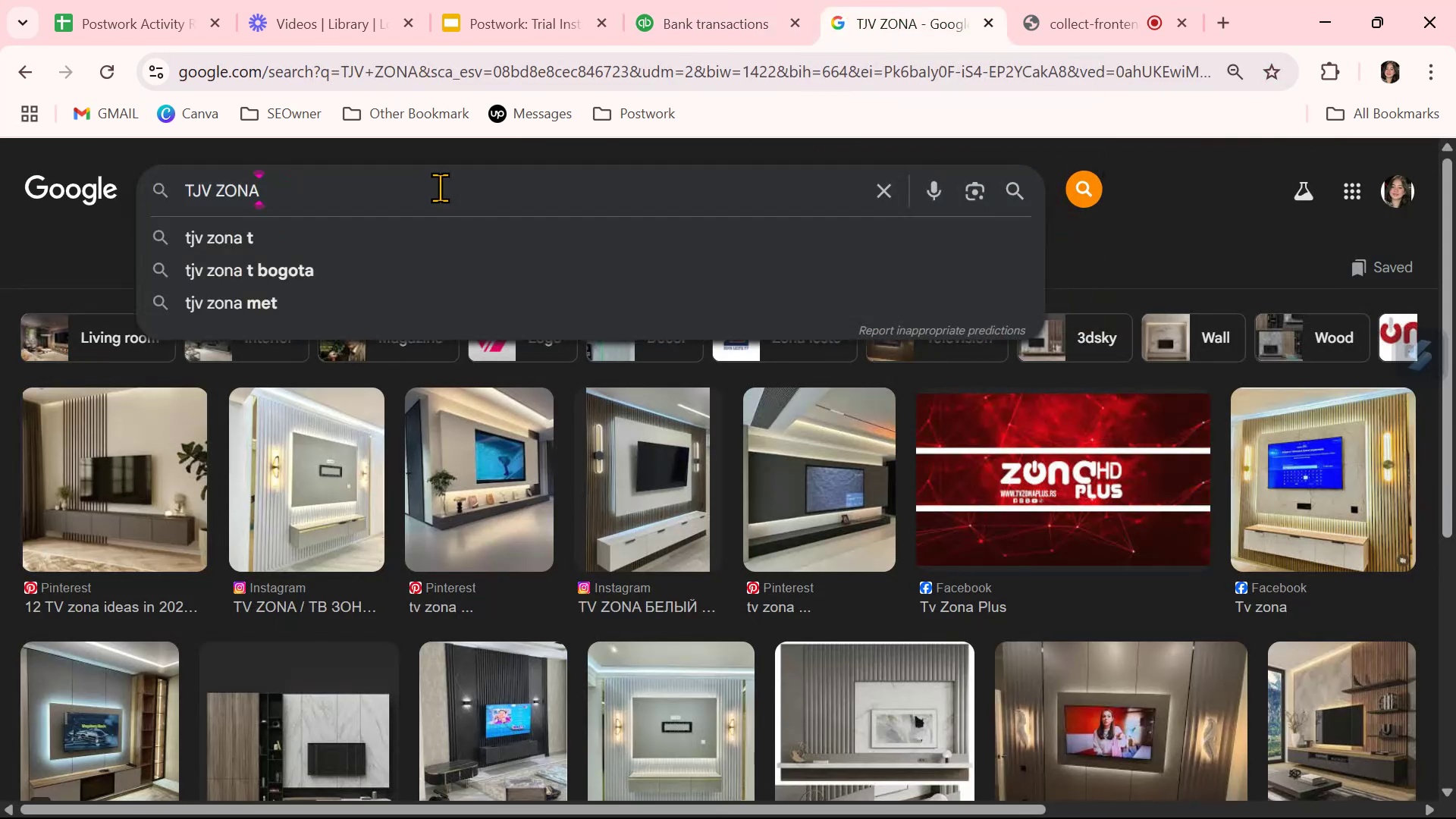 
key(Space)
 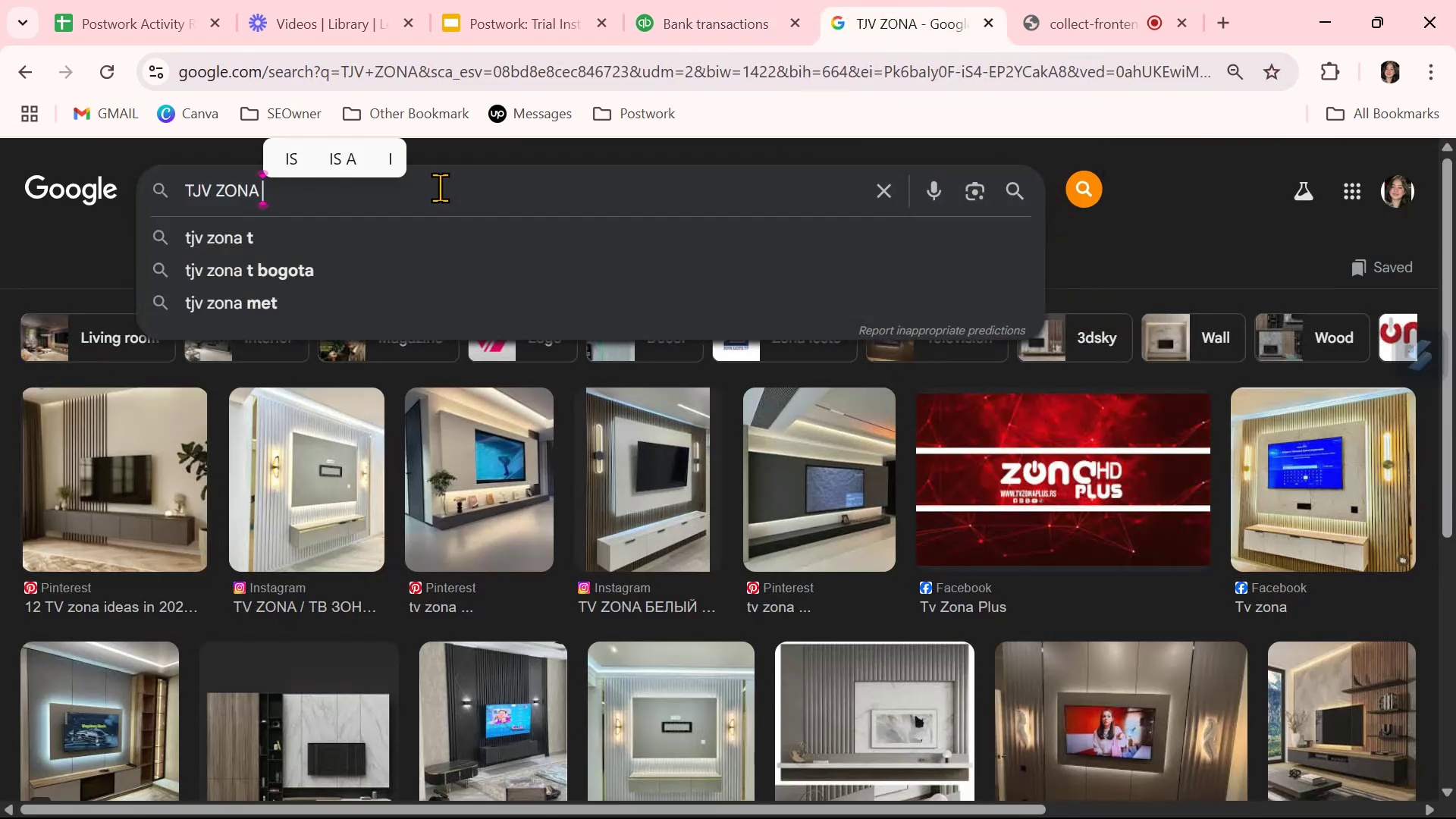 
key(T)
 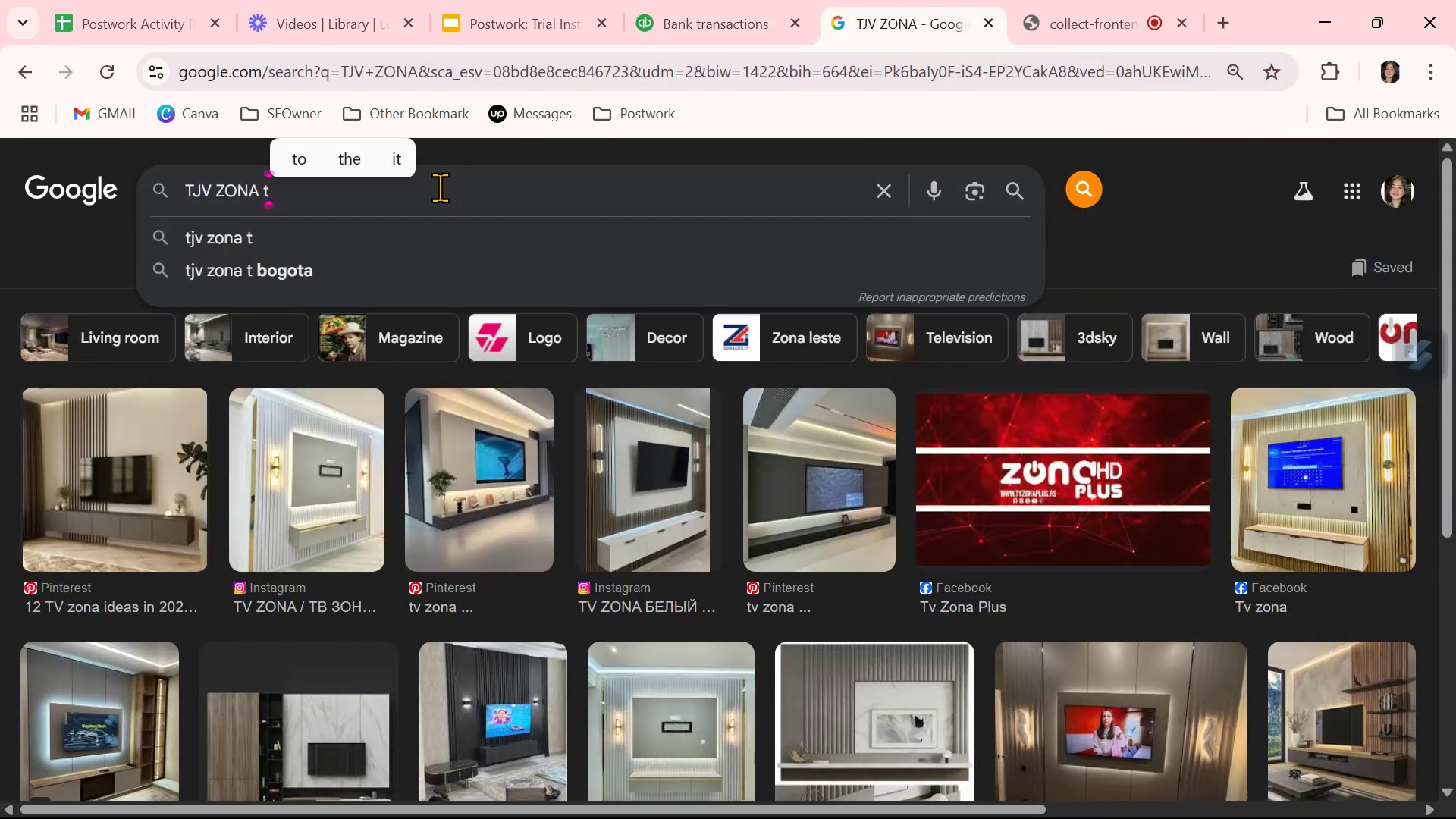 
key(Enter)
 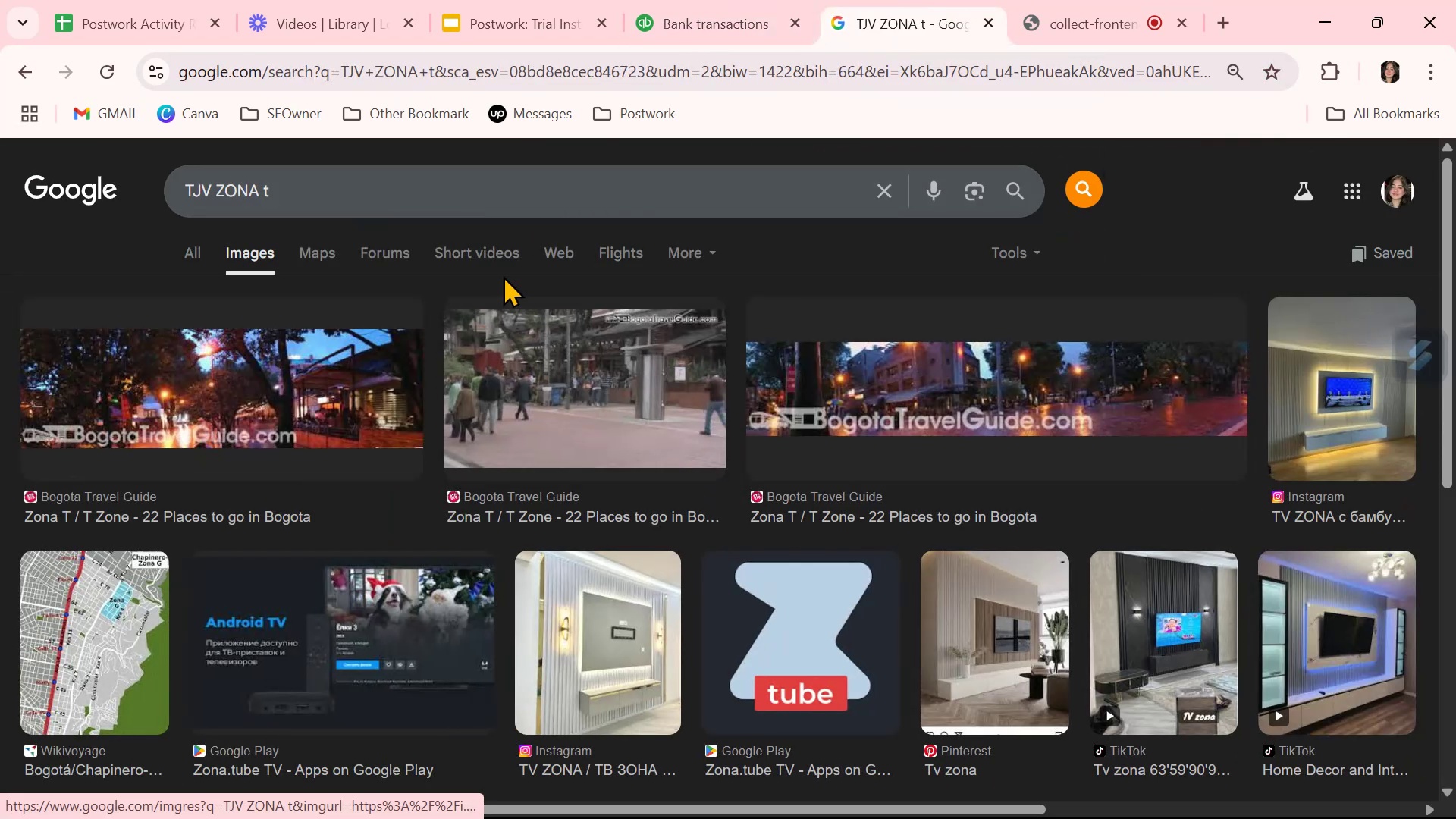 
left_click([409, 190])
 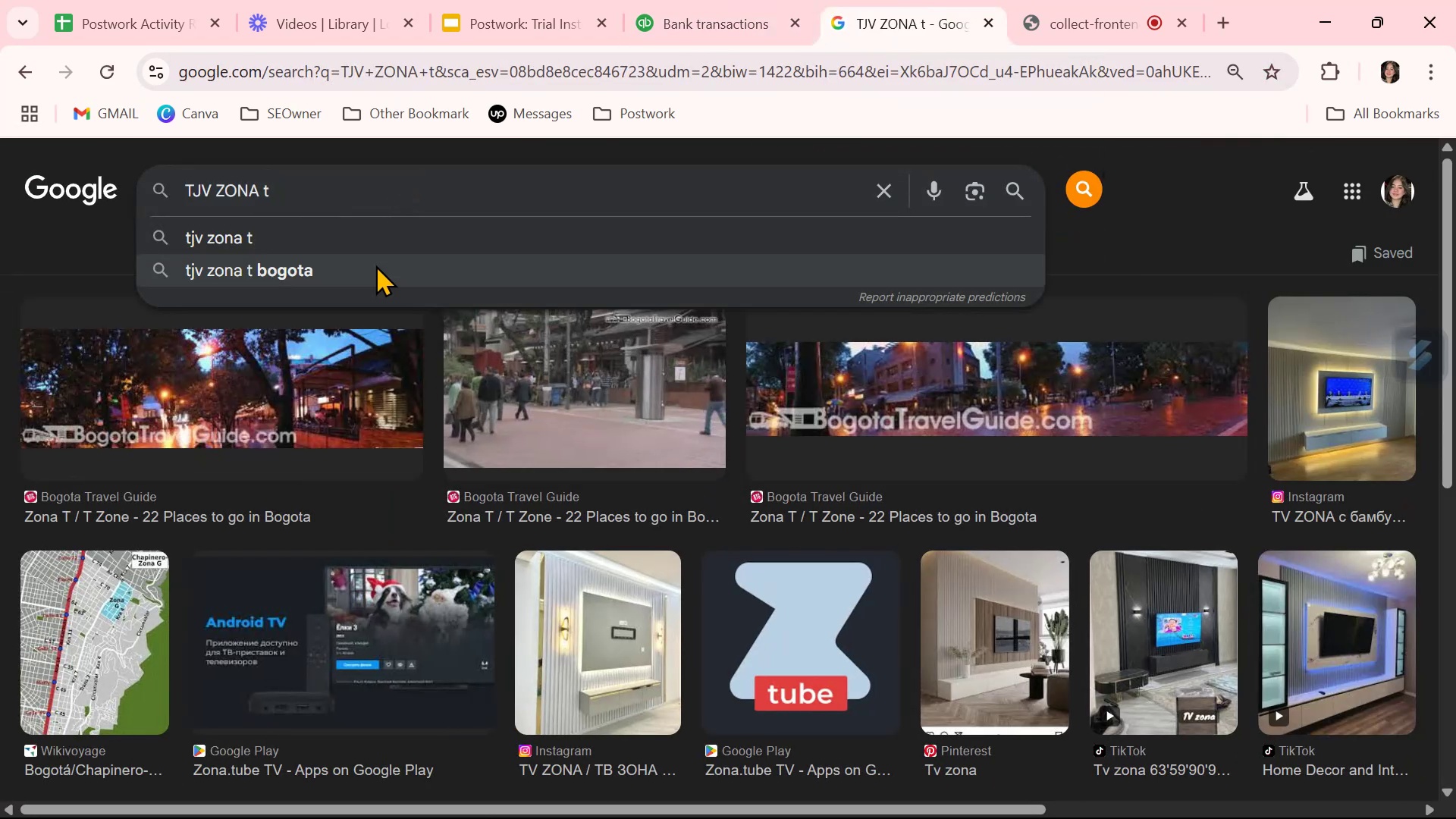 
left_click([369, 281])
 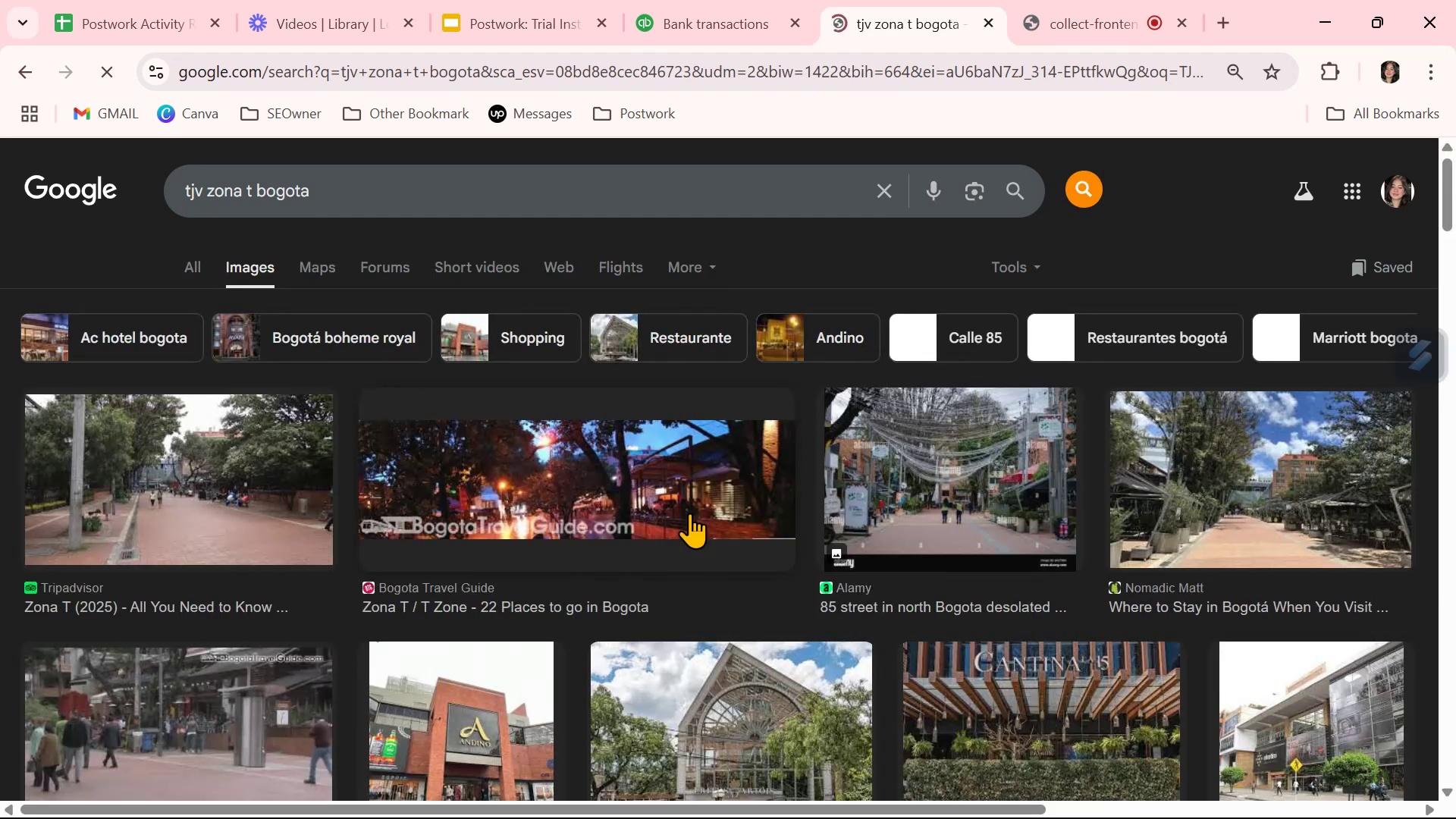 
scroll: coordinate [692, 513], scroll_direction: down, amount: 5.0
 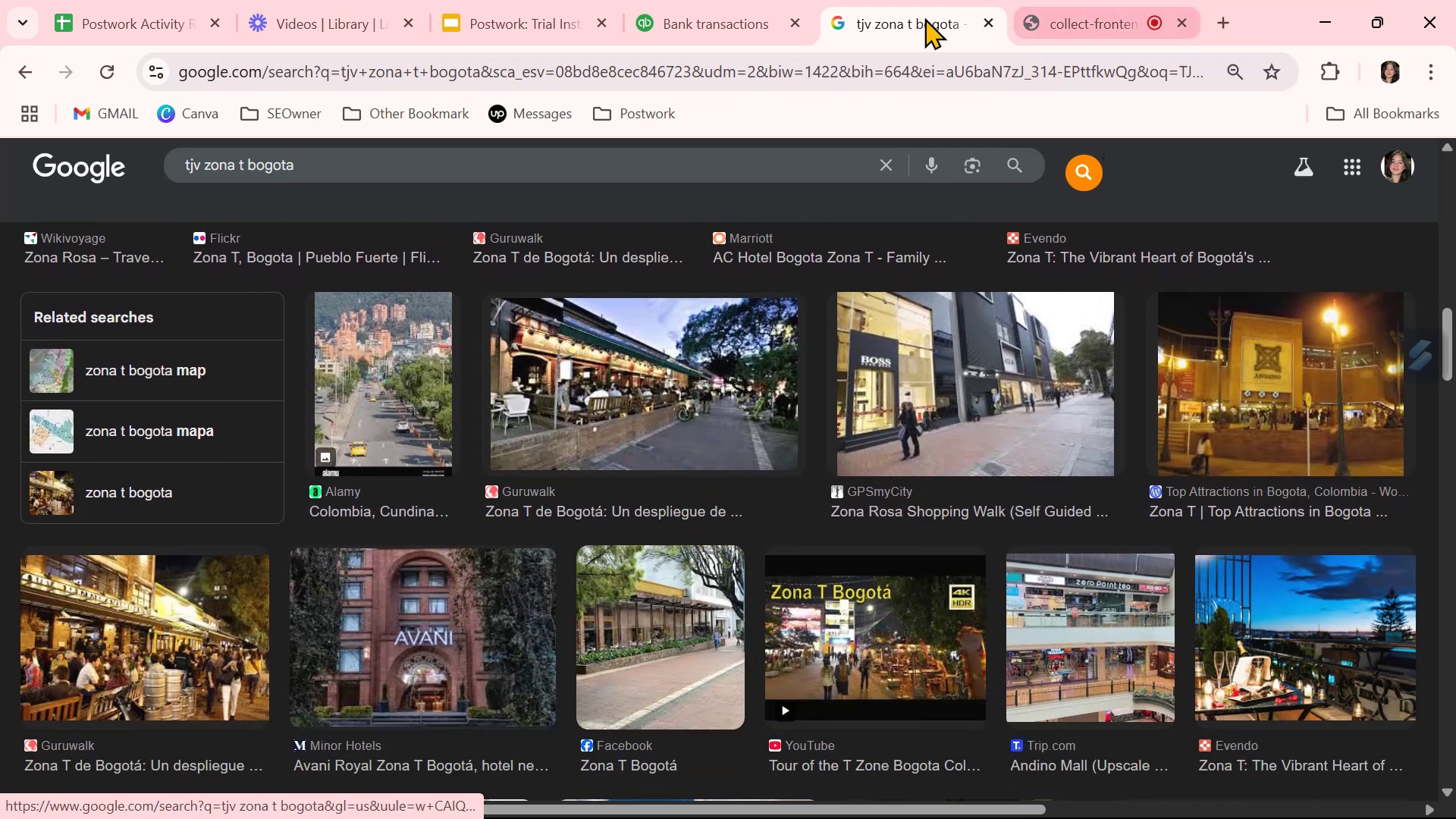 
left_click([720, 16])
 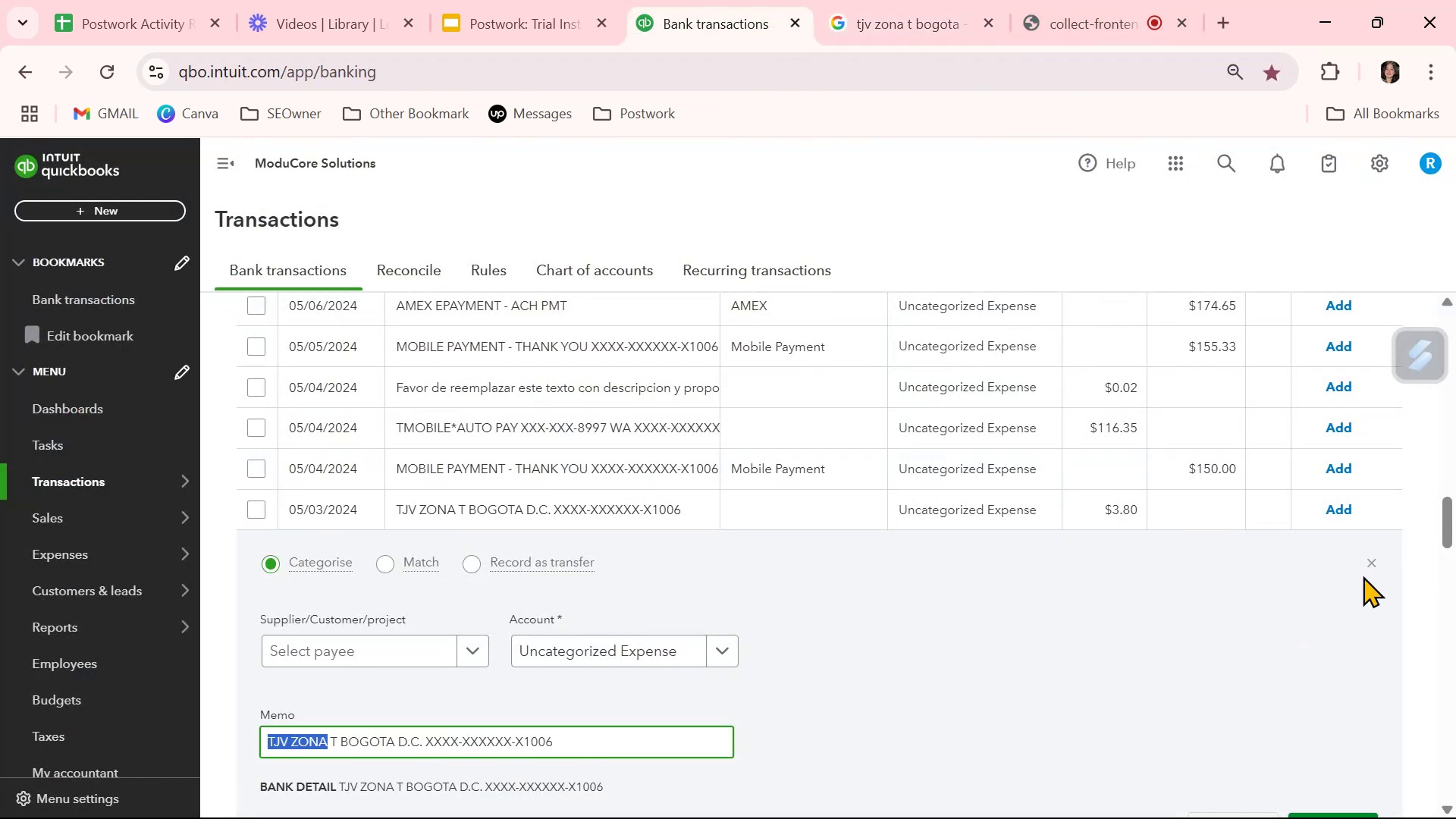 
left_click([1370, 566])
 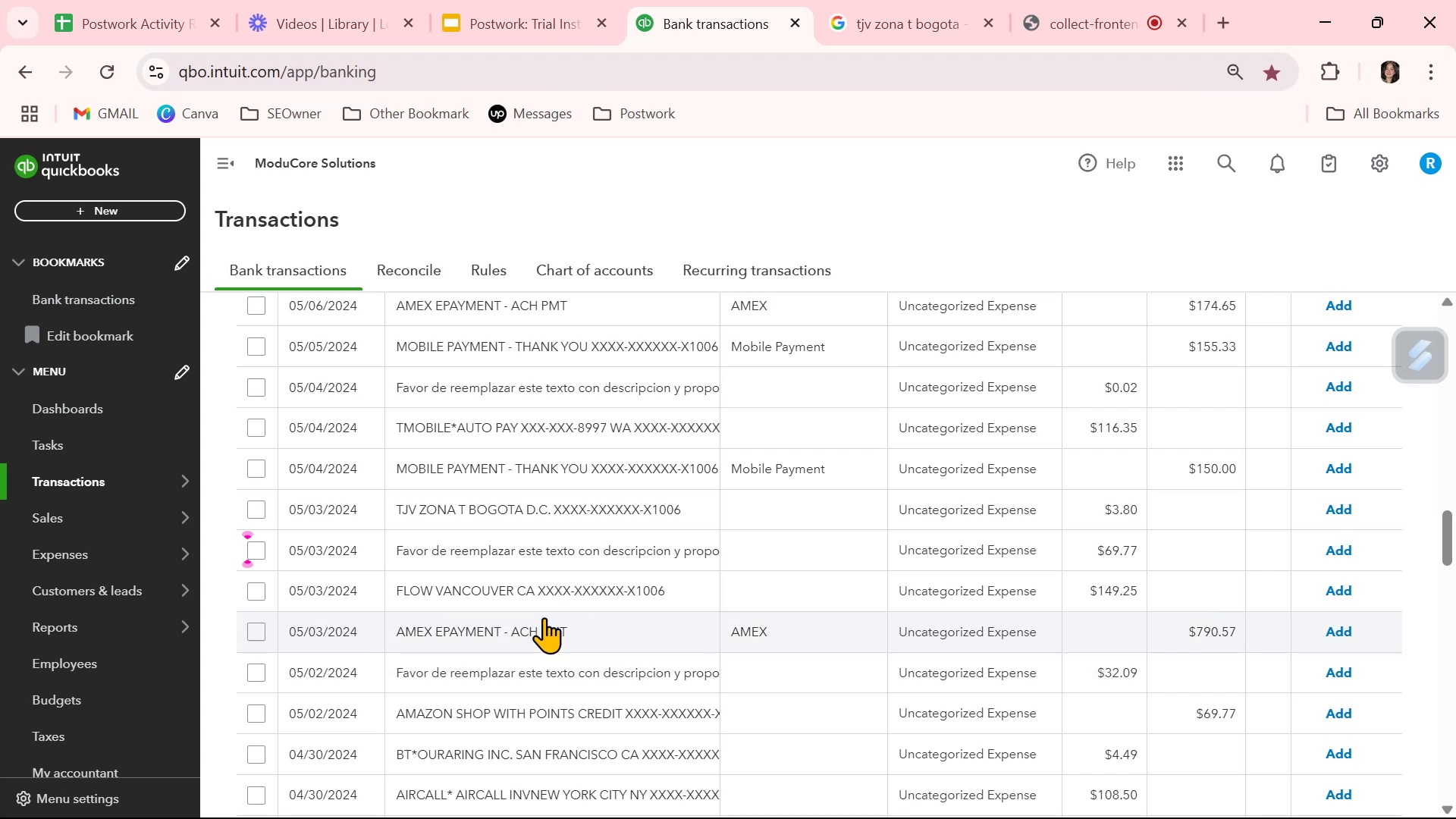 
wait(5.65)
 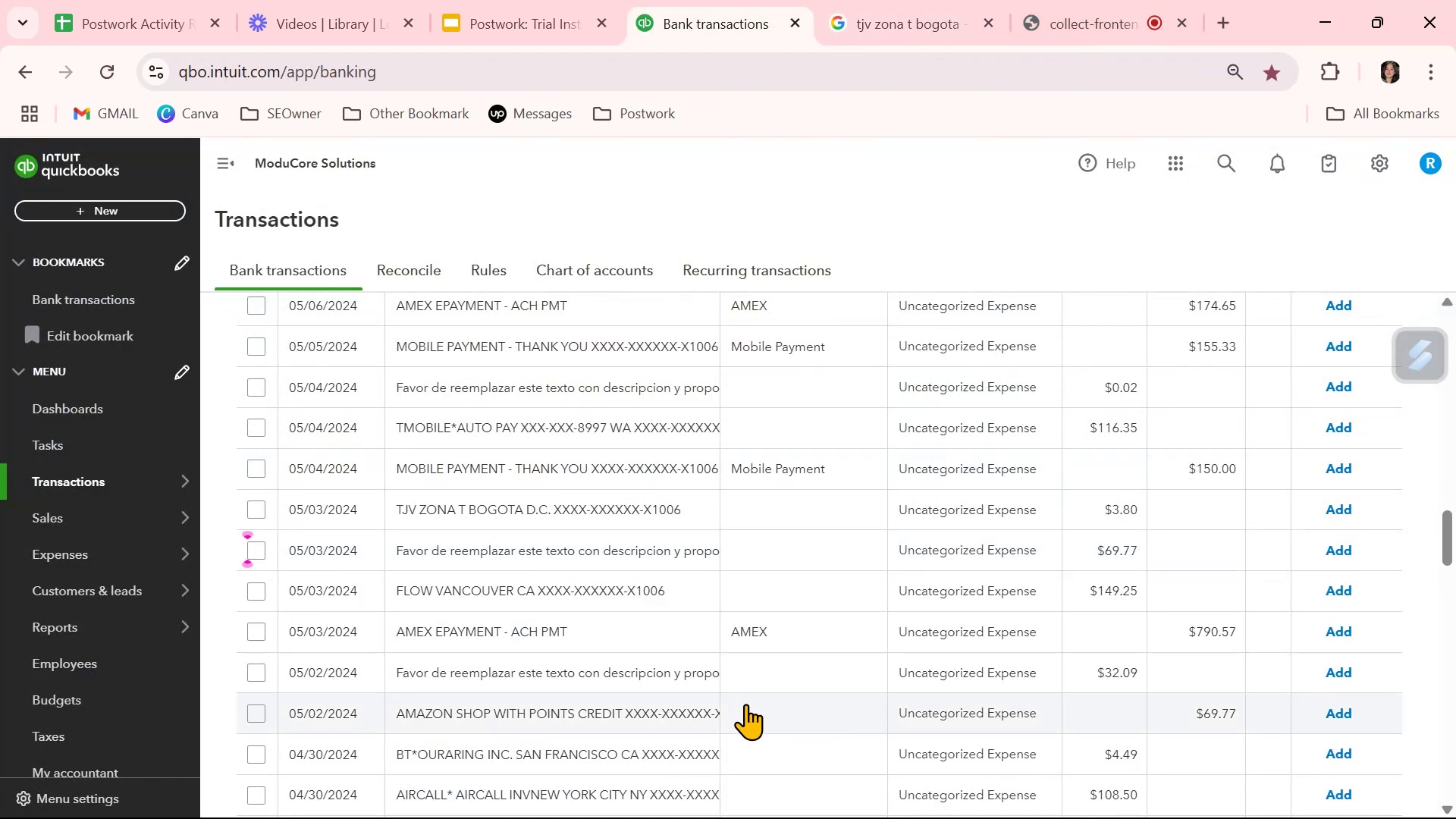 
left_click([535, 589])
 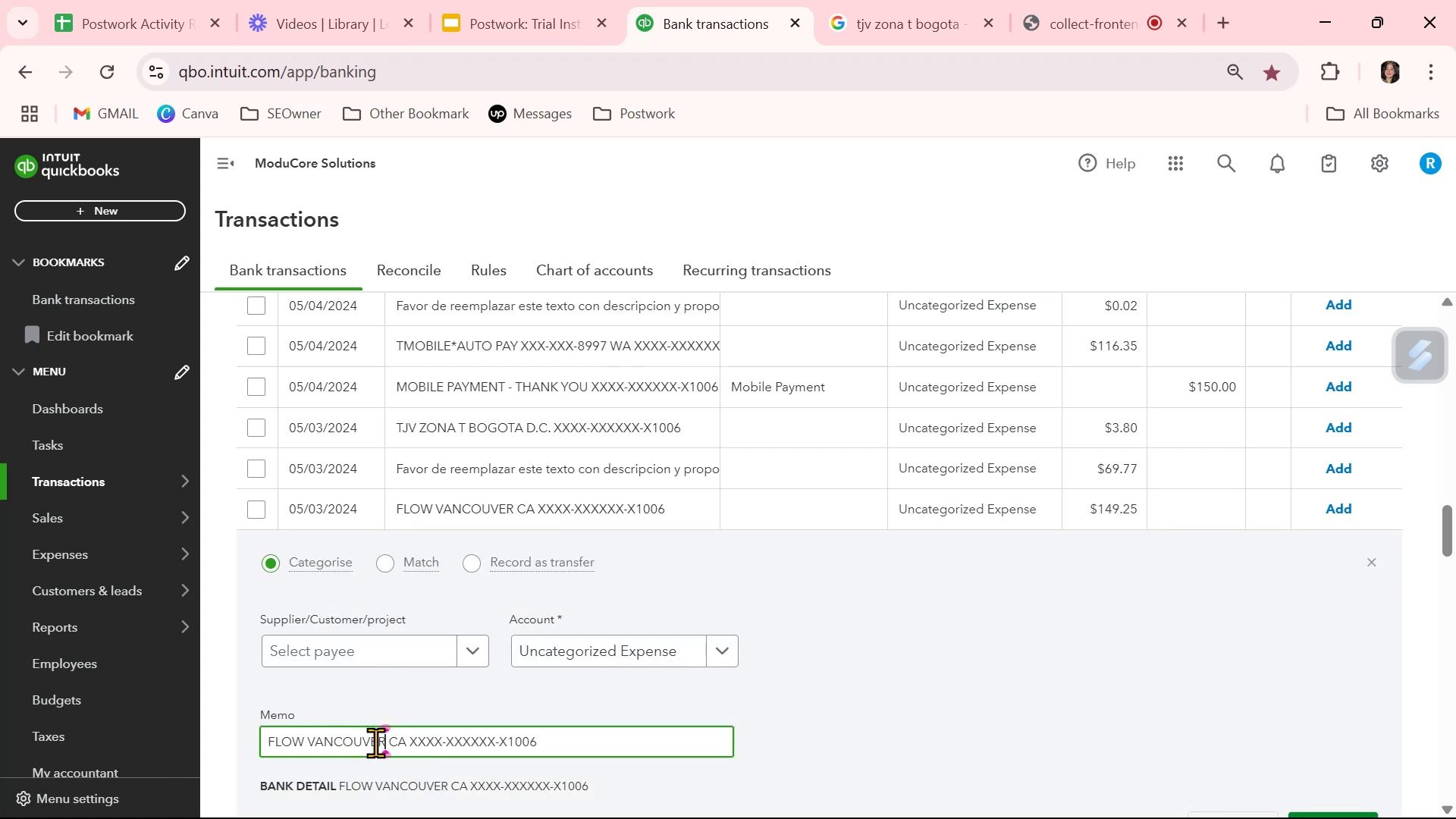 
key(Control+ControlLeft)
 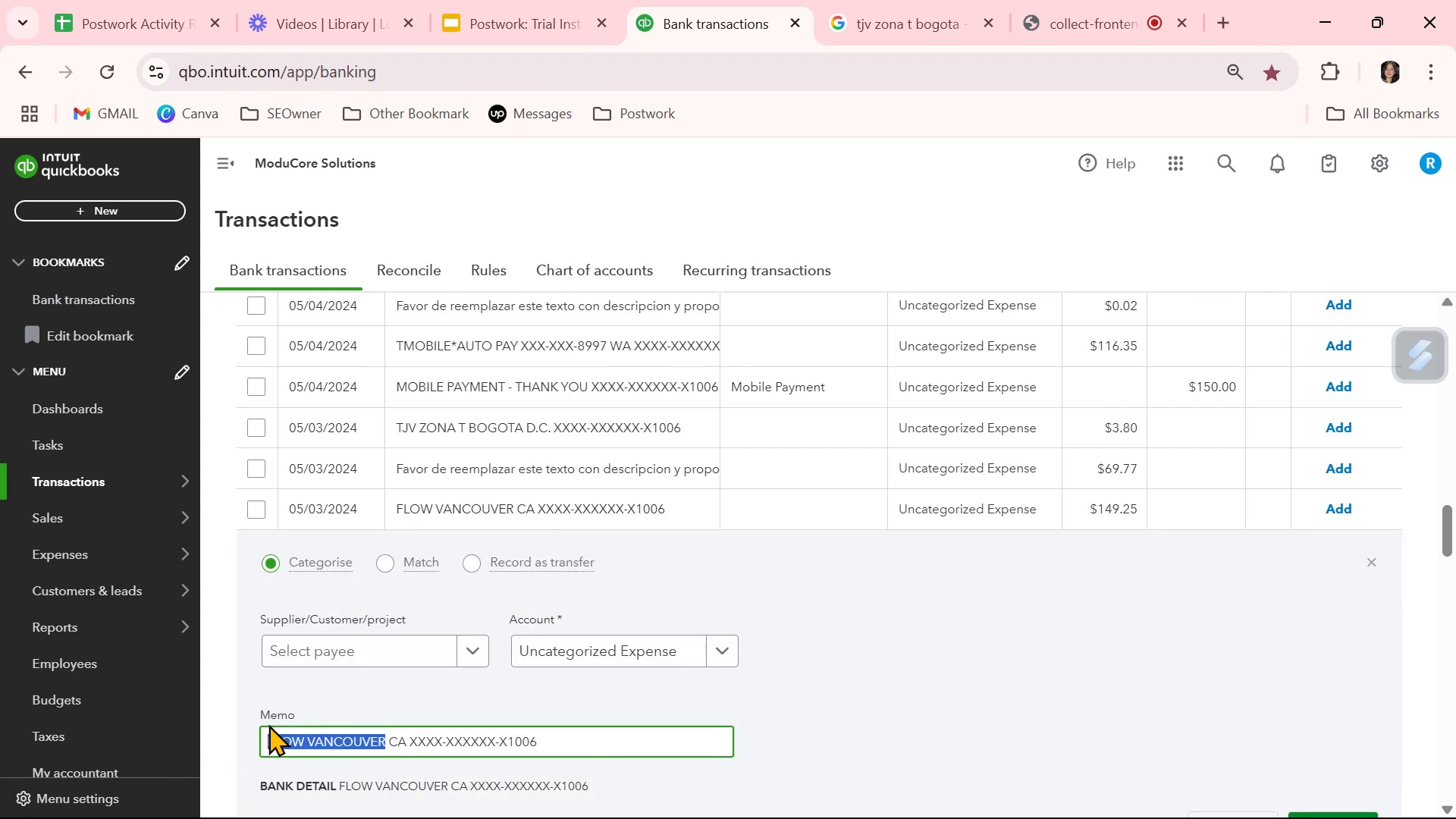 
key(Control+C)
 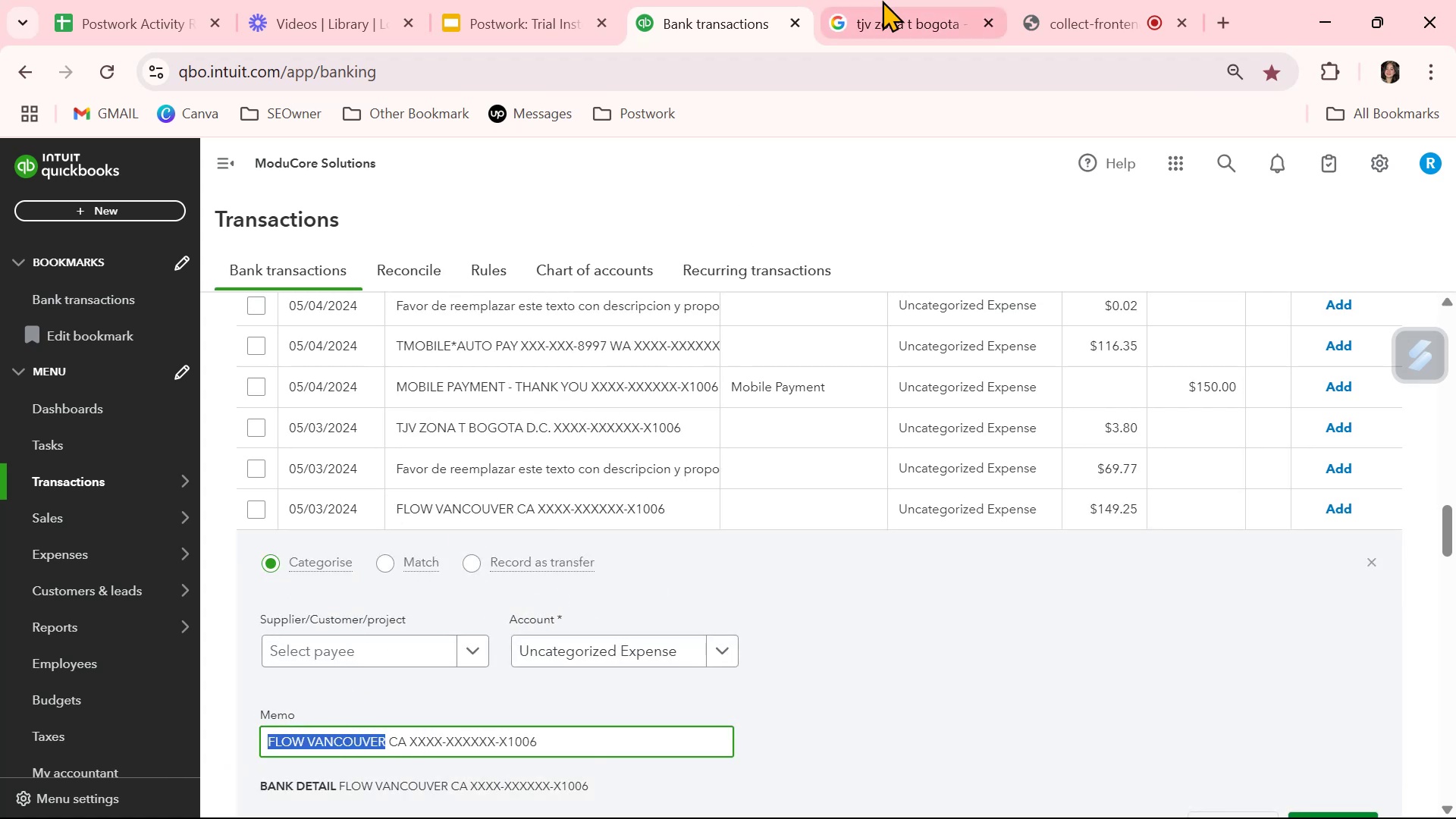 
left_click([882, 0])
 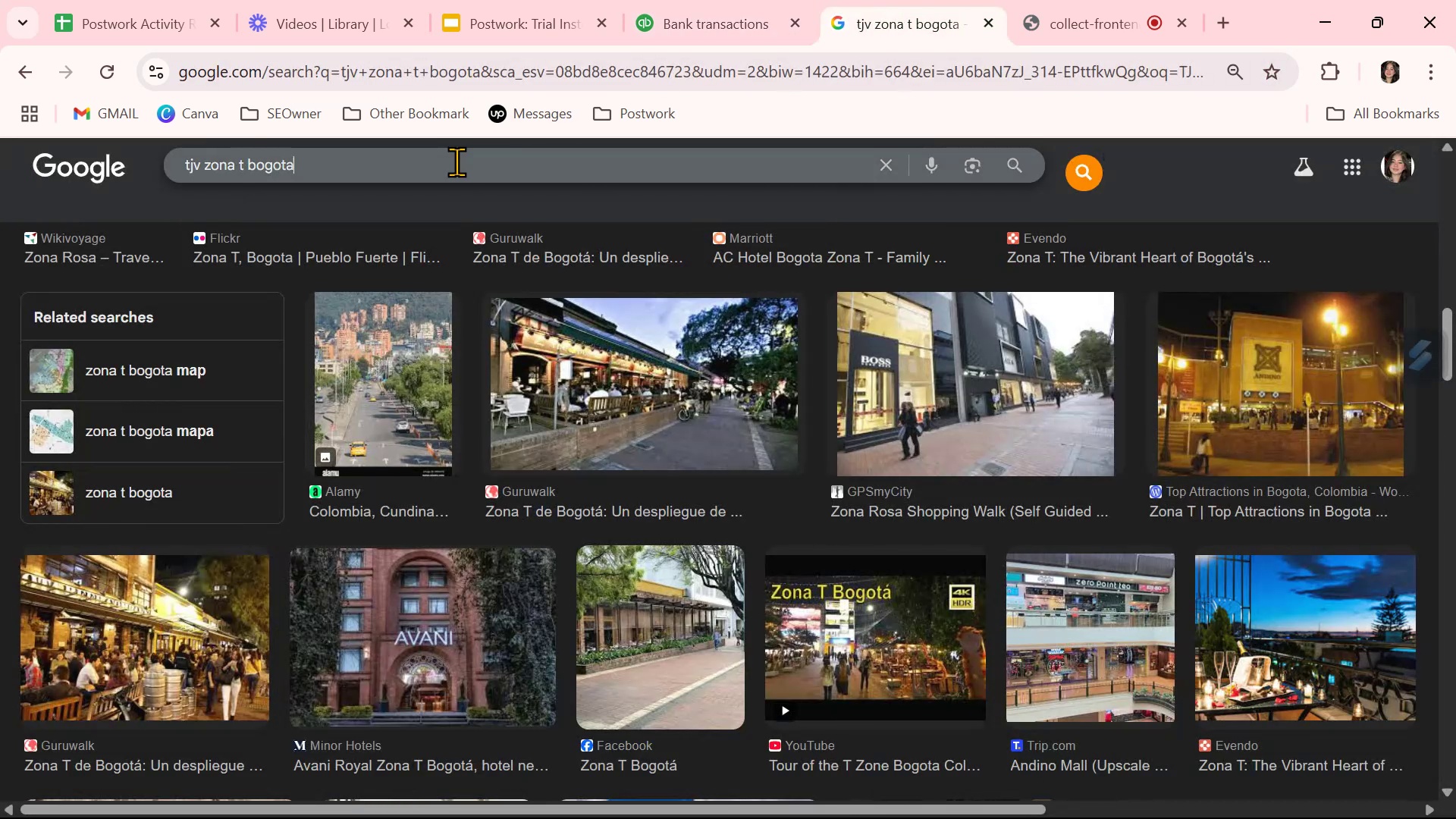 
double_click([457, 162])
 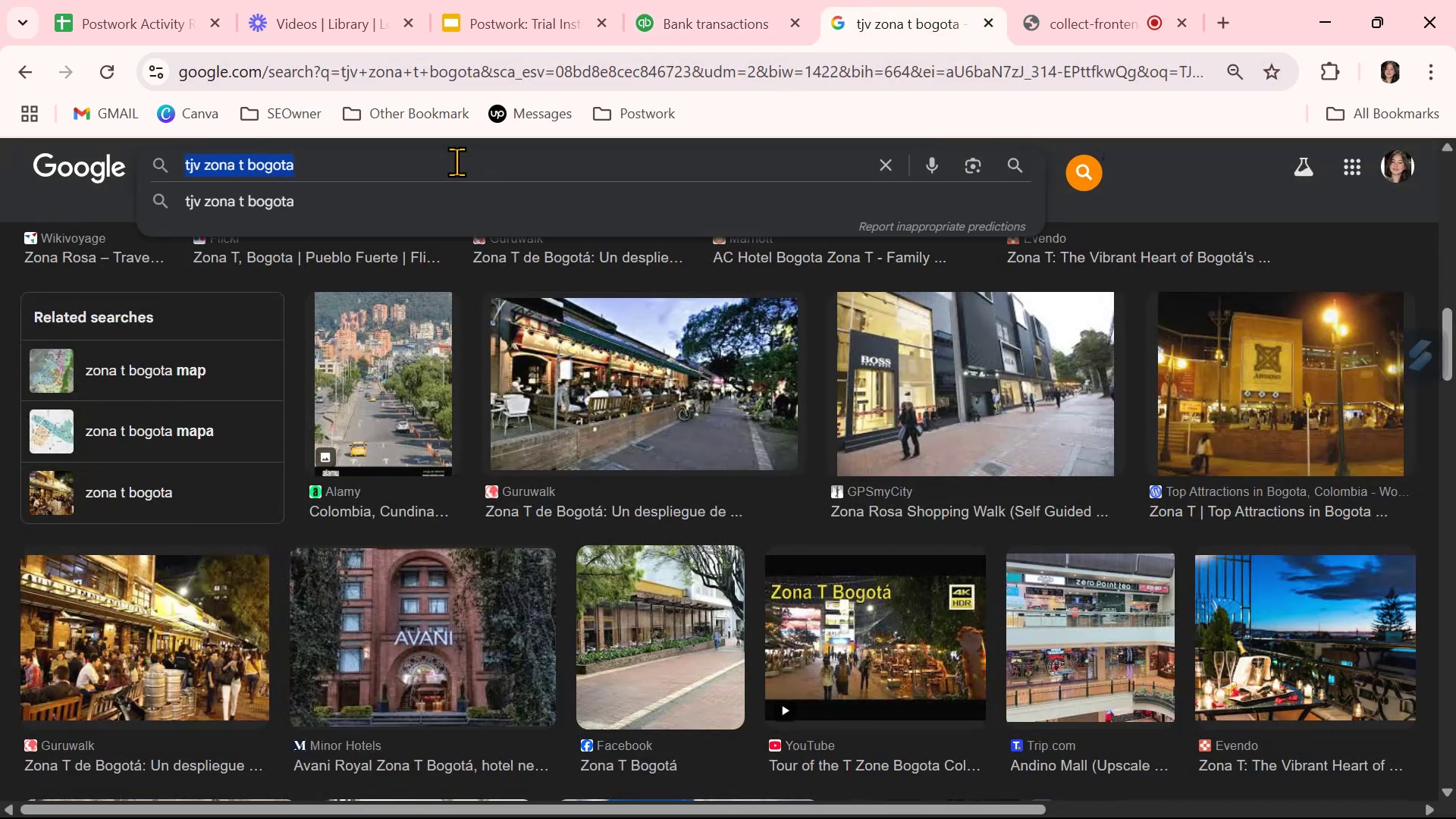 
triple_click([457, 162])
 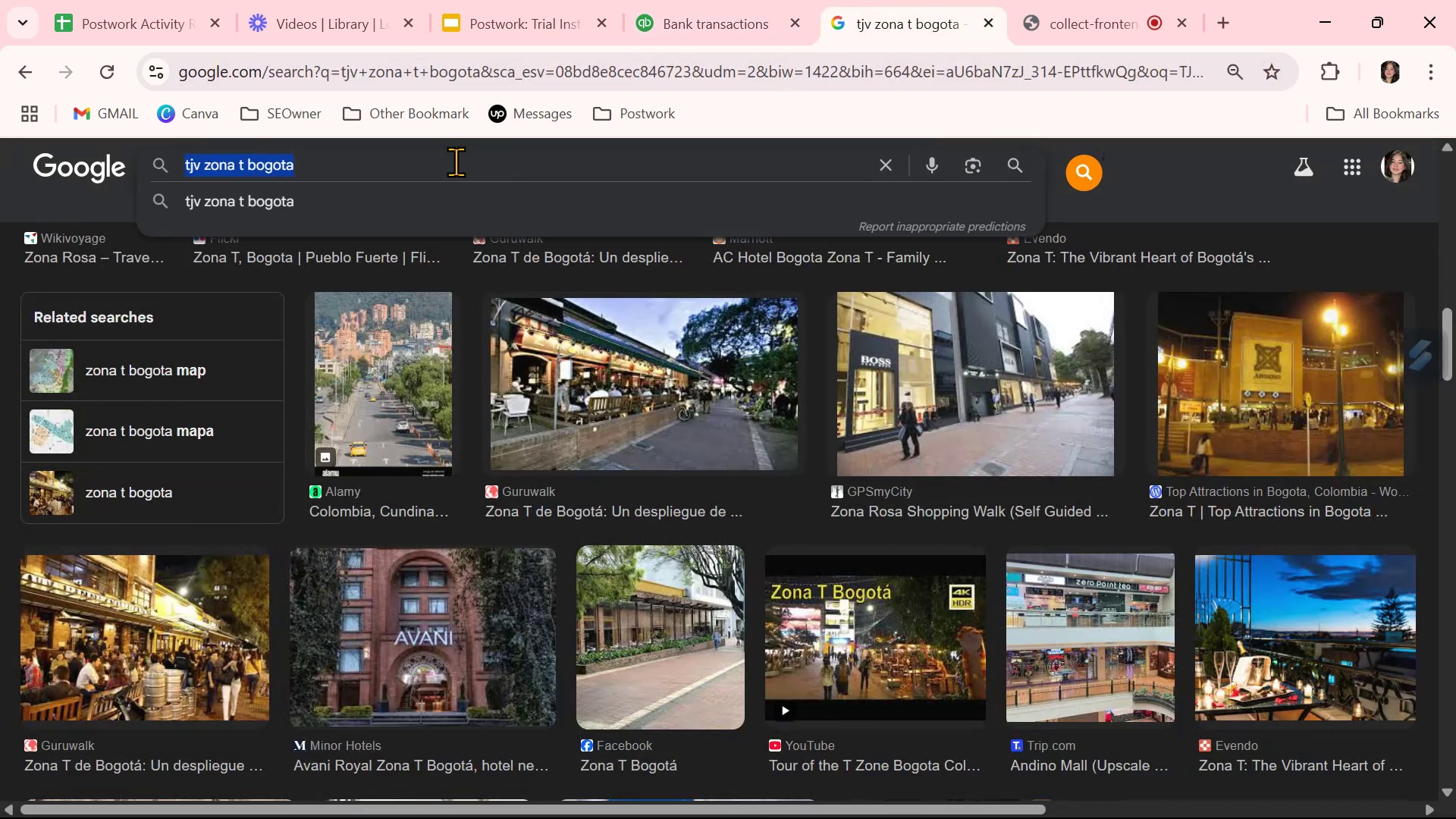 
key(Control+ControlLeft)
 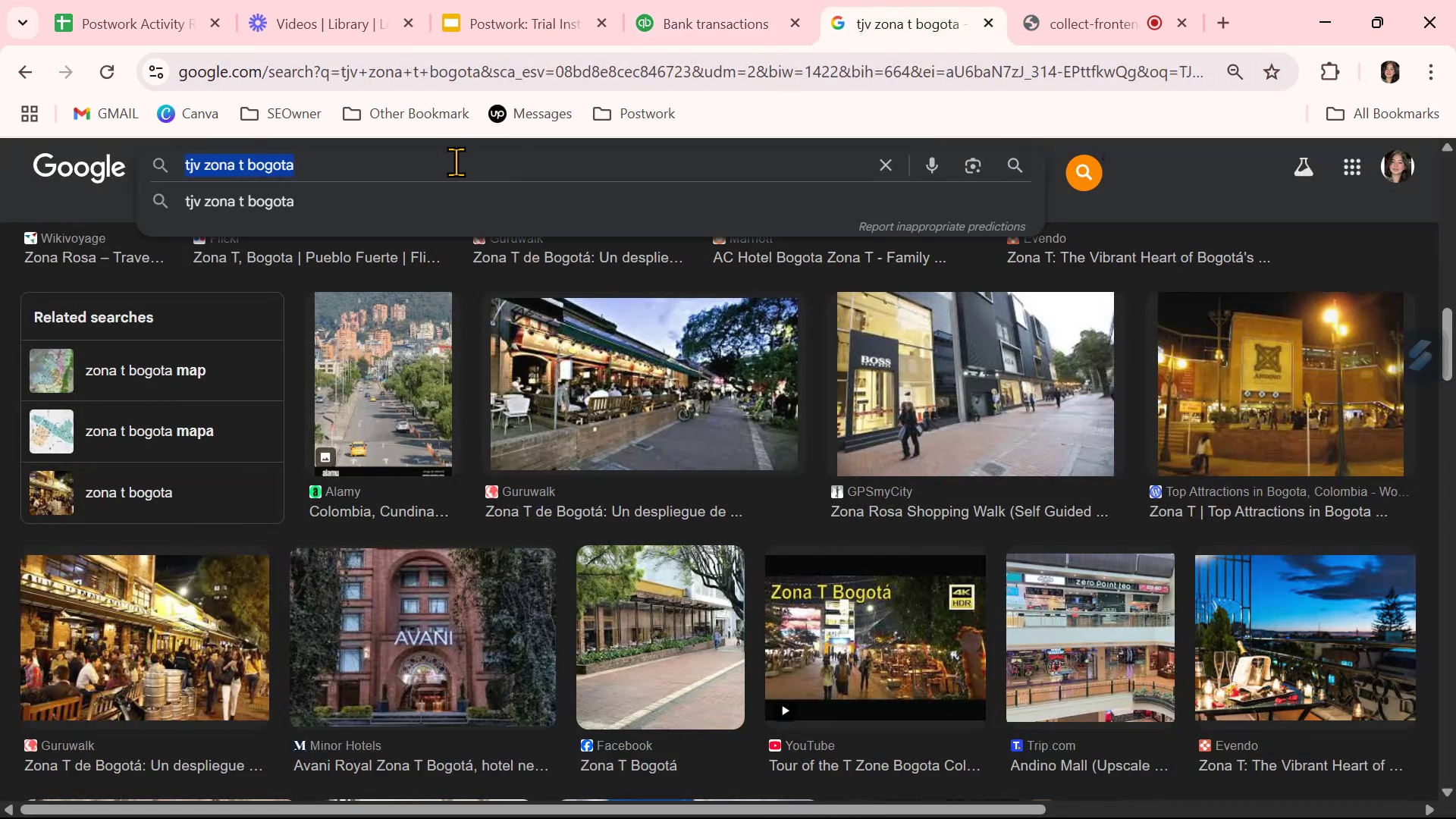 
key(Control+V)
 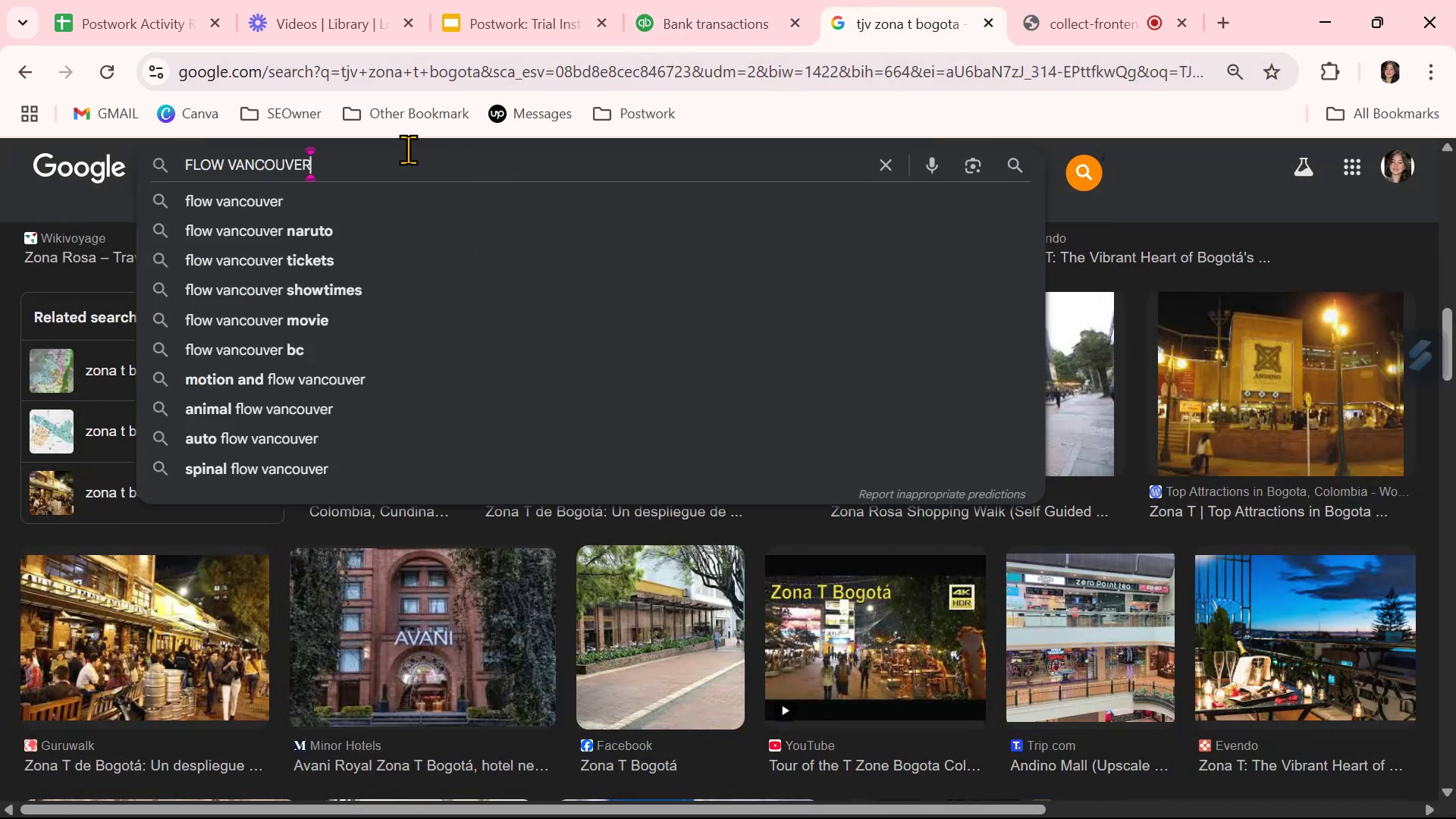 
key(NumpadEnter)
 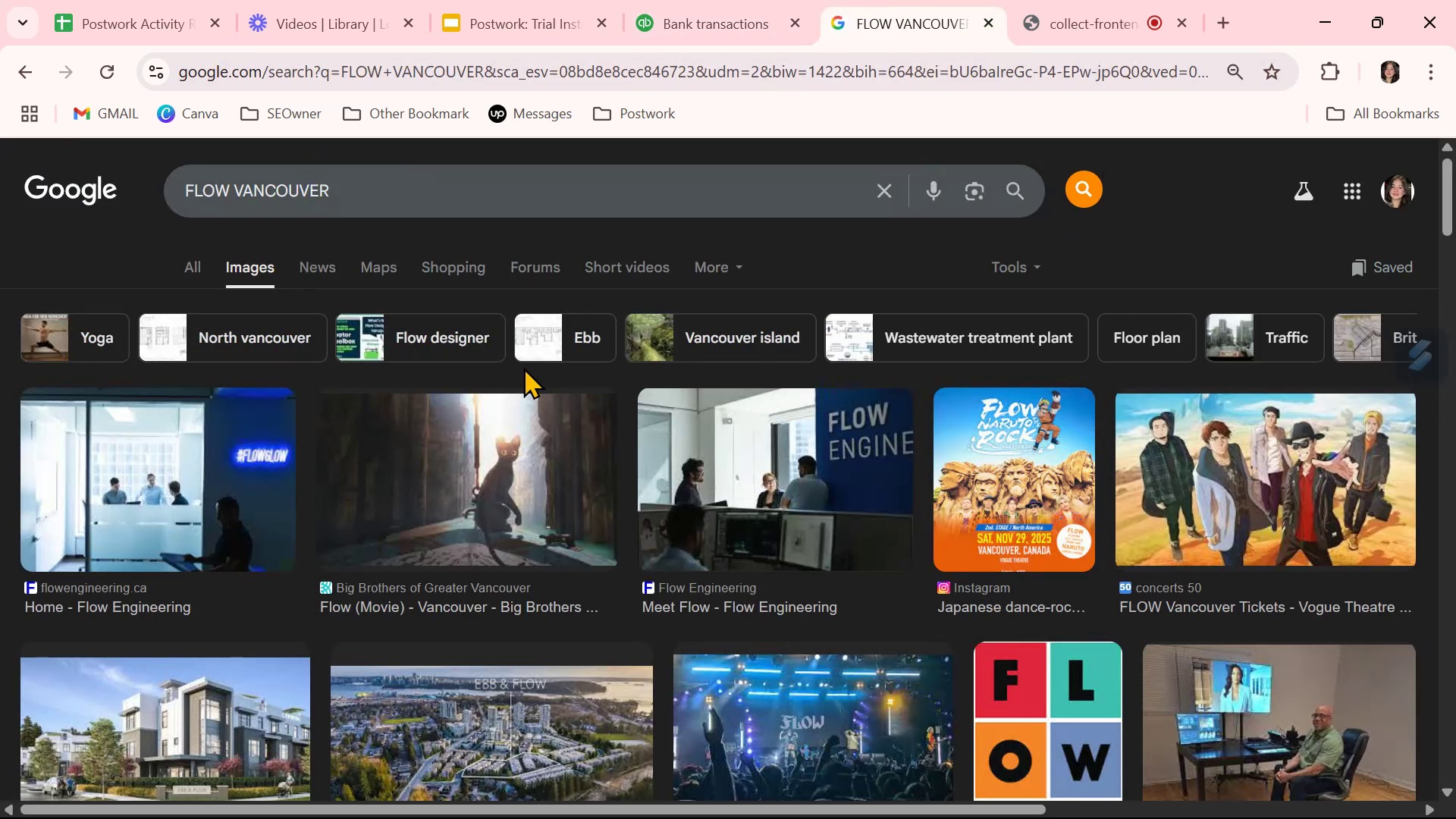 
scroll: coordinate [523, 367], scroll_direction: down, amount: 2.0
 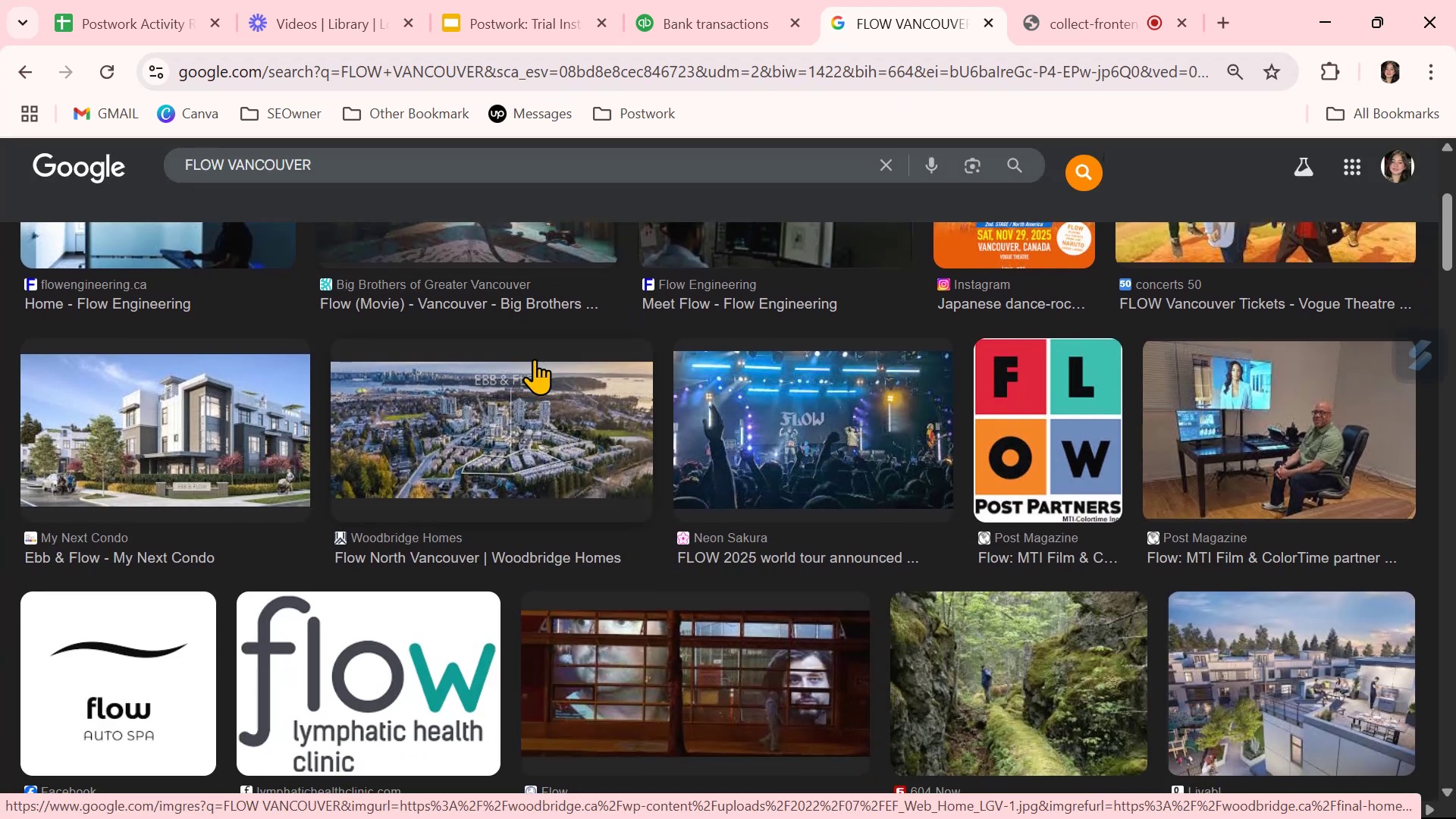 
left_click([665, 21])
 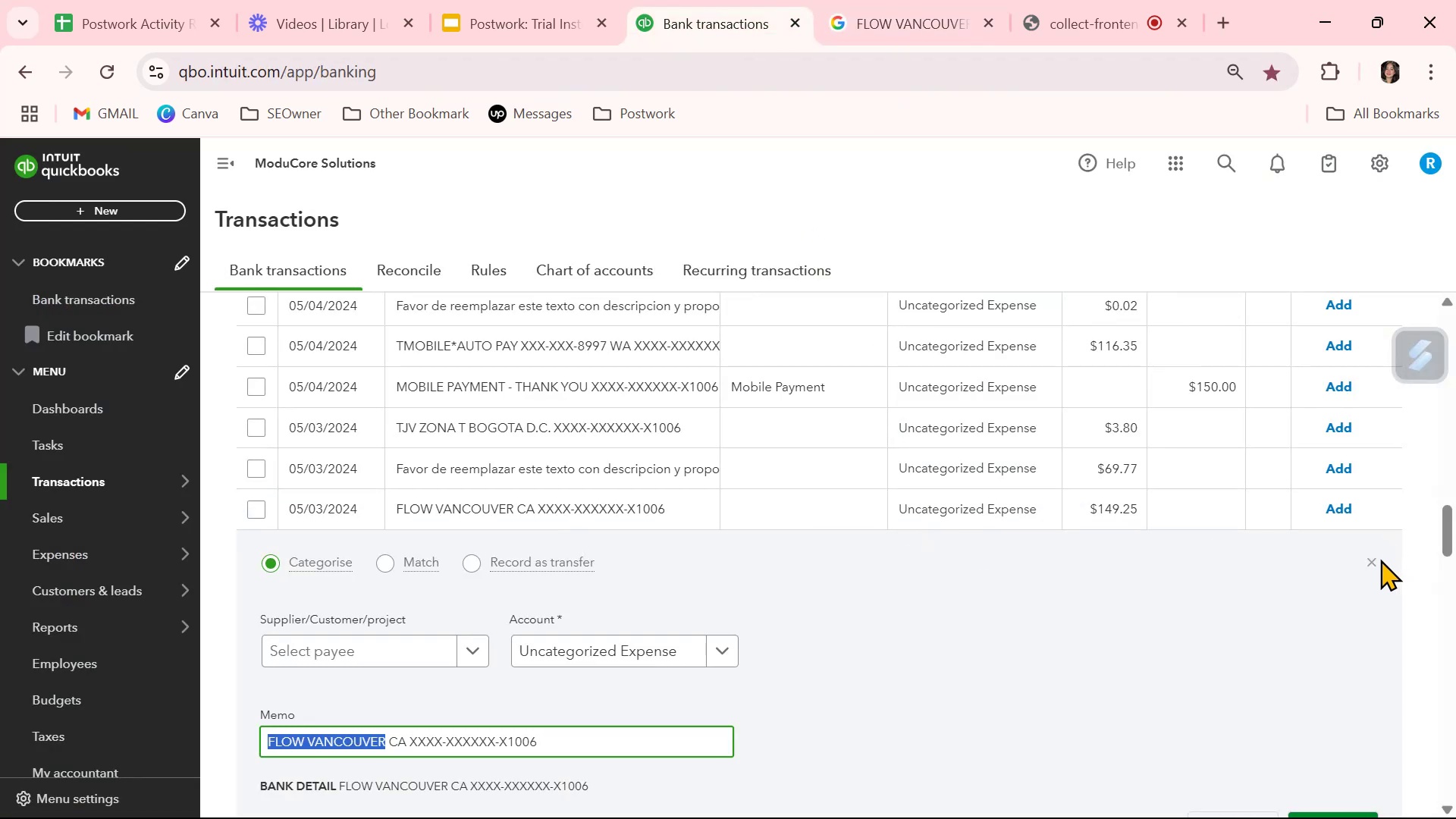 
double_click([1376, 564])
 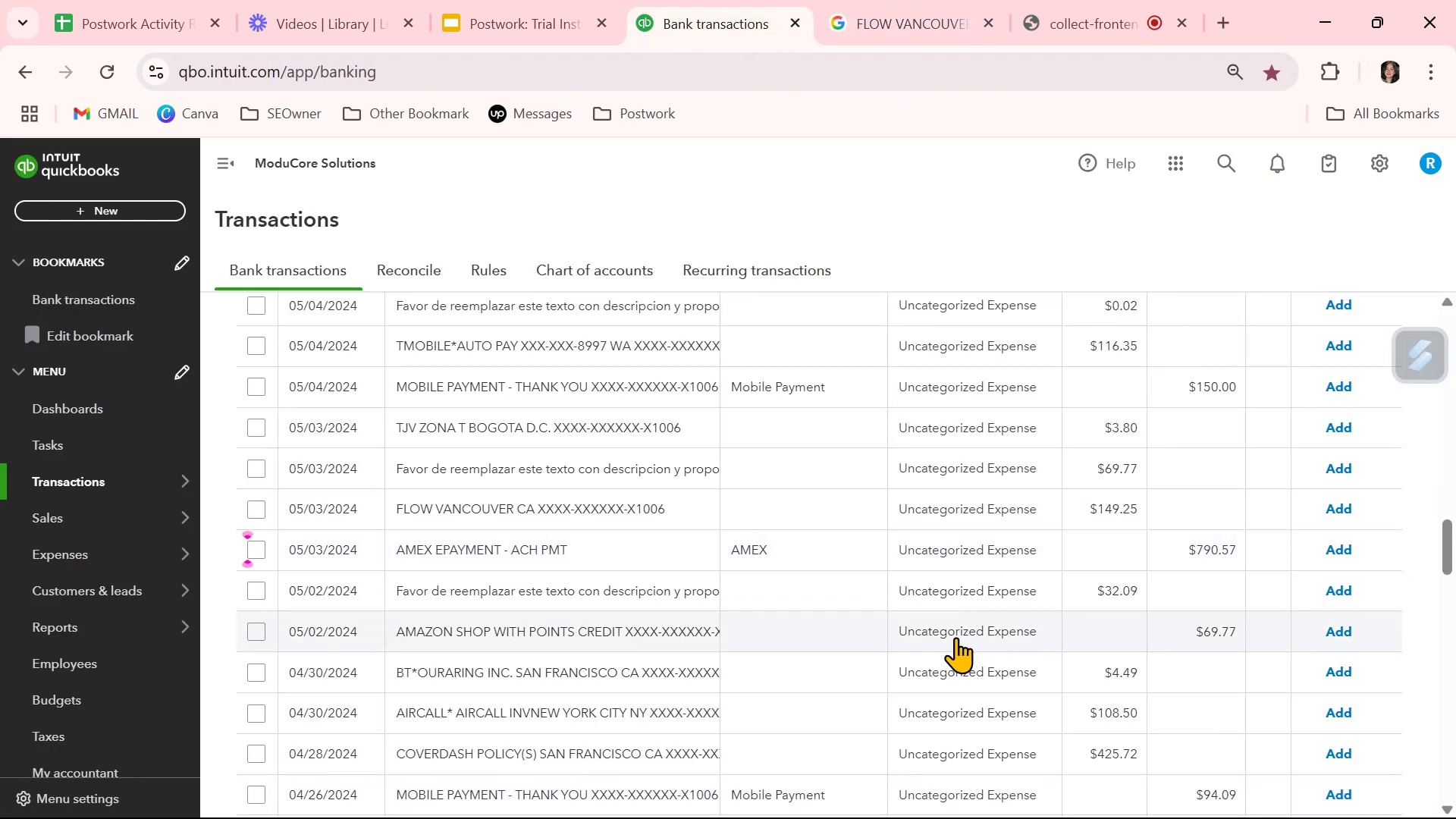 
scroll: coordinate [956, 637], scroll_direction: down, amount: 2.0
 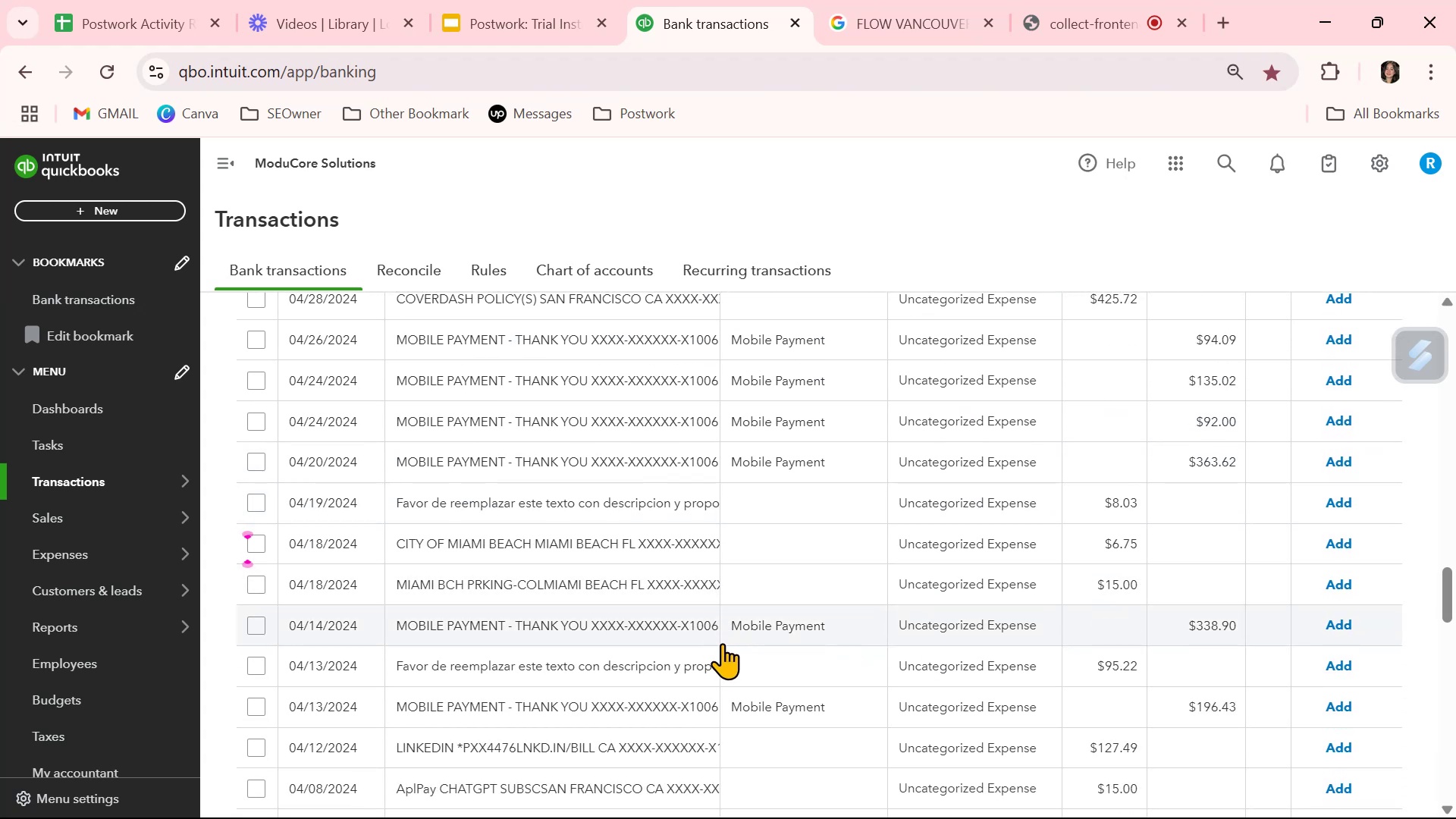 
left_click([613, 579])
 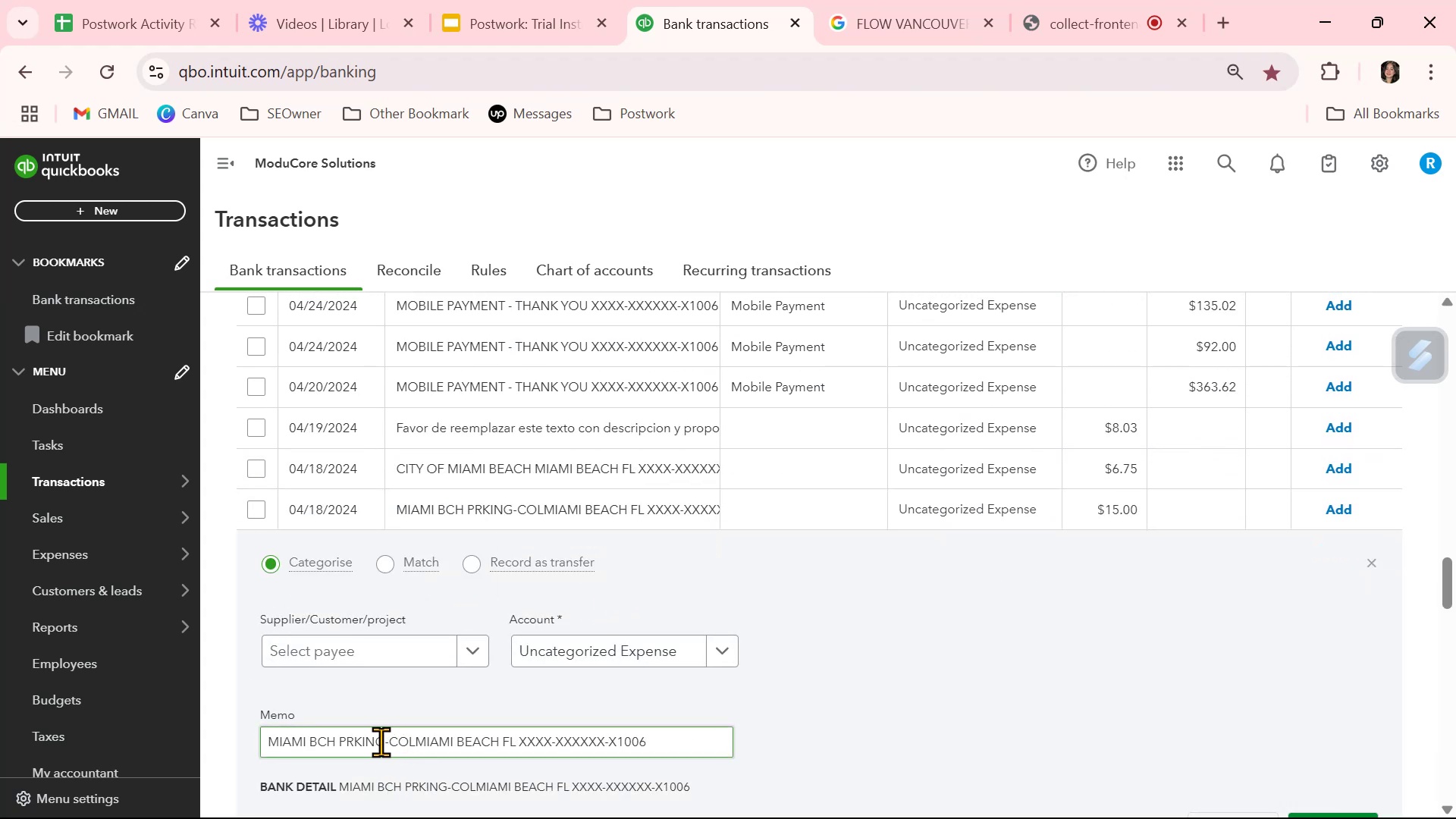 
key(Control+ControlLeft)
 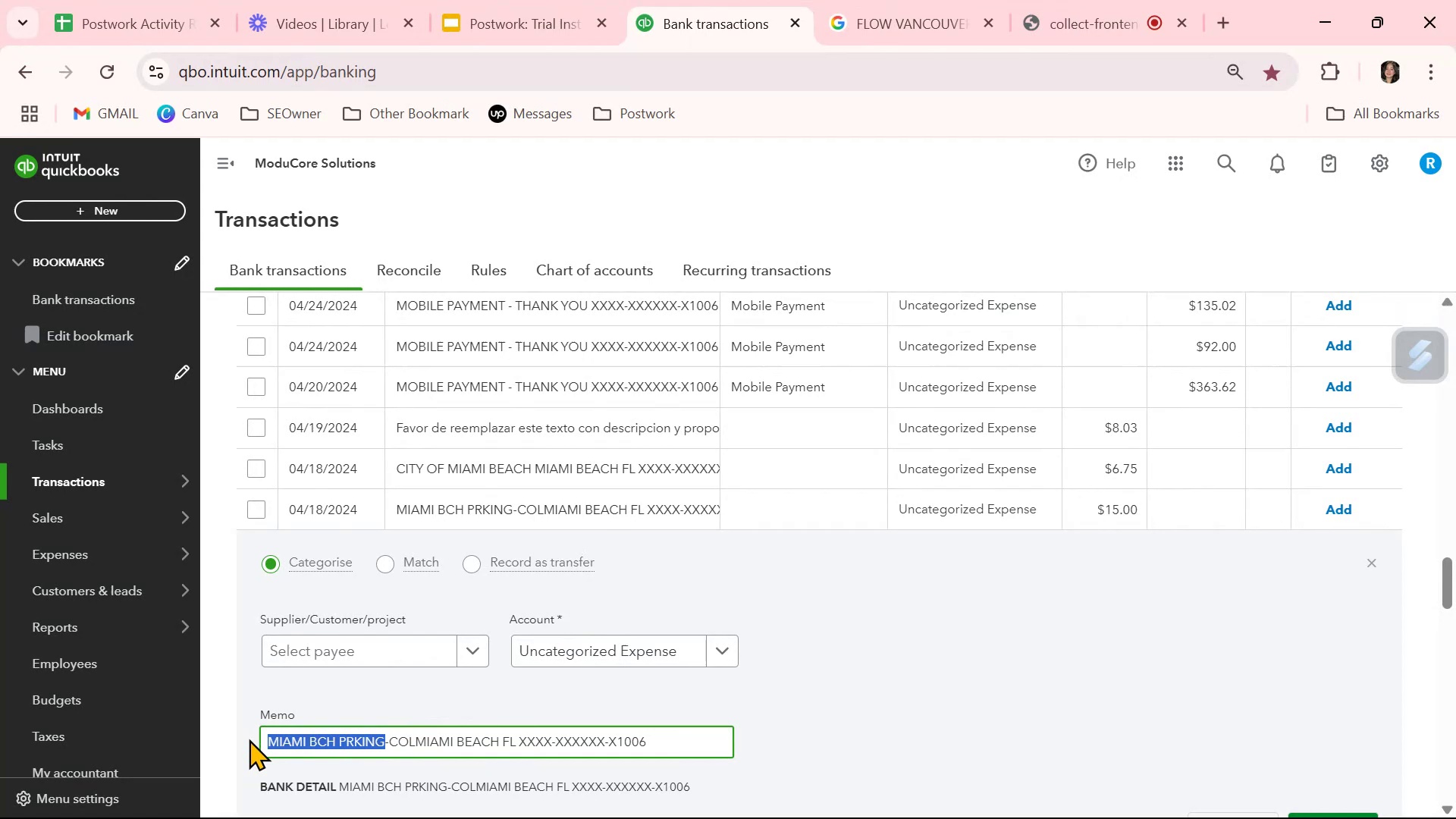 
key(Control+C)
 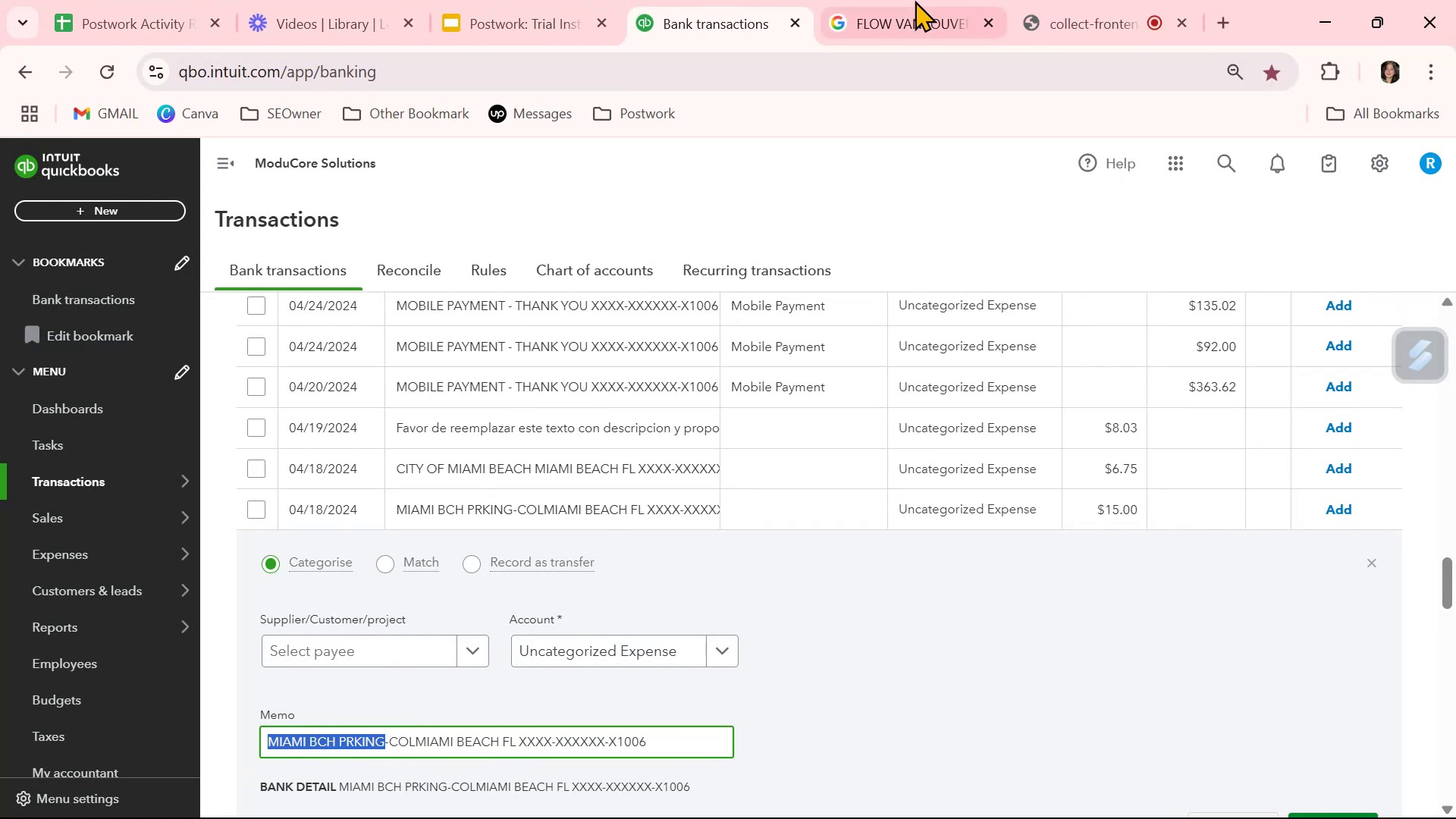 
left_click([915, 0])
 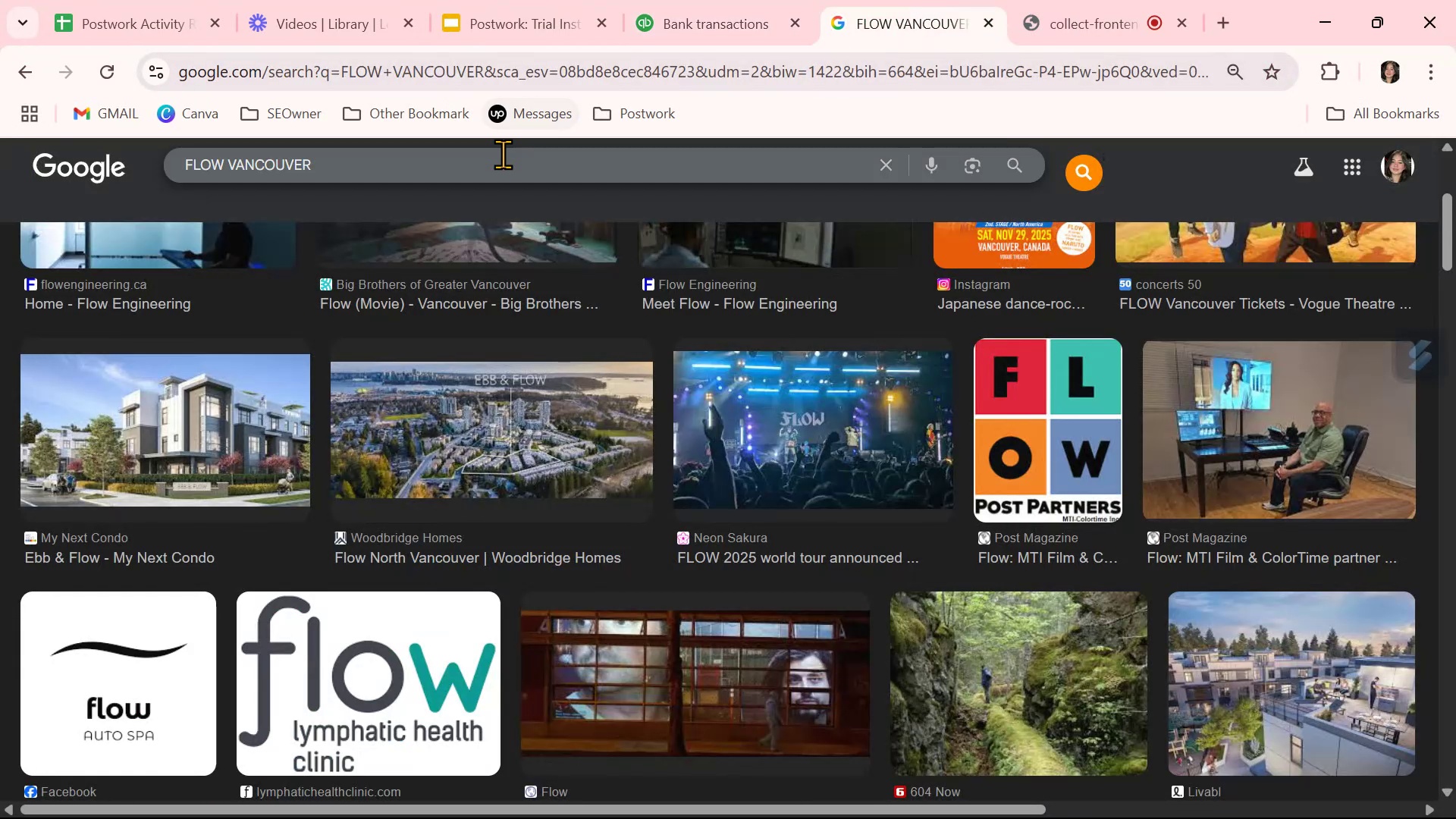 
double_click([503, 154])
 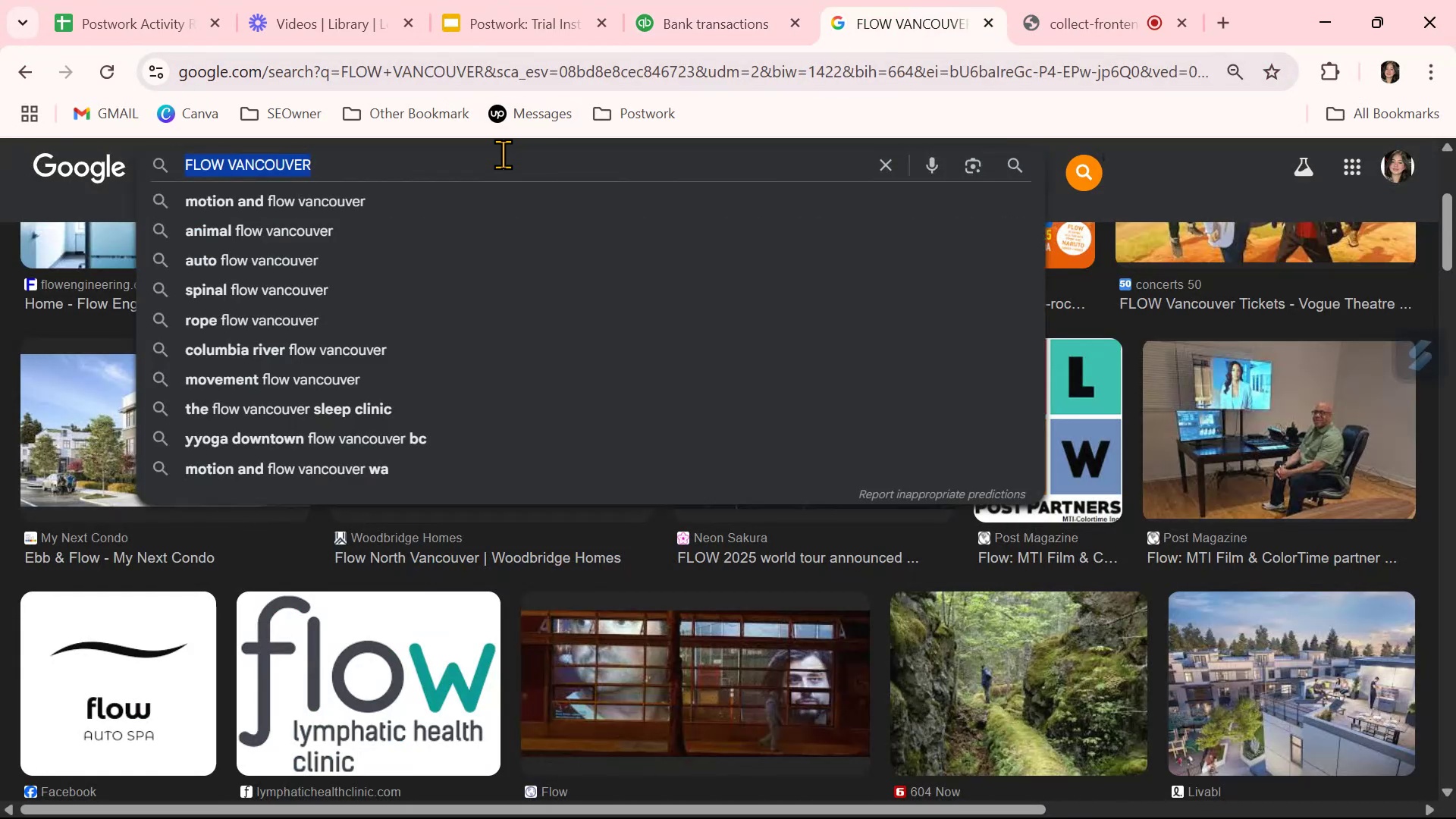 
triple_click([503, 154])
 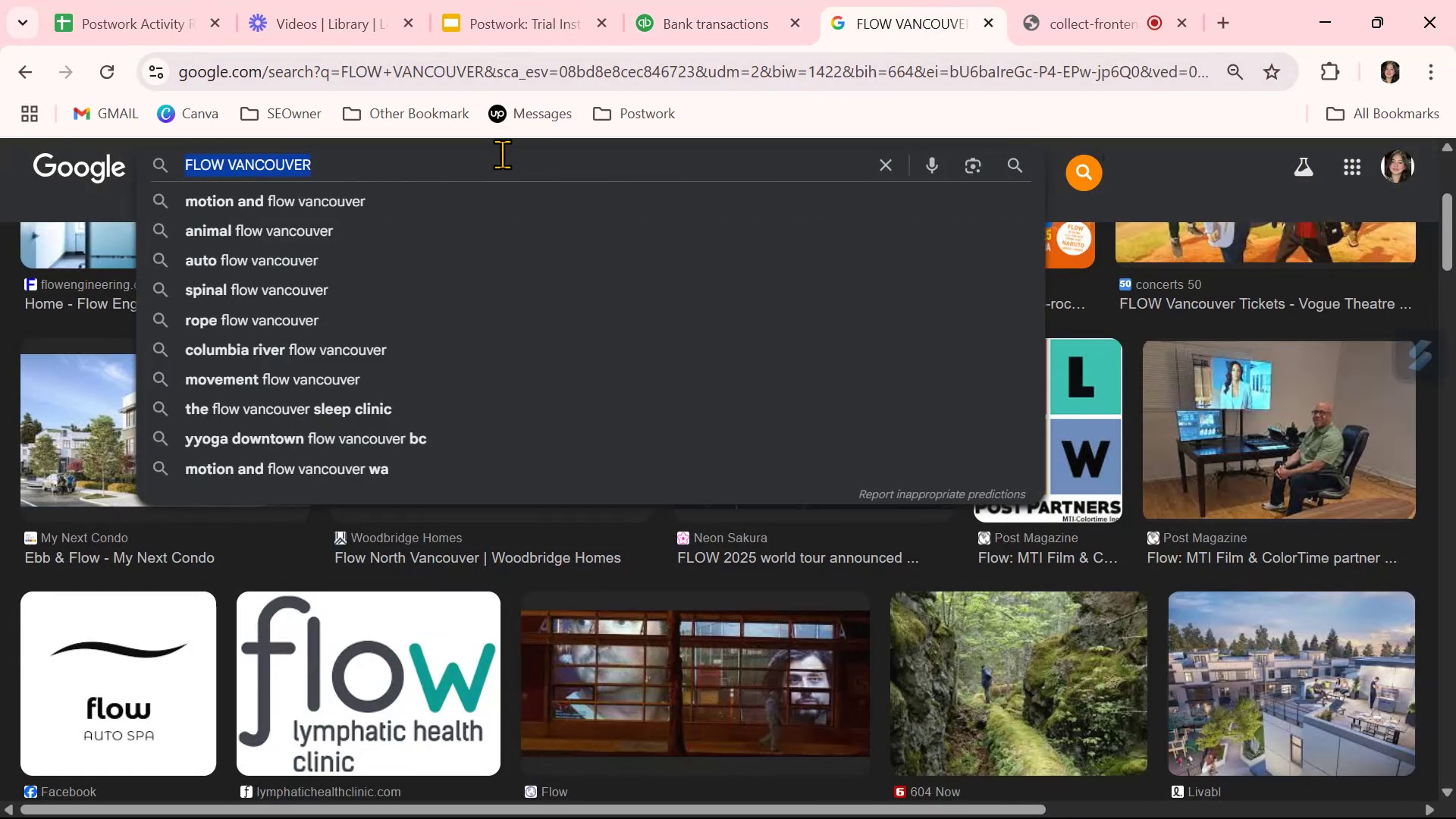 
key(Control+ControlLeft)
 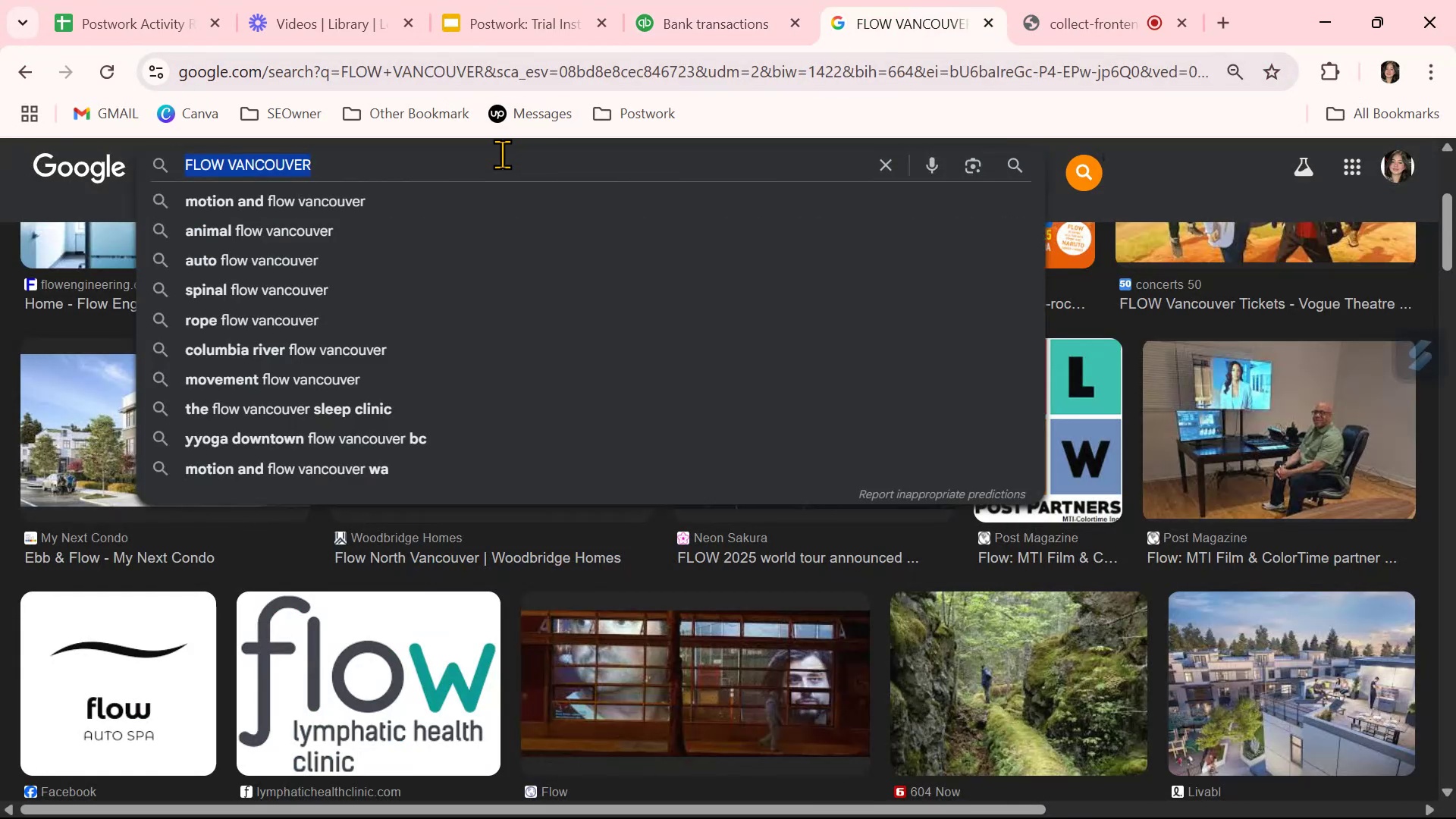 
key(Control+V)
 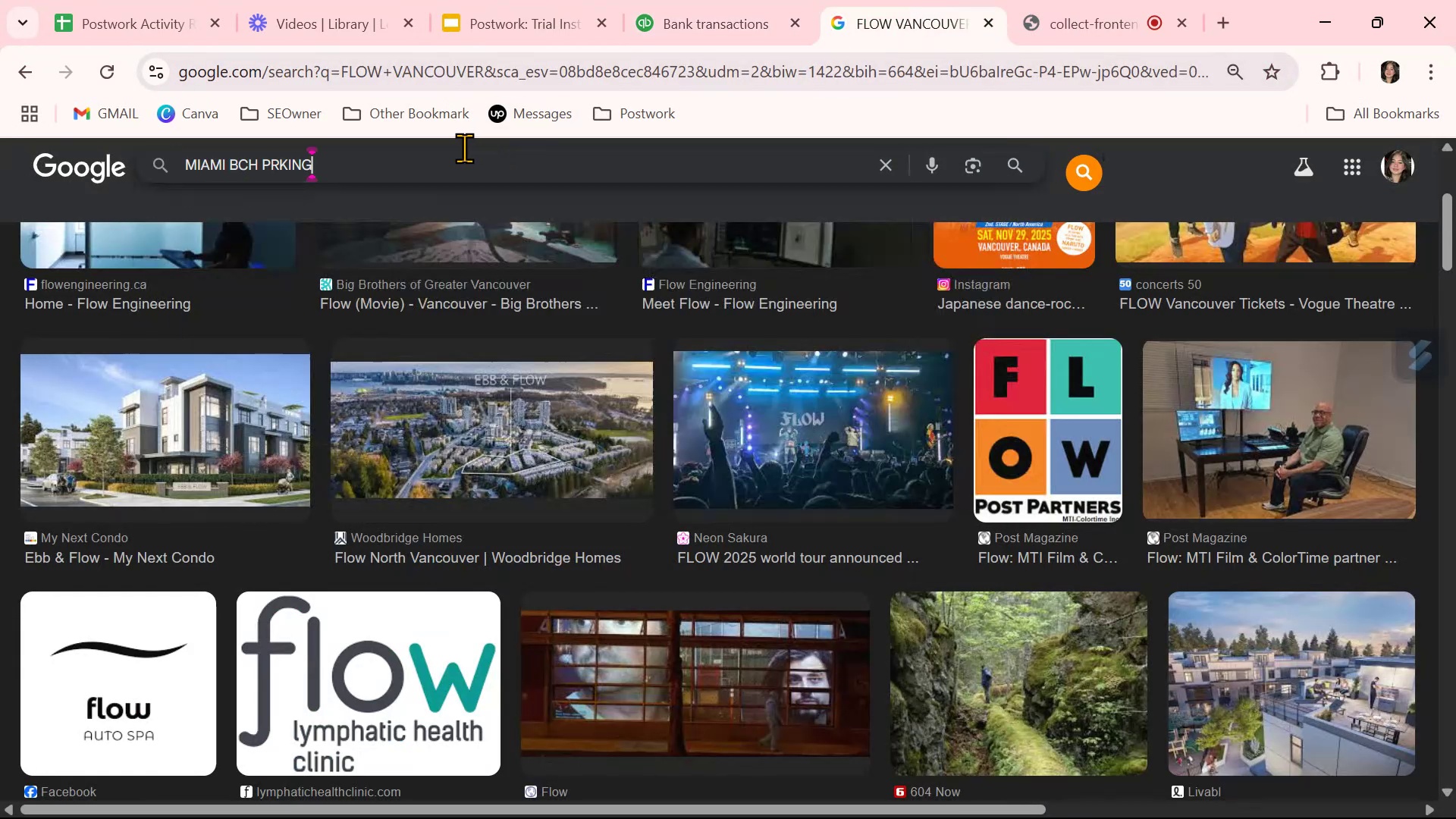 
key(NumpadEnter)
 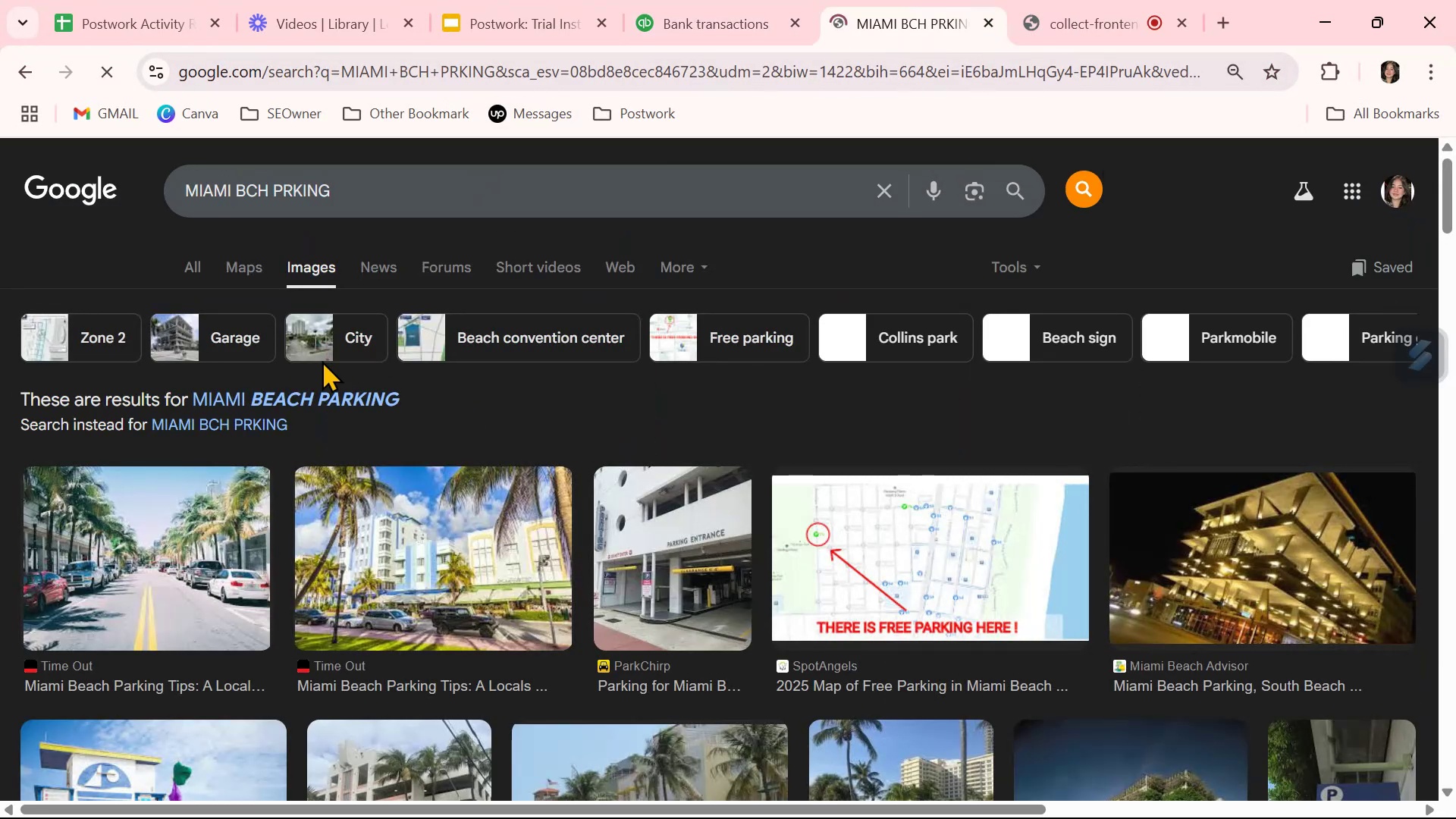 
left_click([329, 399])
 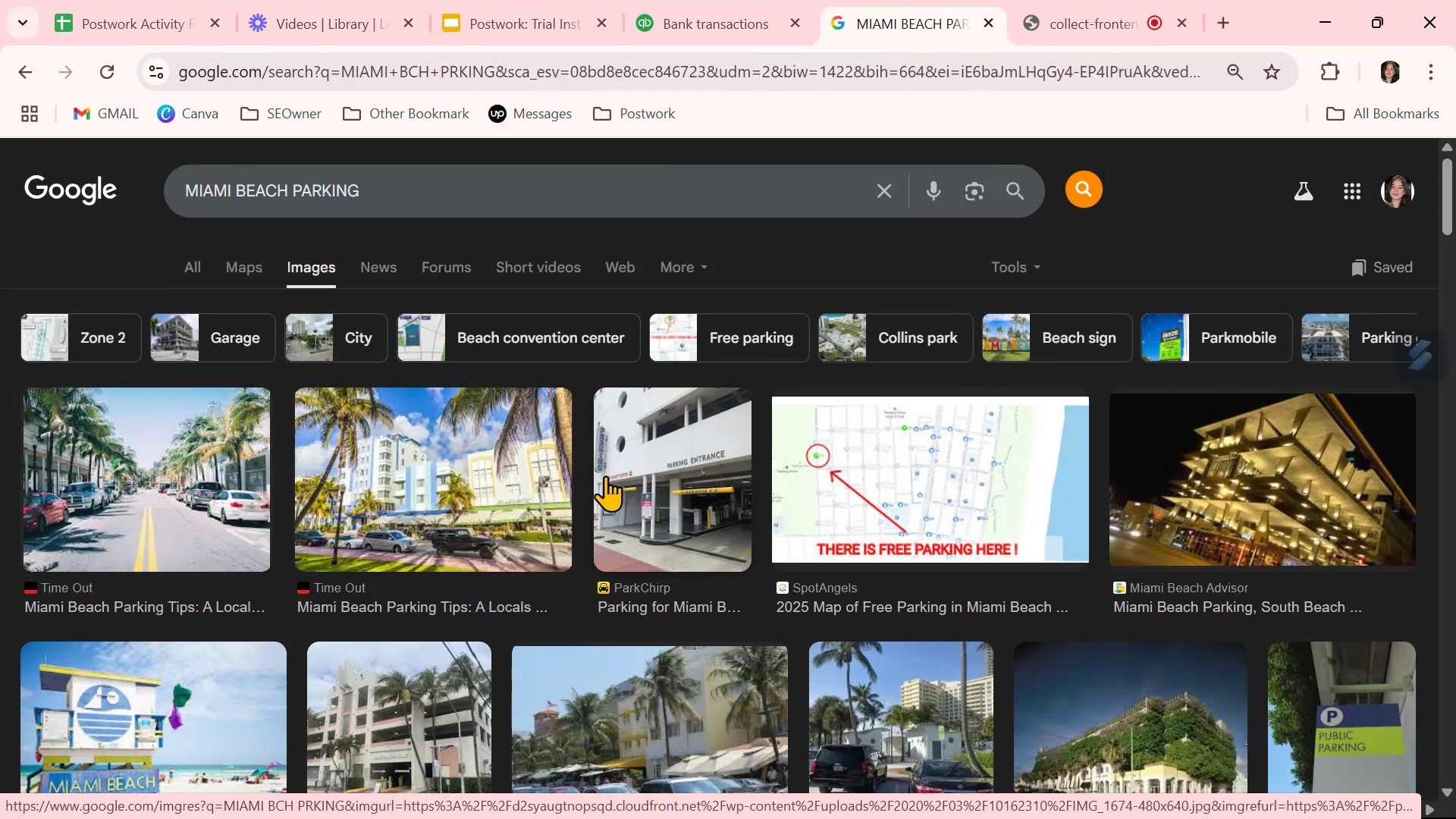 
wait(9.13)
 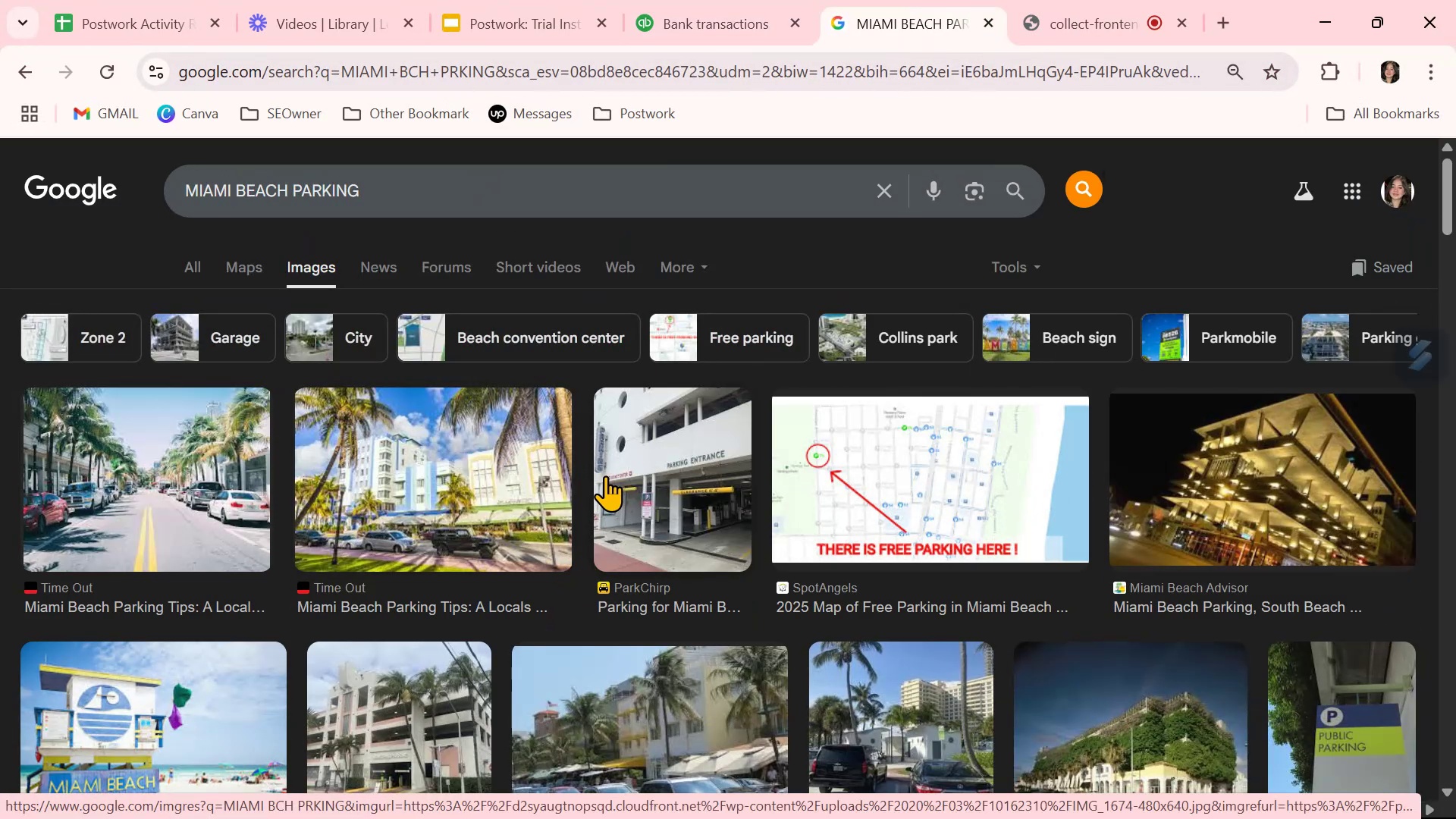 
scroll: coordinate [612, 465], scroll_direction: down, amount: 1.0
 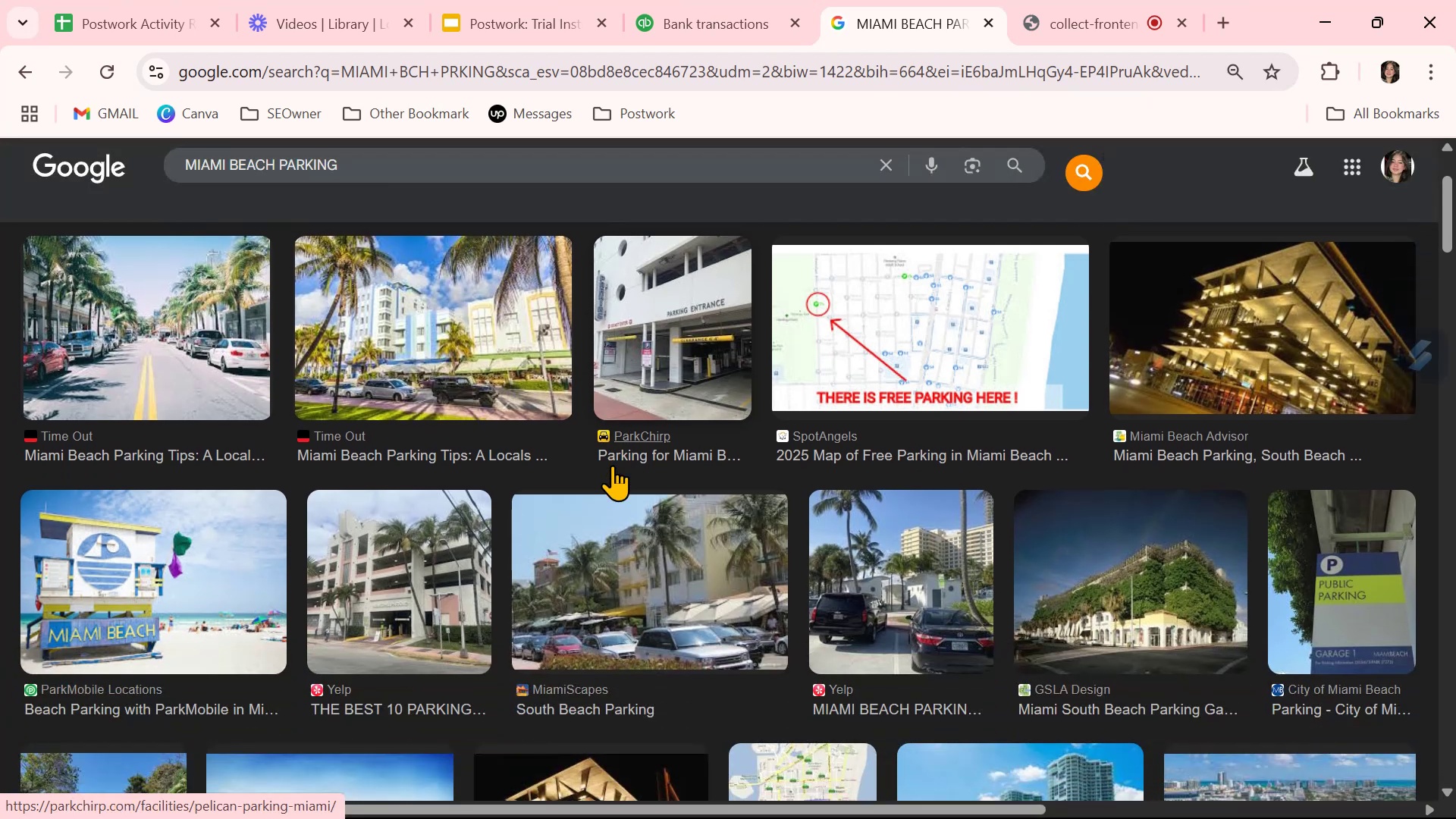 
wait(5.19)
 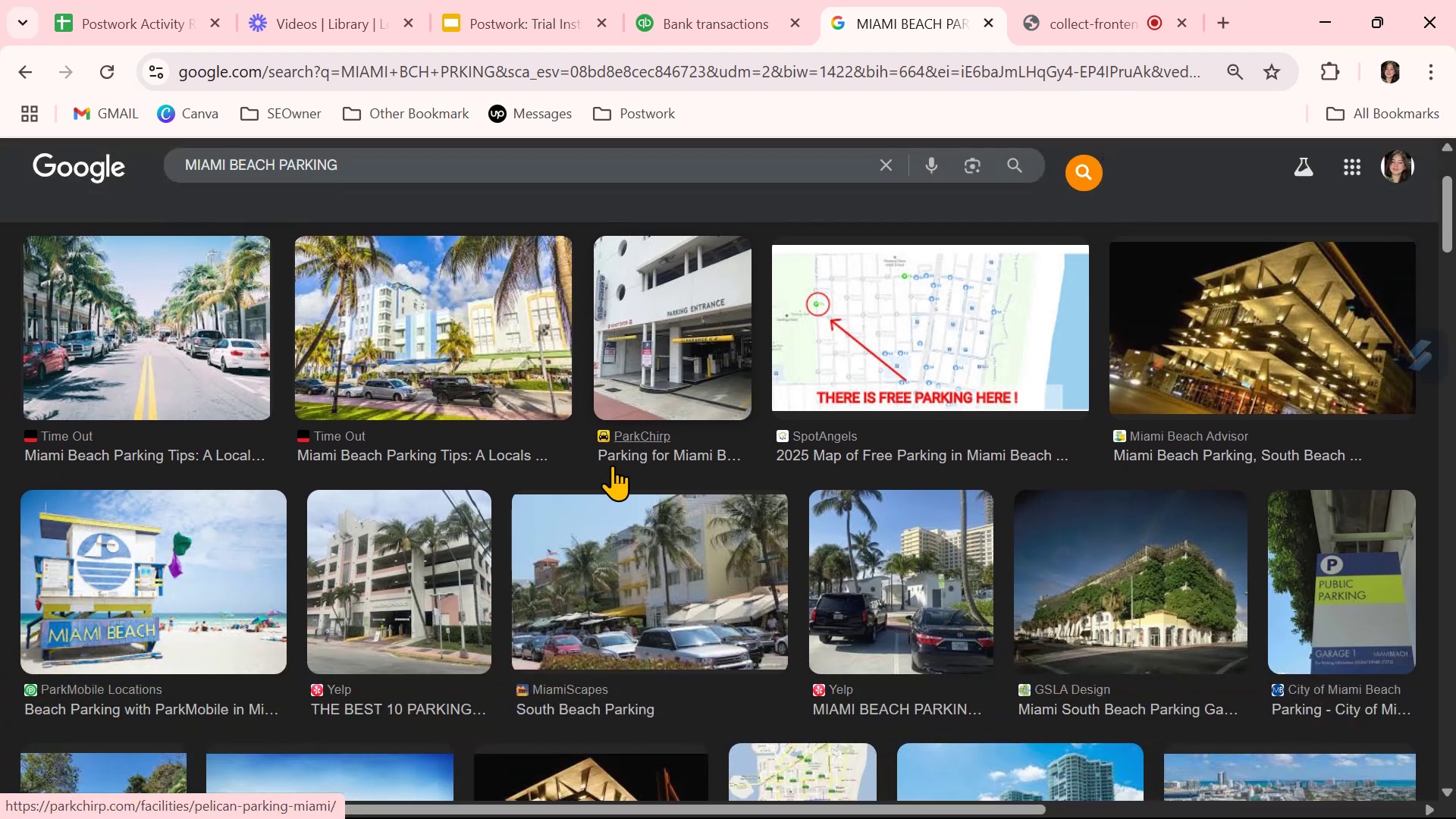 
left_click([719, 20])
 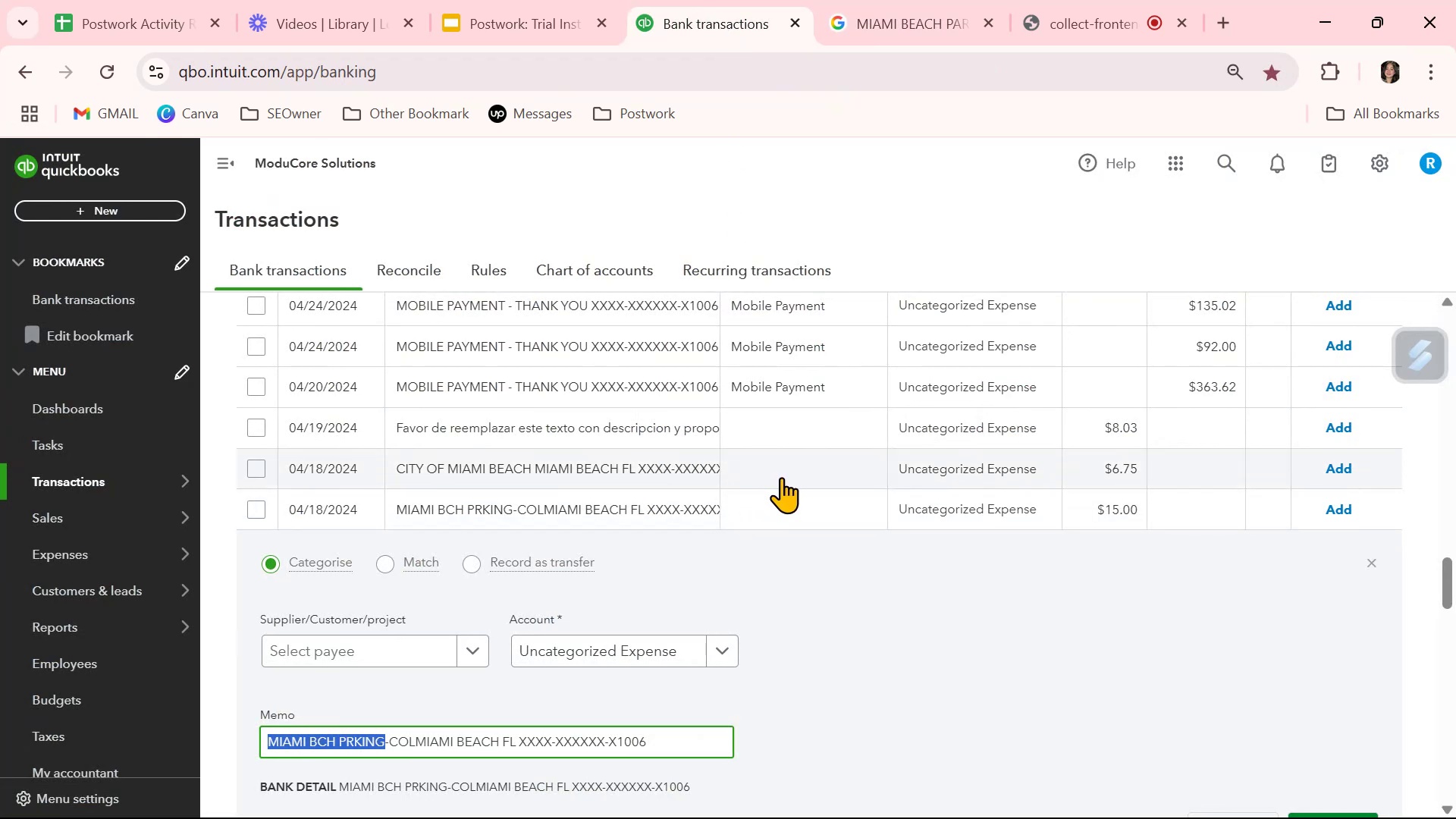 
left_click([839, 504])
 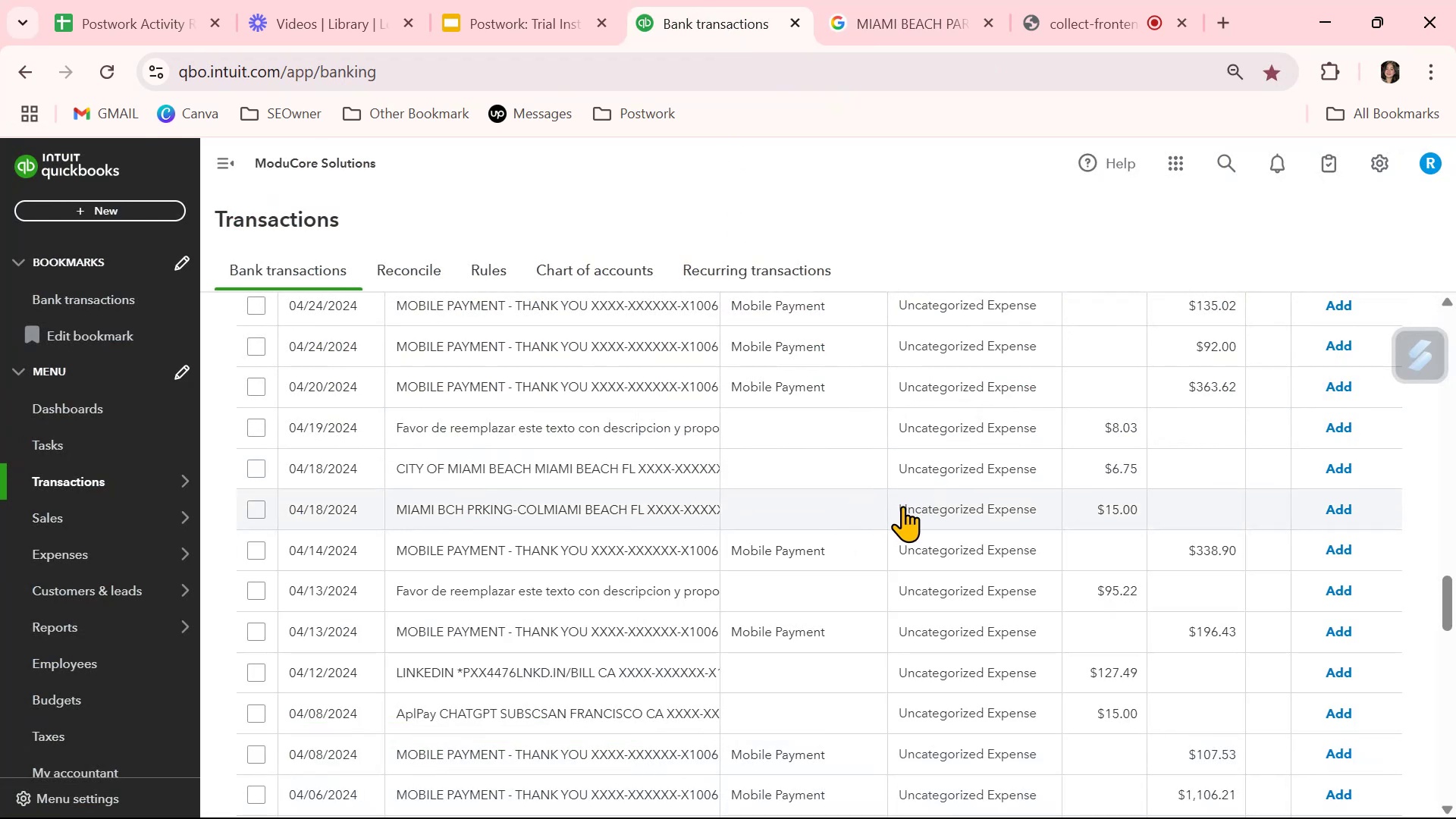 
left_click([924, 507])
 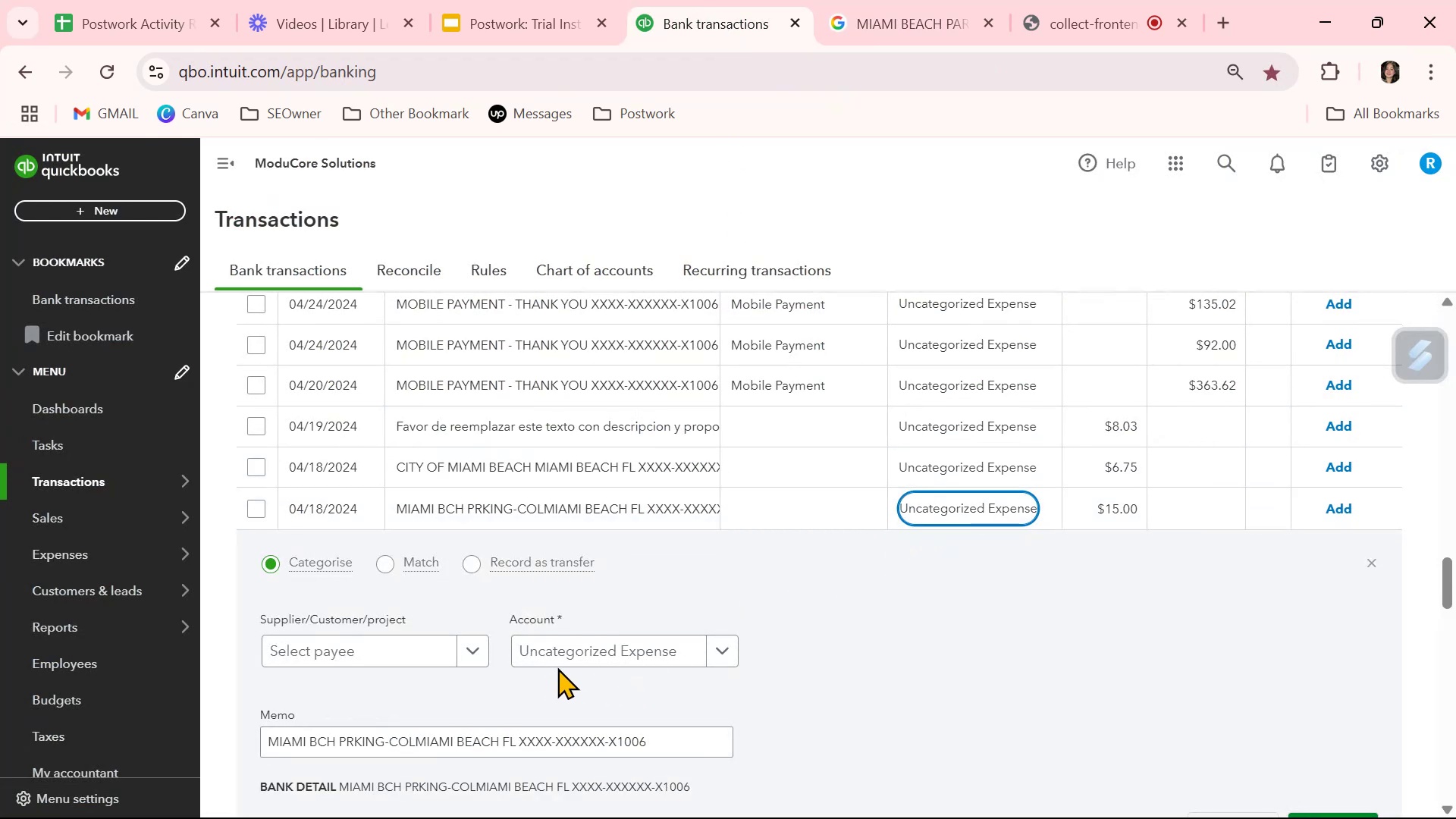 
left_click([576, 657])
 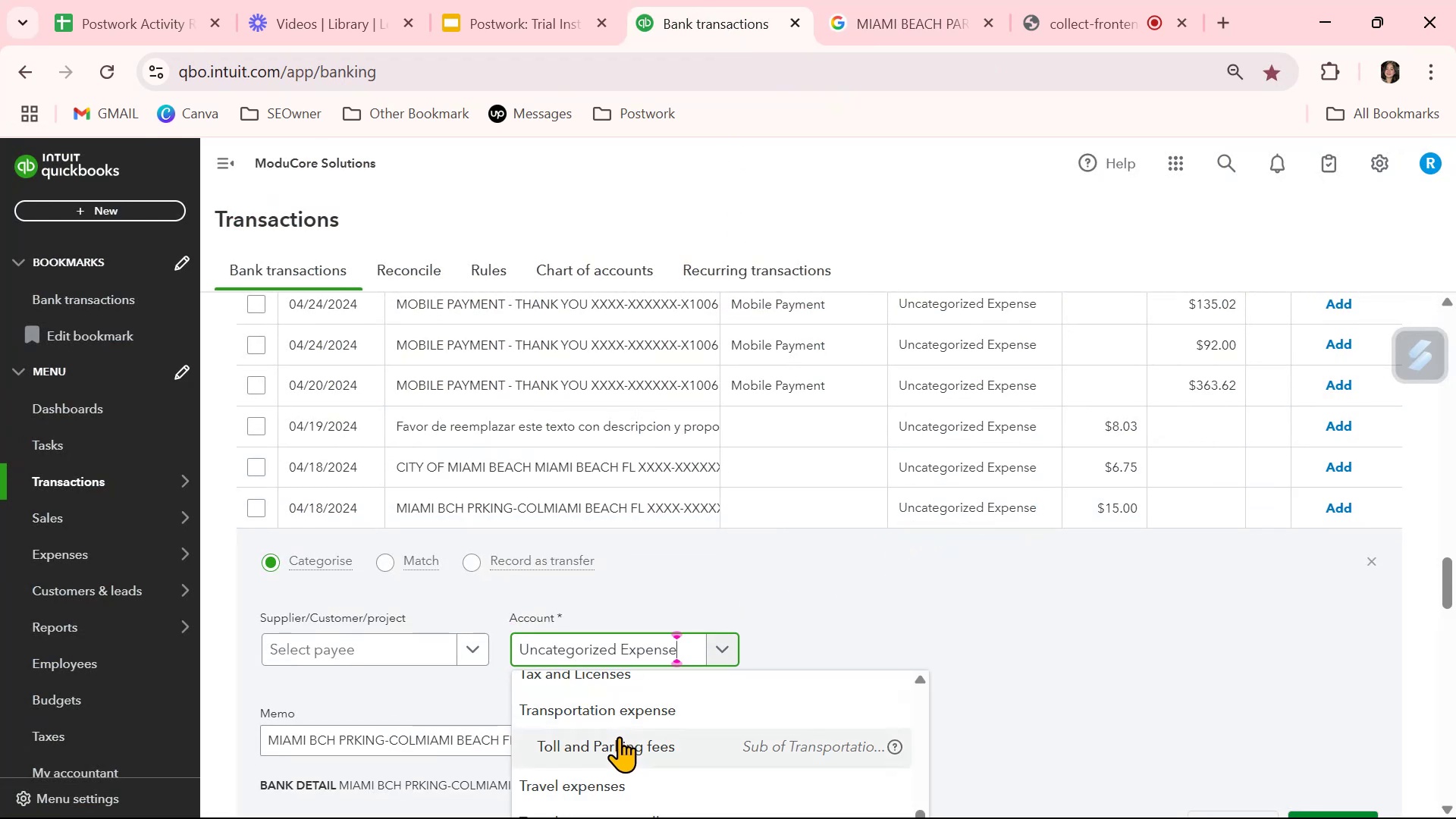 
left_click([623, 743])
 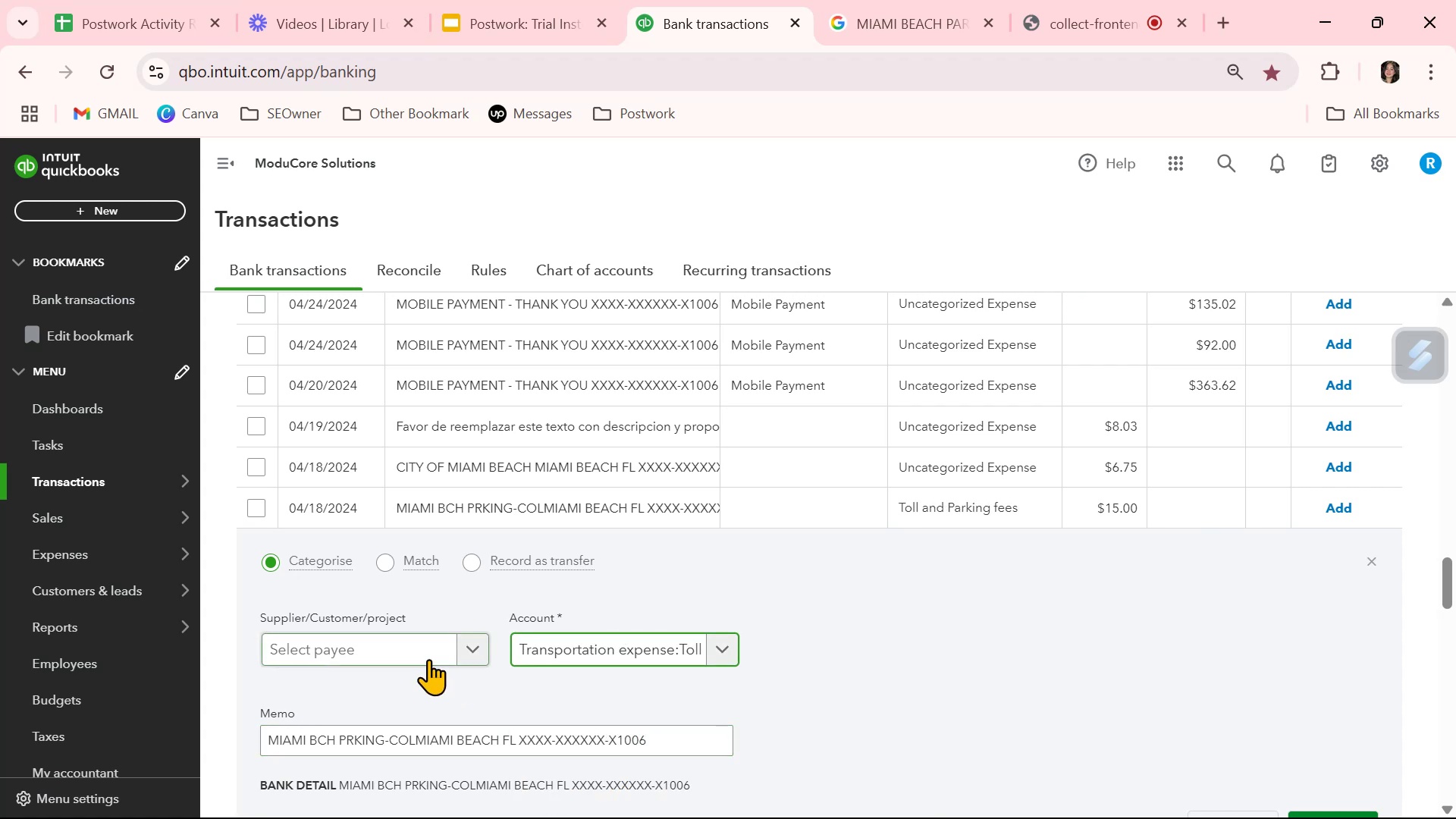 
left_click([422, 651])
 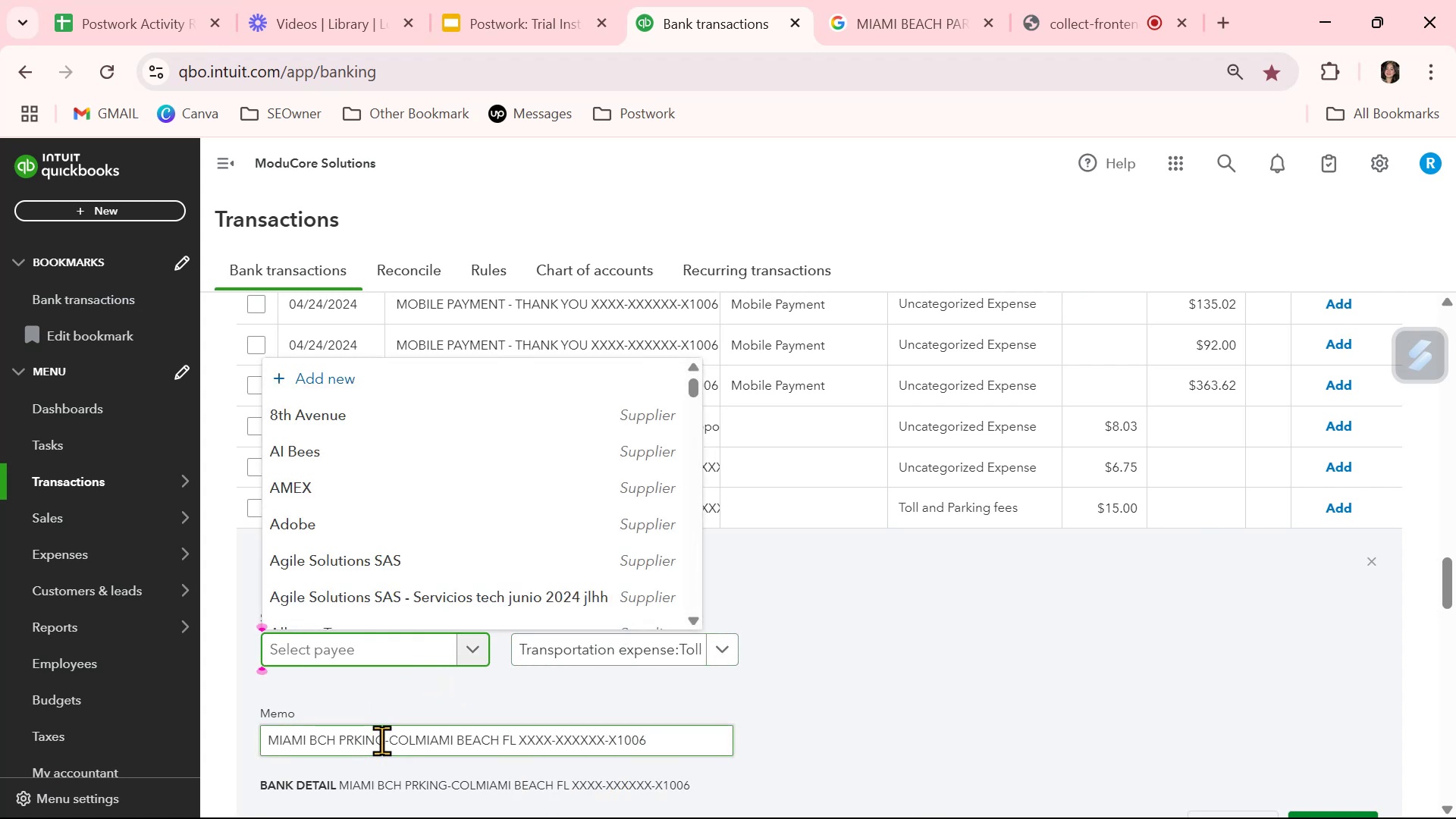 
type(Miami Beach Parking)
 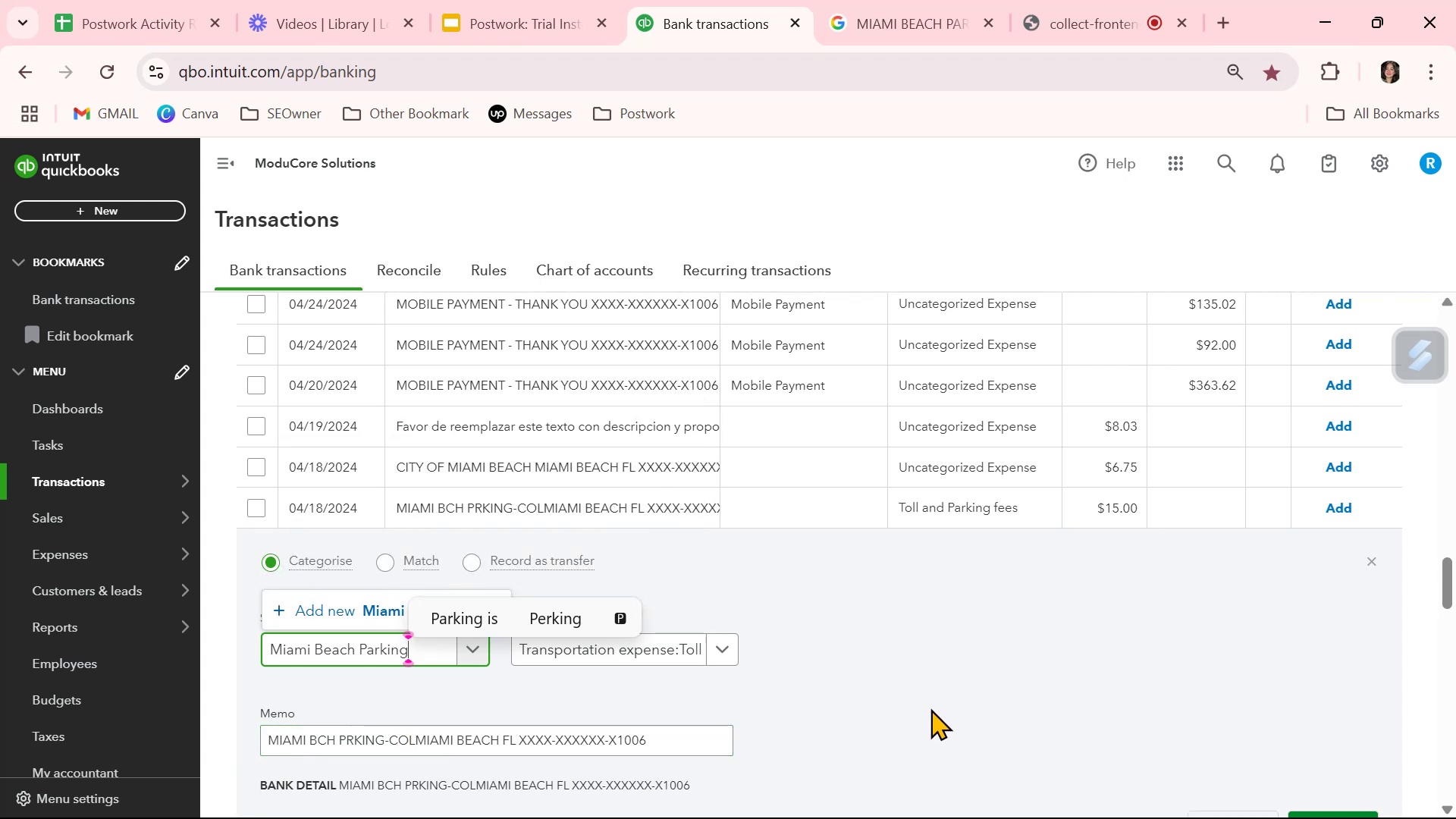 
left_click([369, 608])
 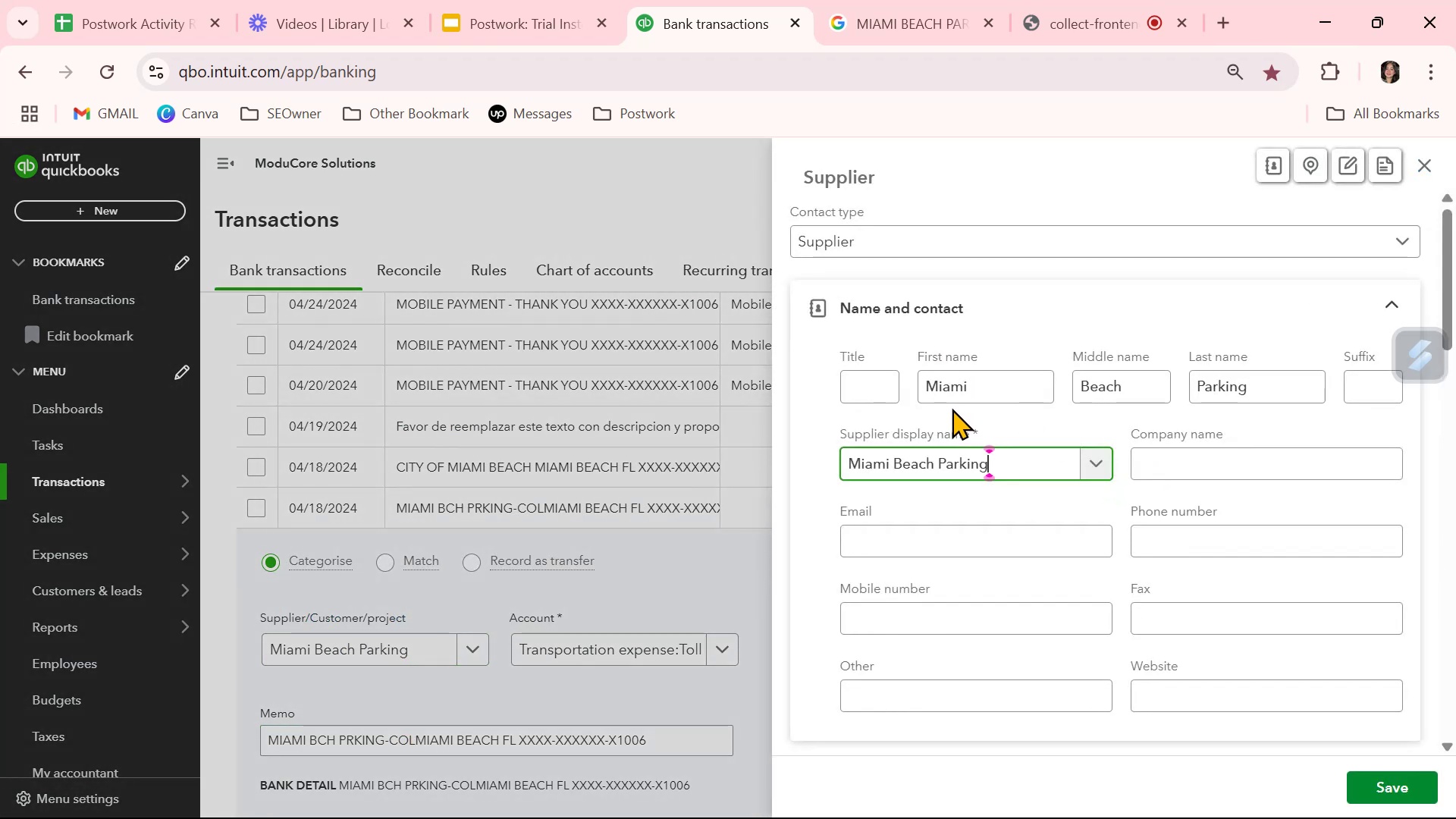 
double_click([948, 469])
 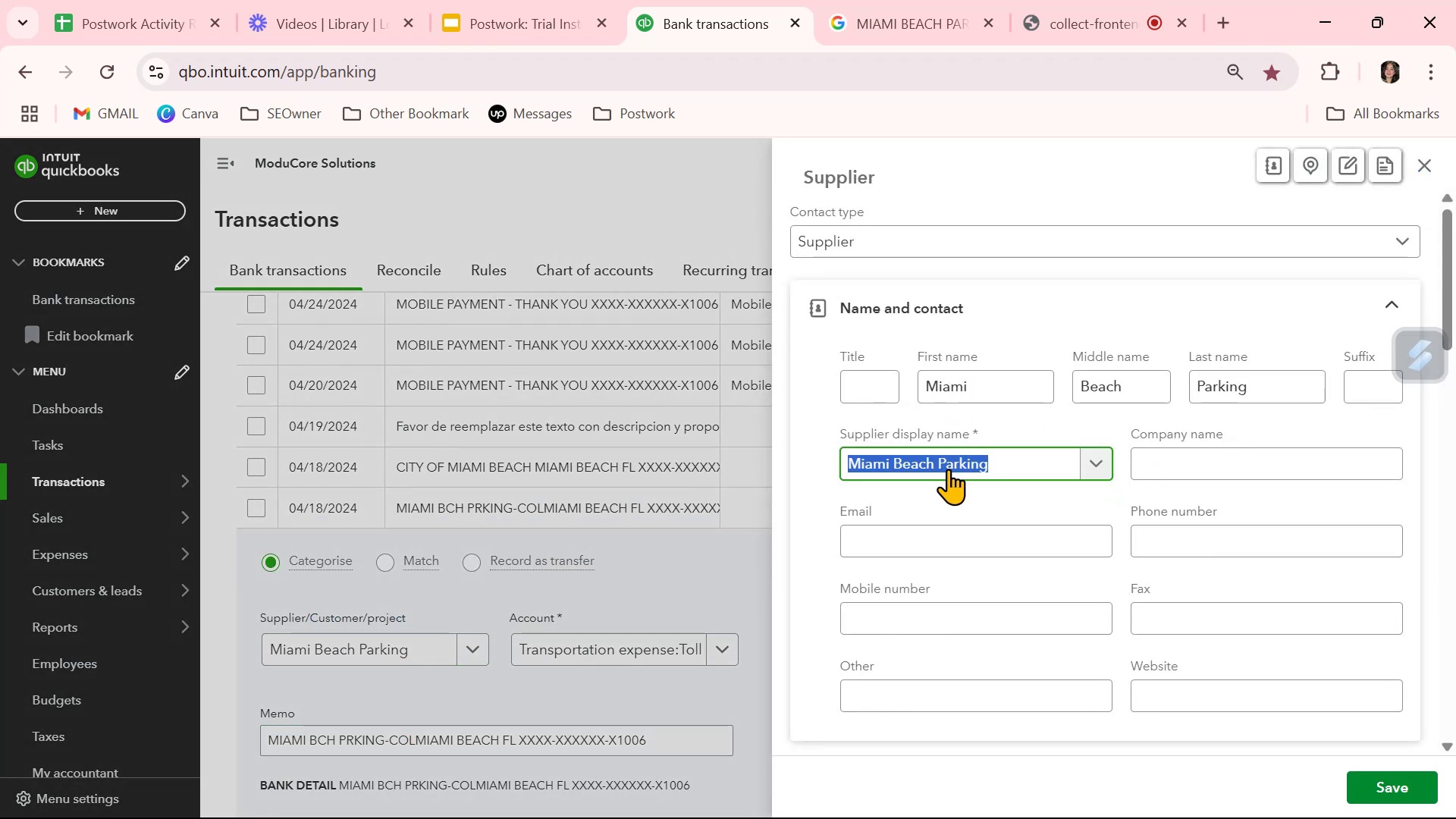 
triple_click([948, 469])
 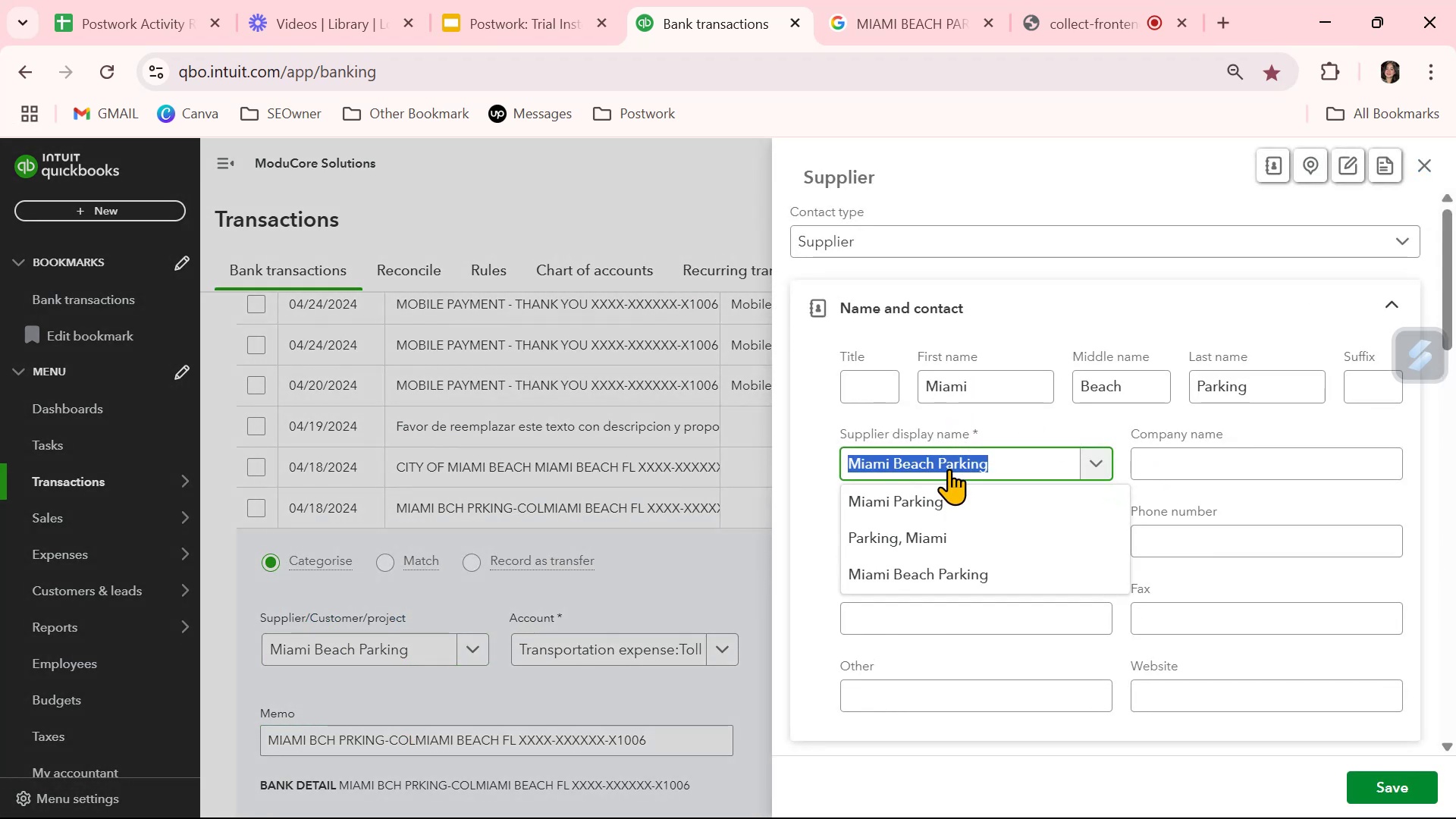 
key(Control+ControlLeft)
 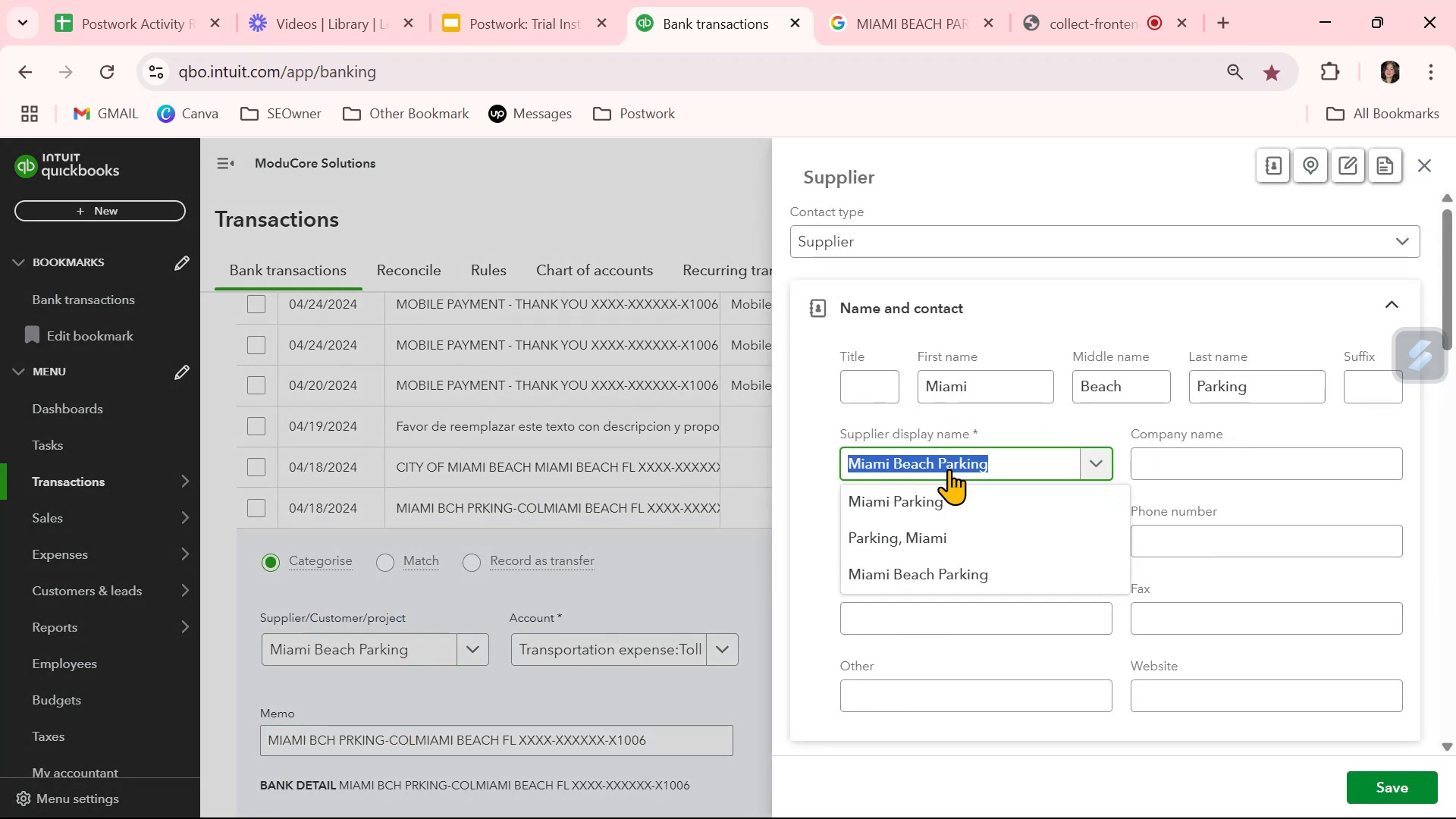 
key(Control+C)
 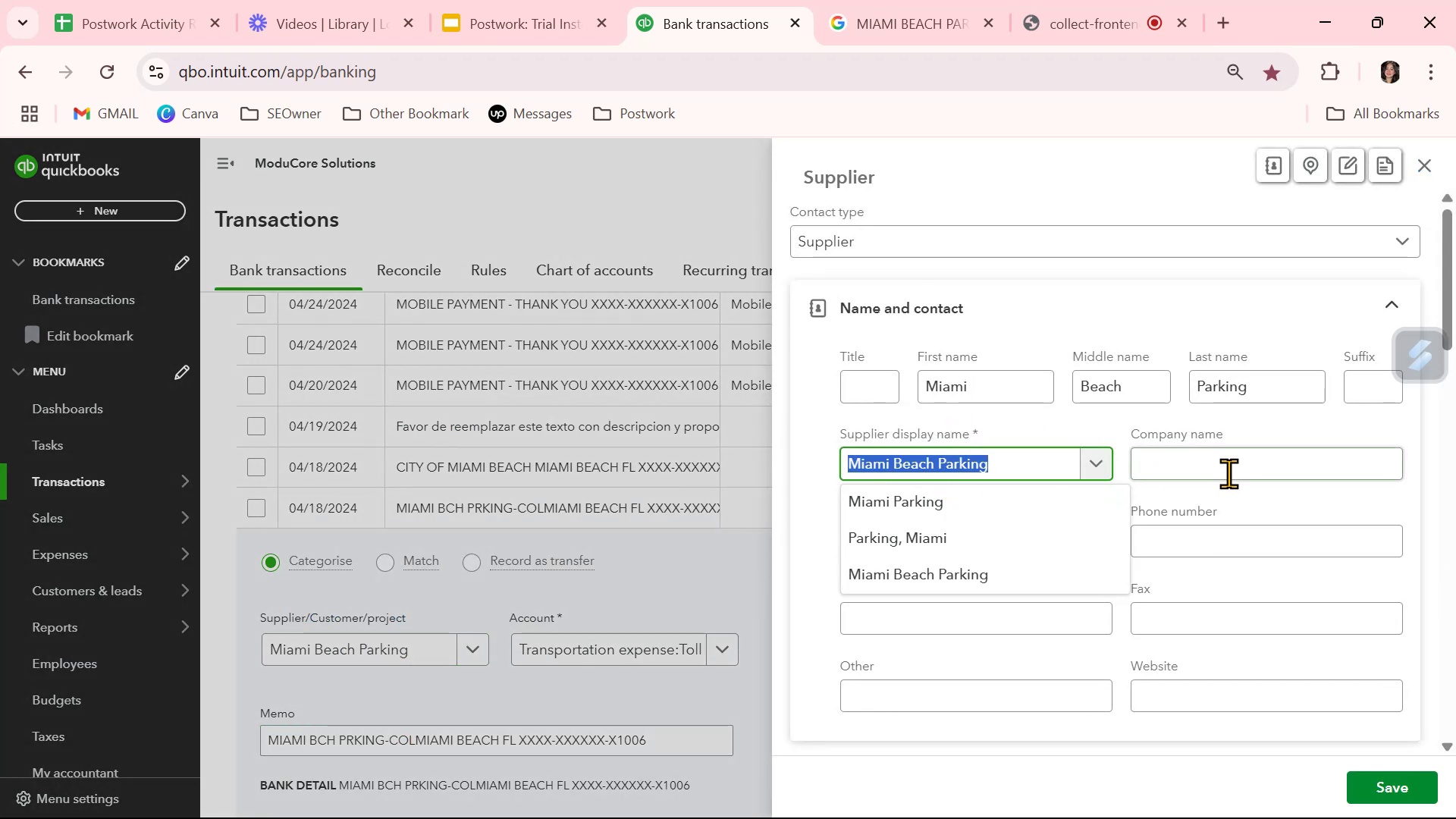 
left_click([1228, 473])
 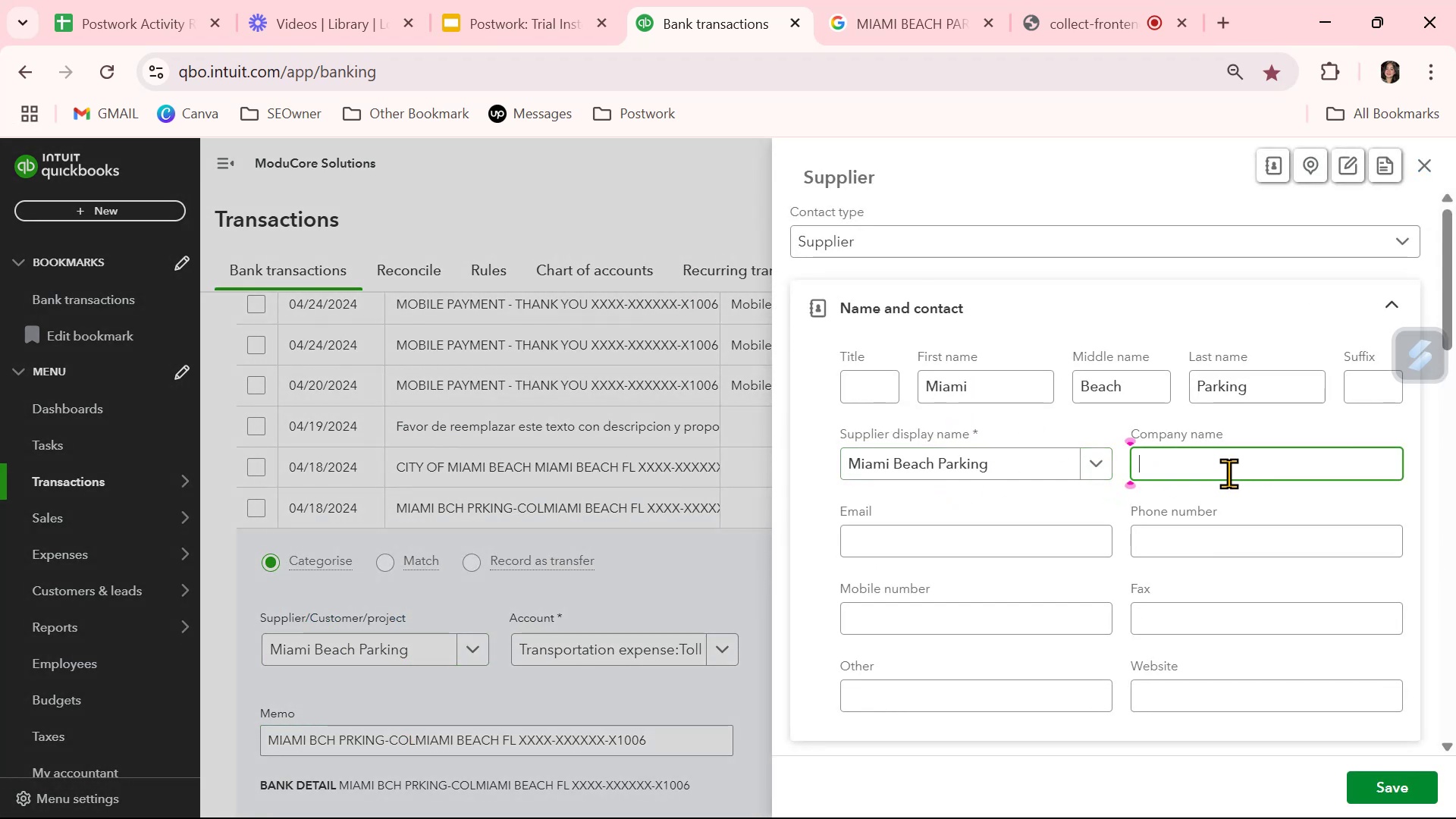 
key(Control+ControlLeft)
 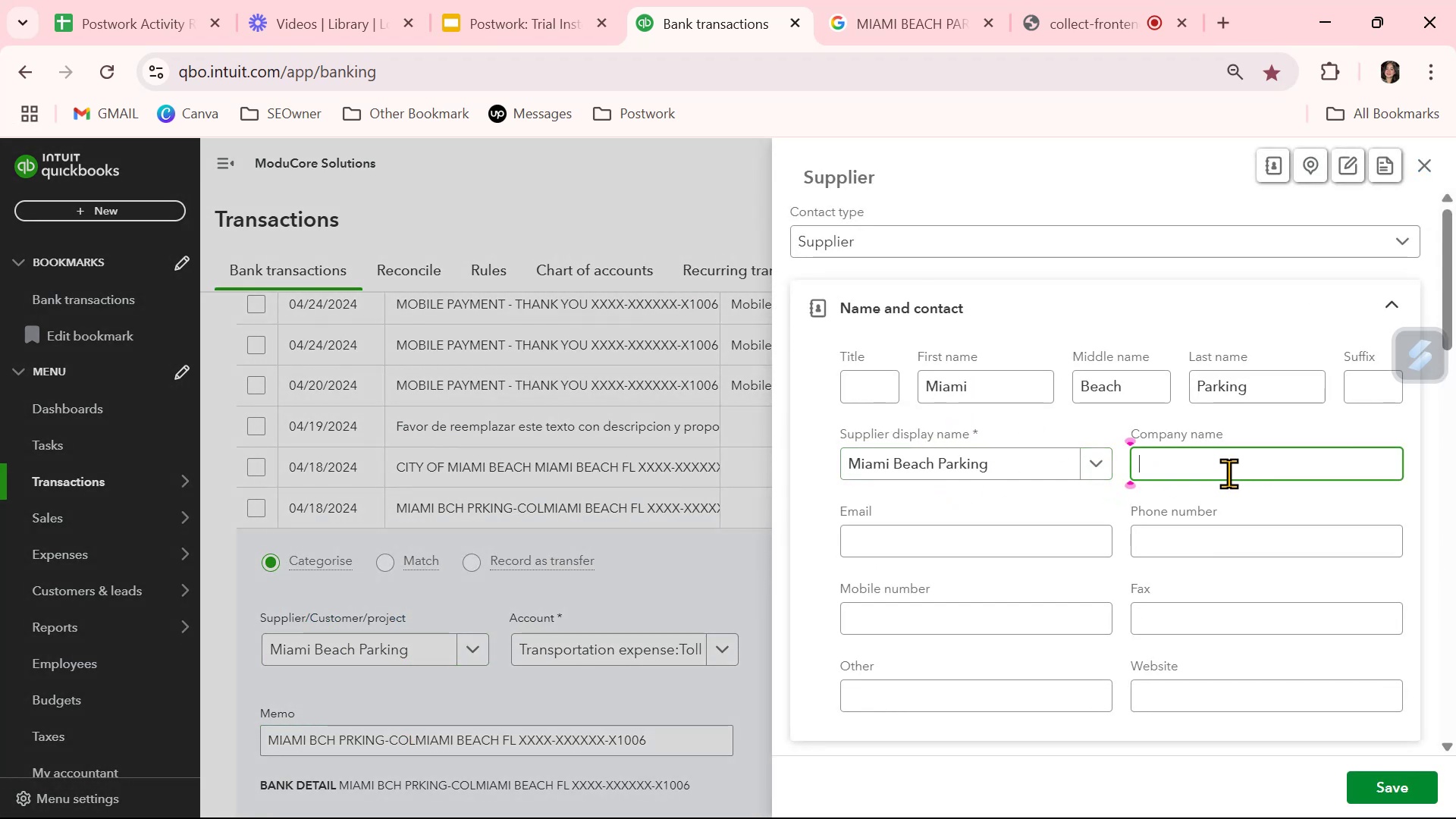 
key(Control+V)
 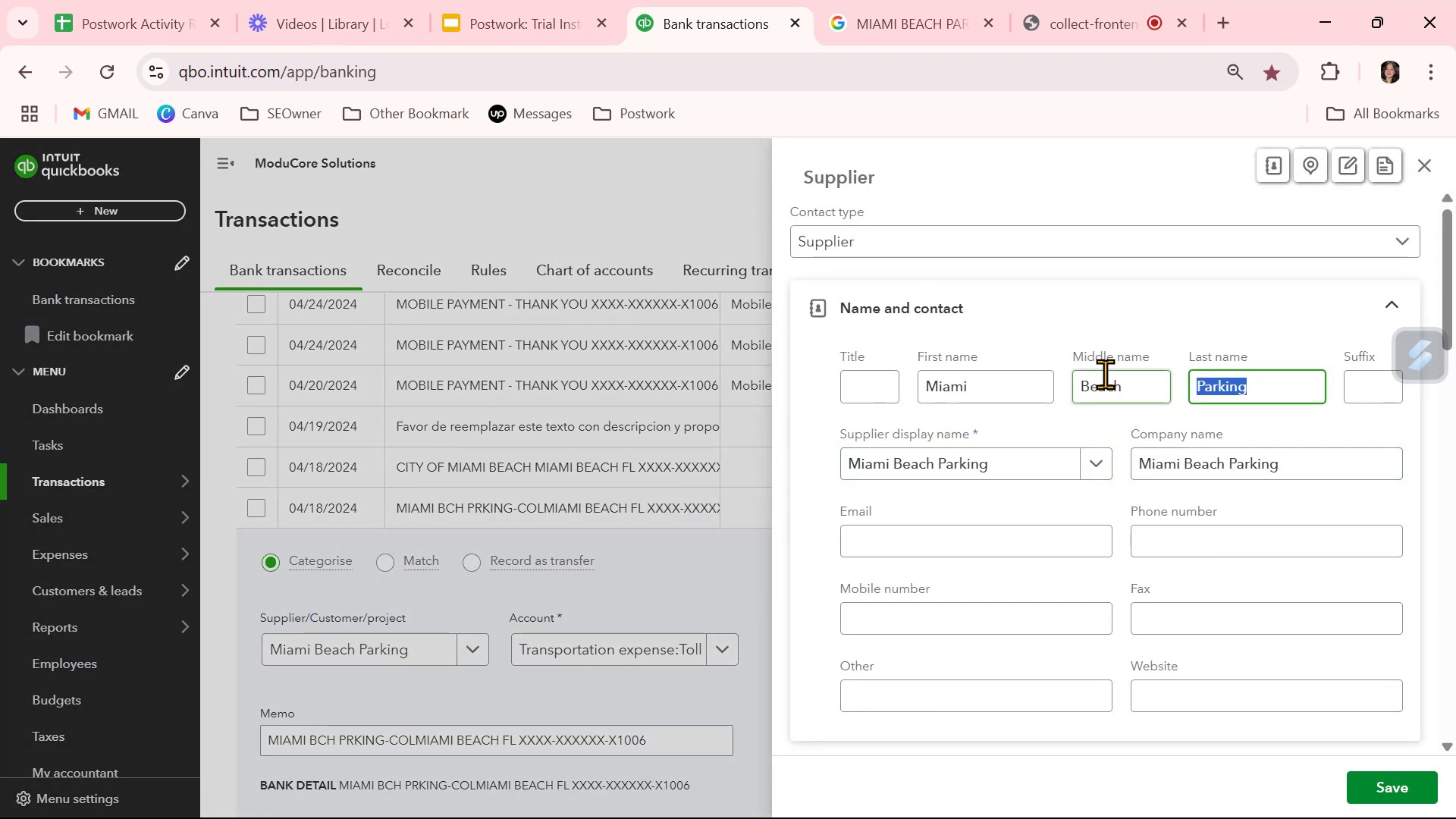 
key(Backspace)
 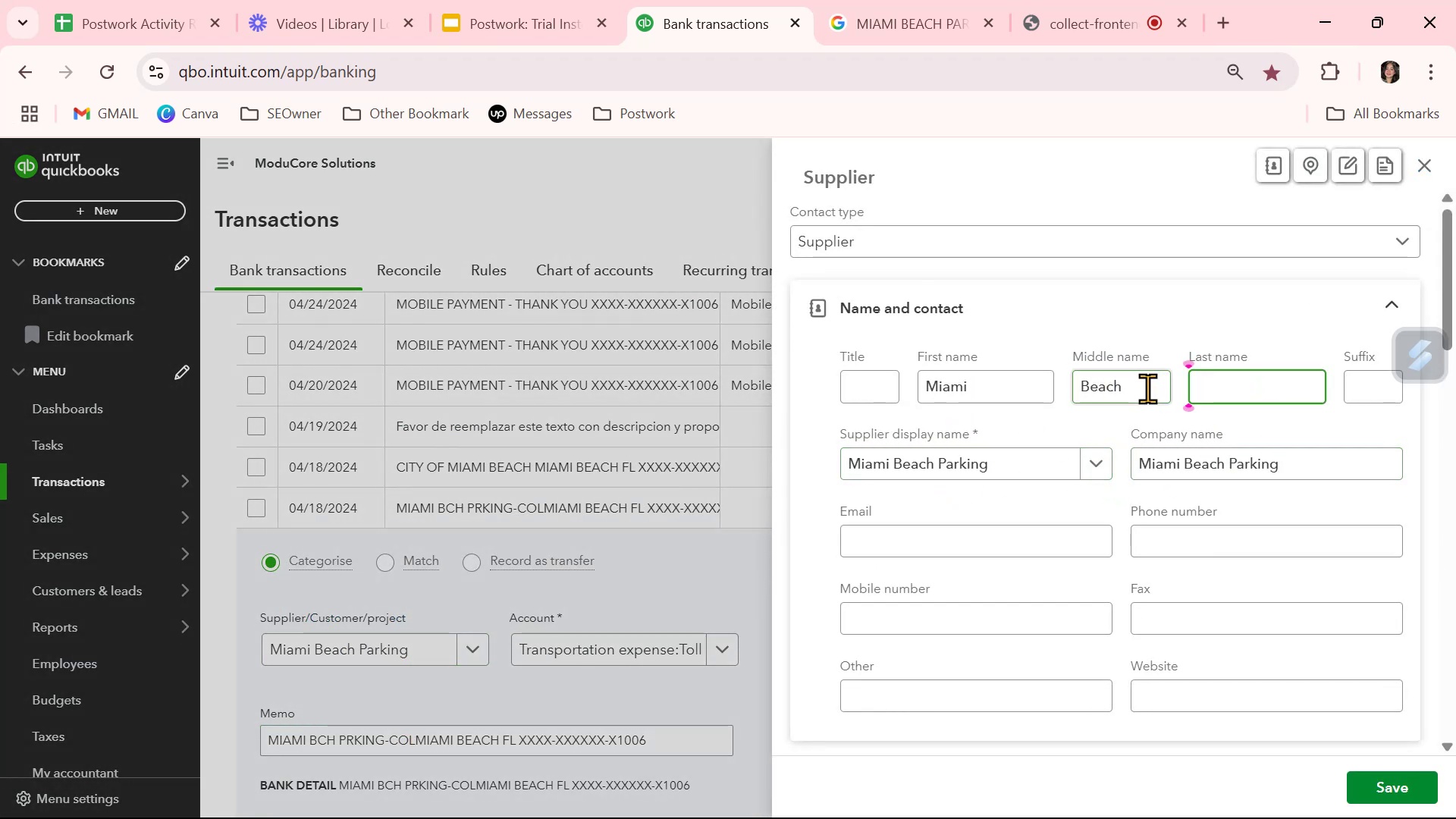 
key(Backspace)
 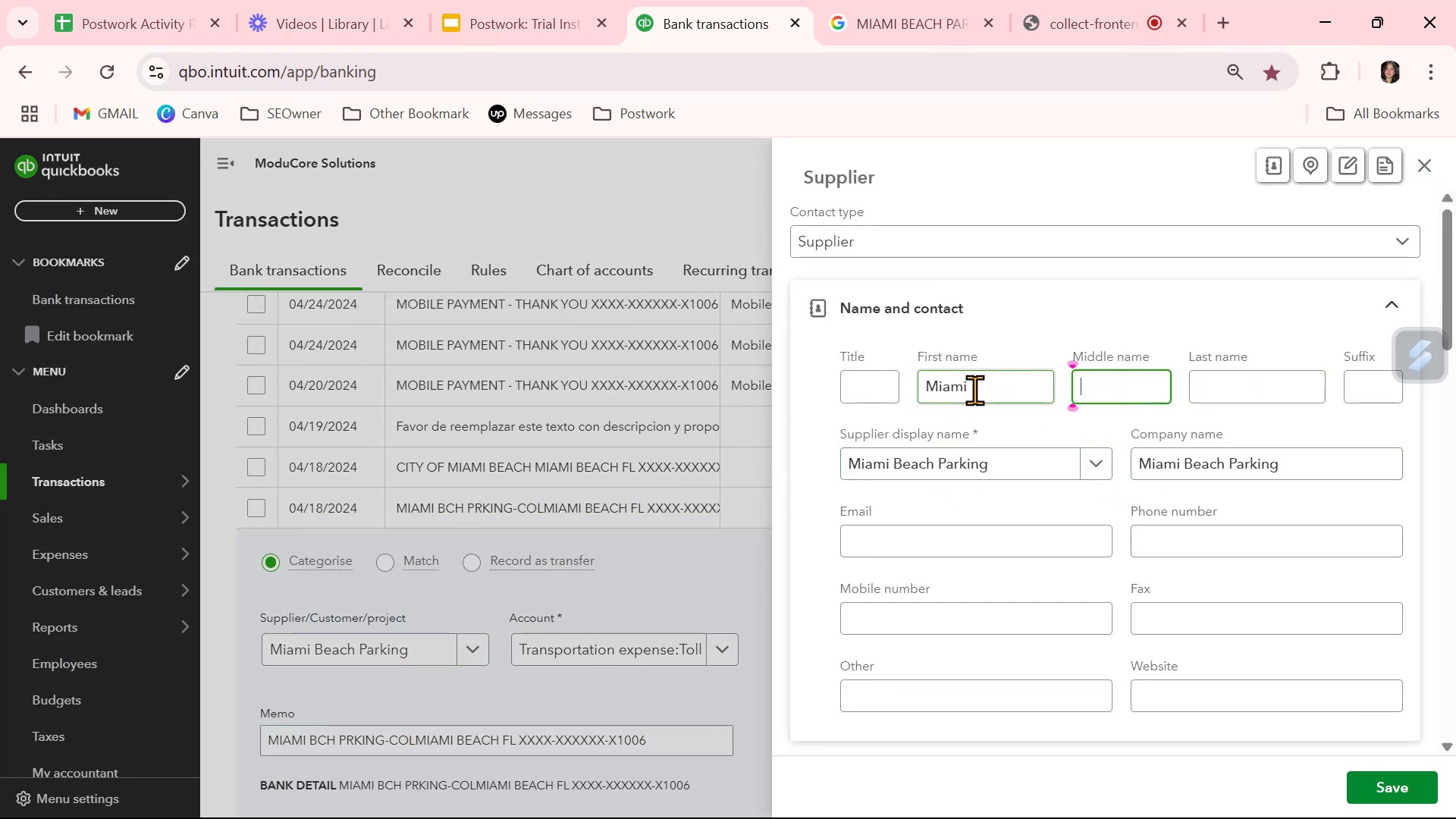 
key(Backspace)
 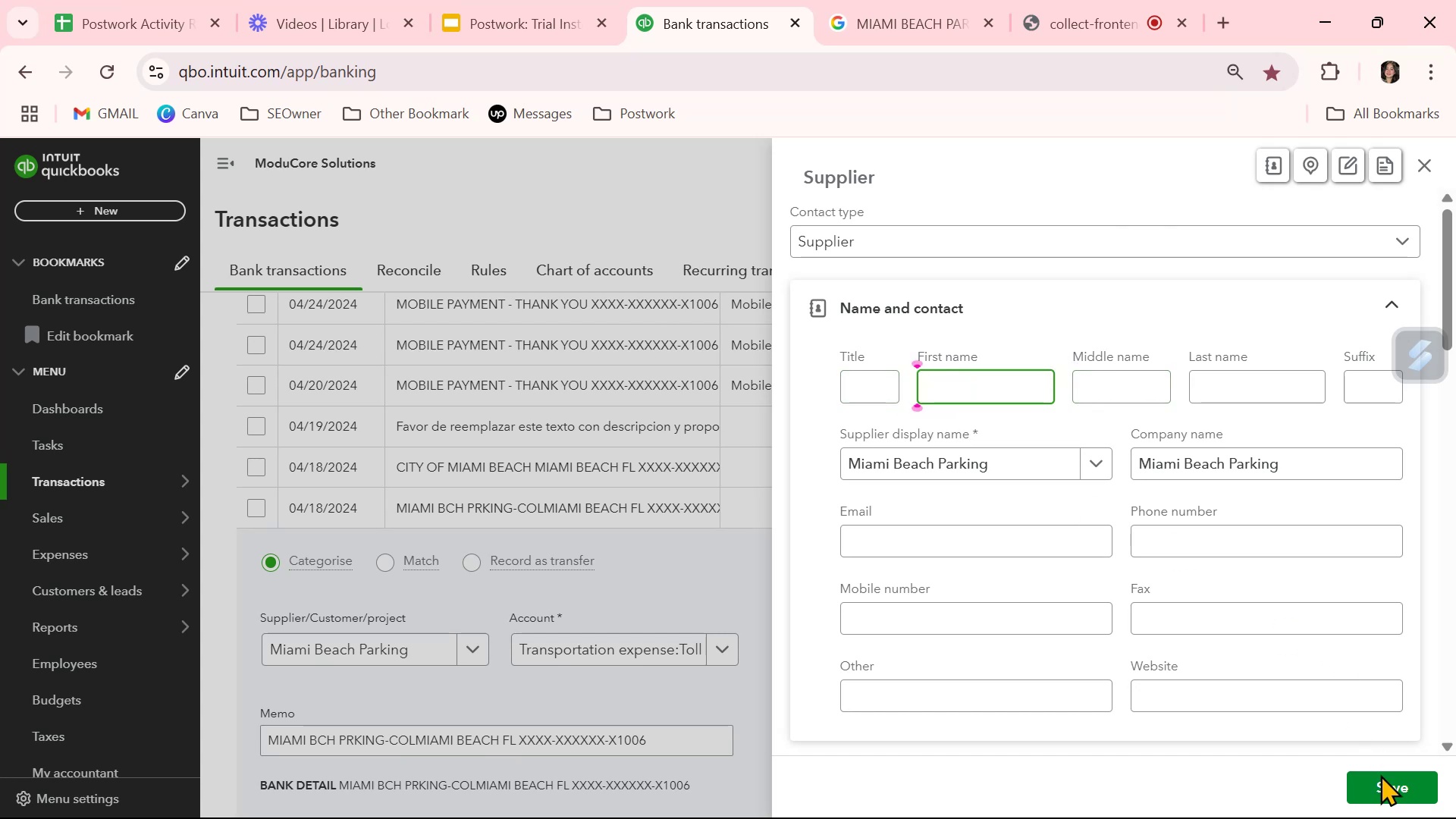 
left_click([1389, 792])
 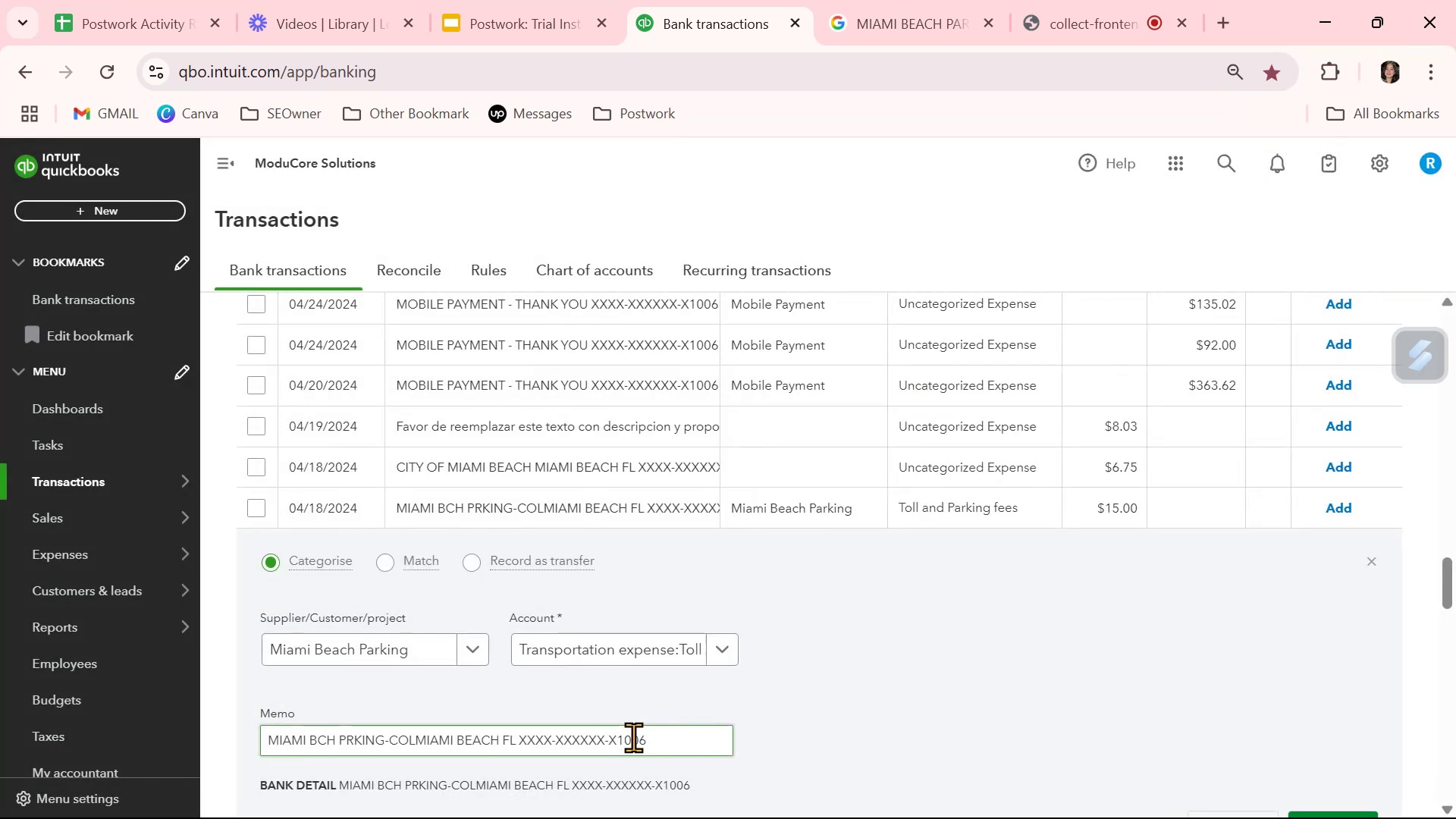 
scroll: coordinate [909, 747], scroll_direction: down, amount: 1.0
 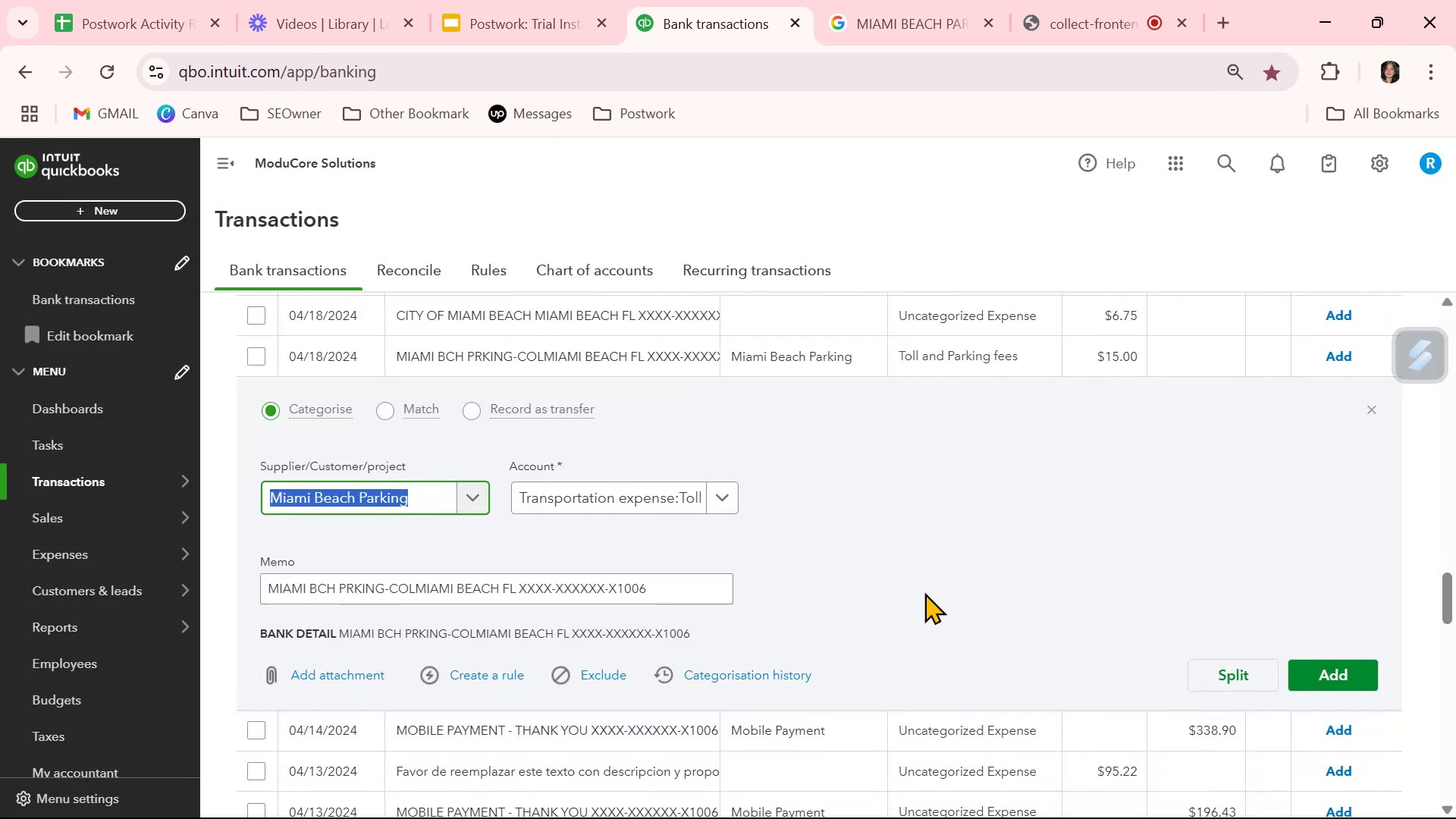 
left_click([915, 583])
 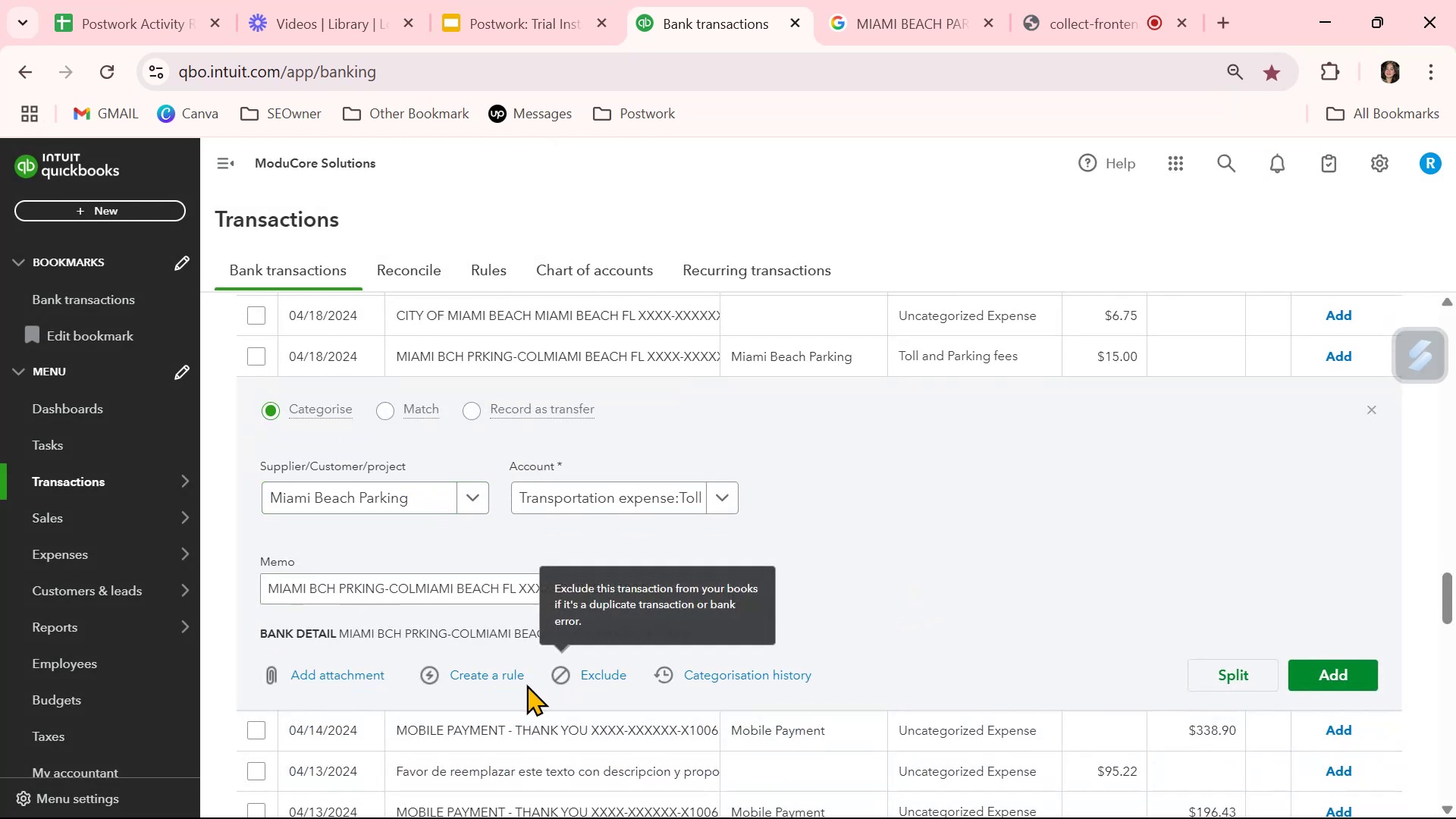 
left_click([509, 681])
 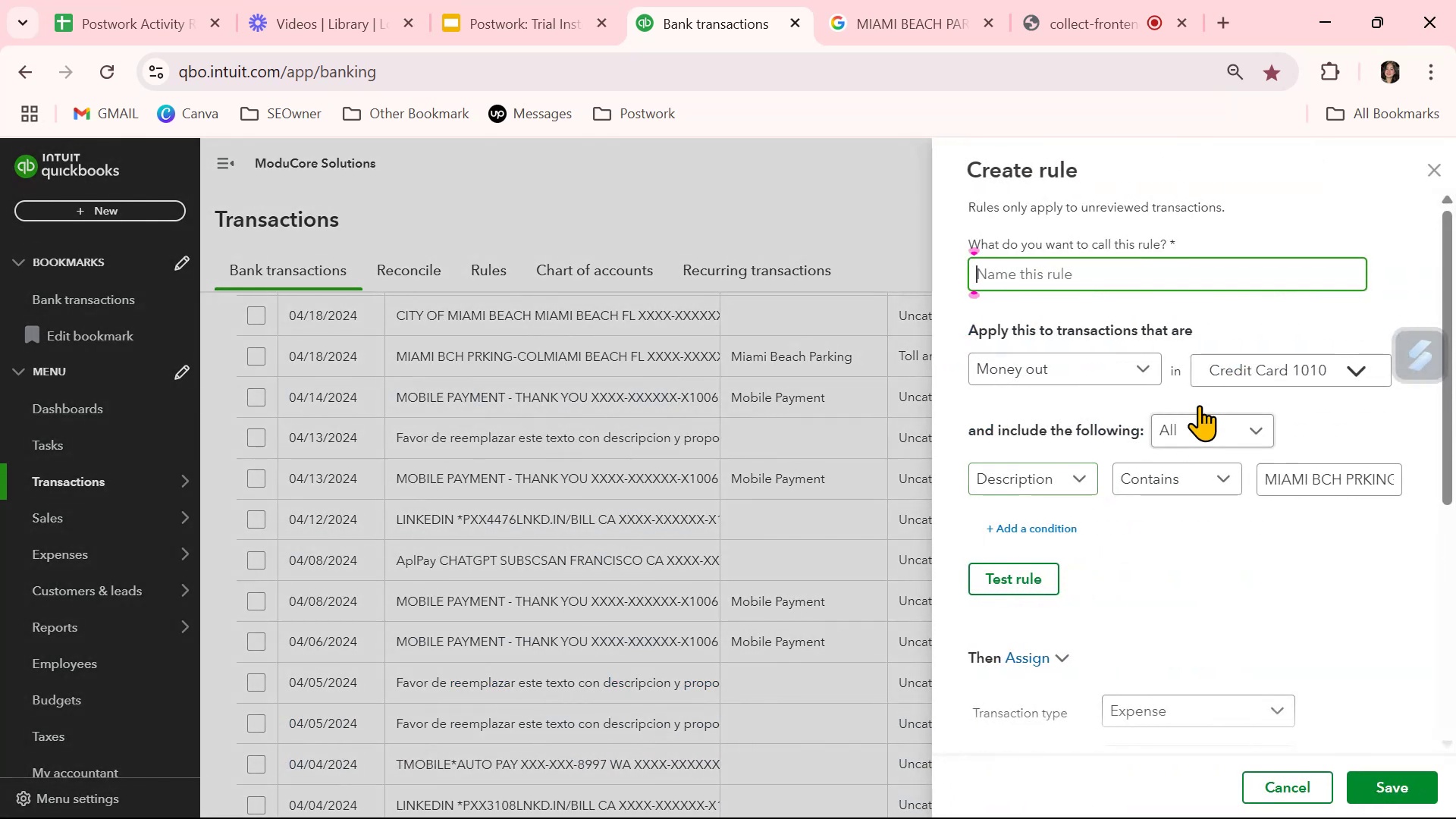 
key(Control+ControlLeft)
 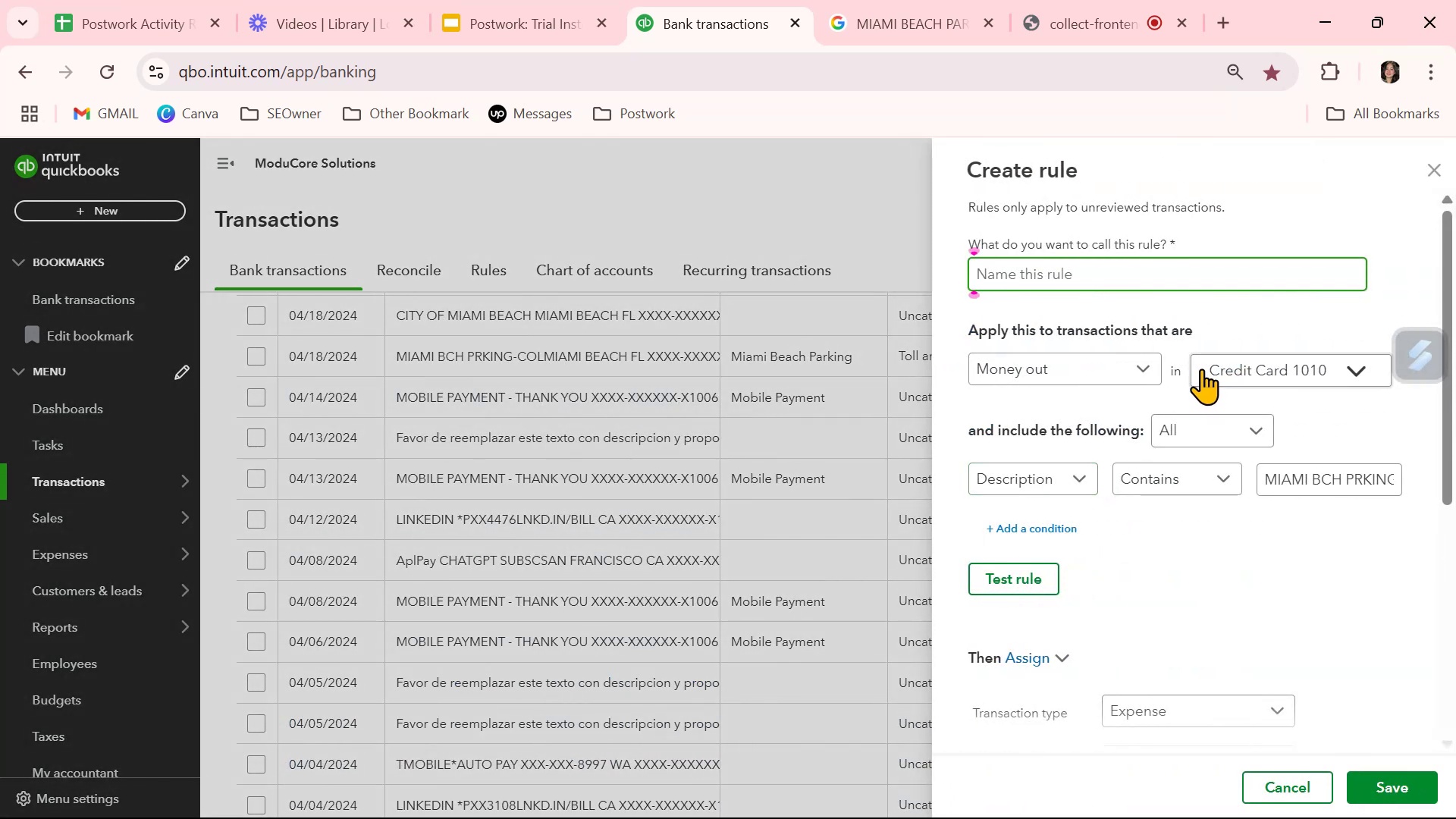 
key(Control+V)
 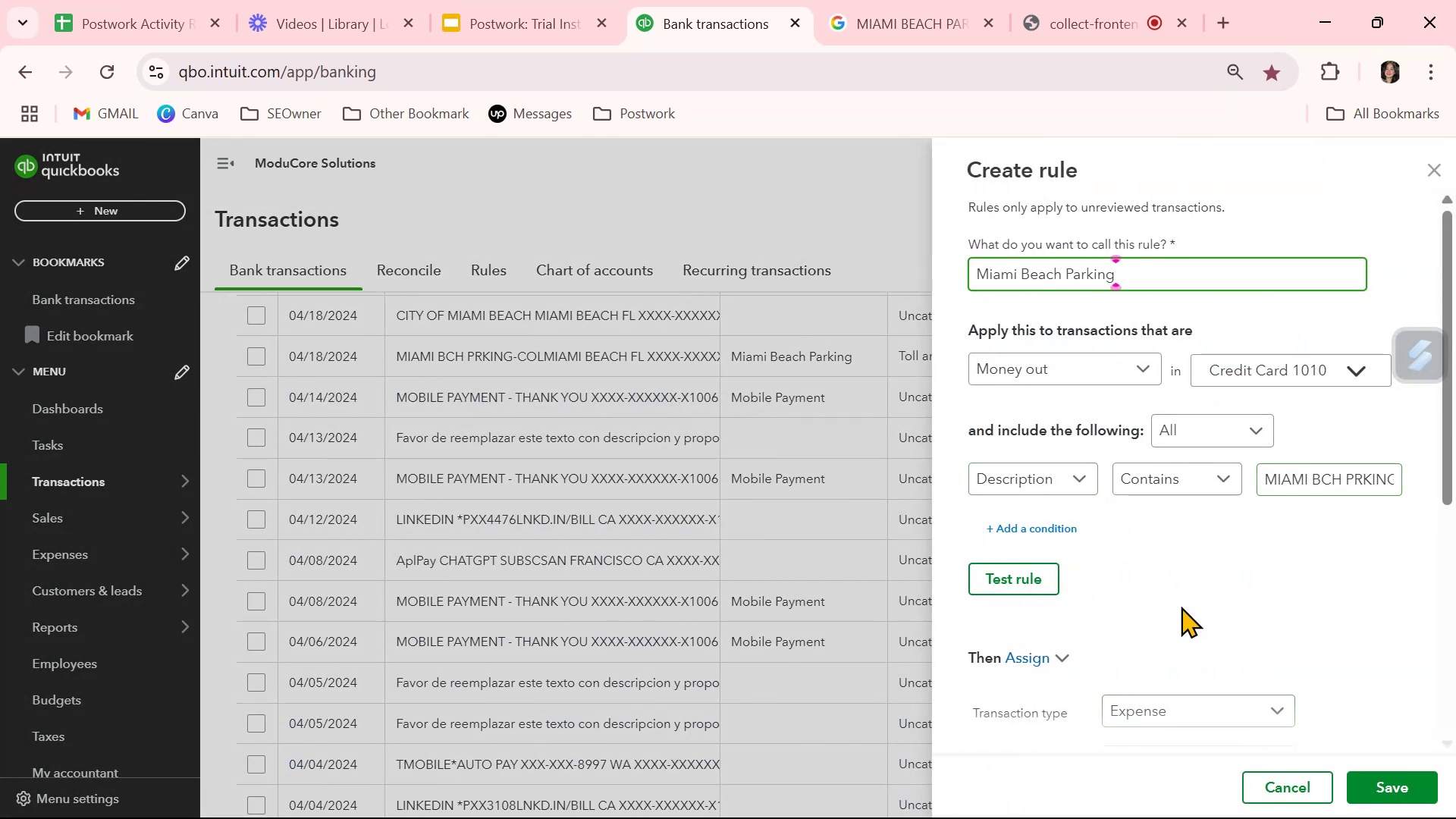 
left_click([1020, 588])
 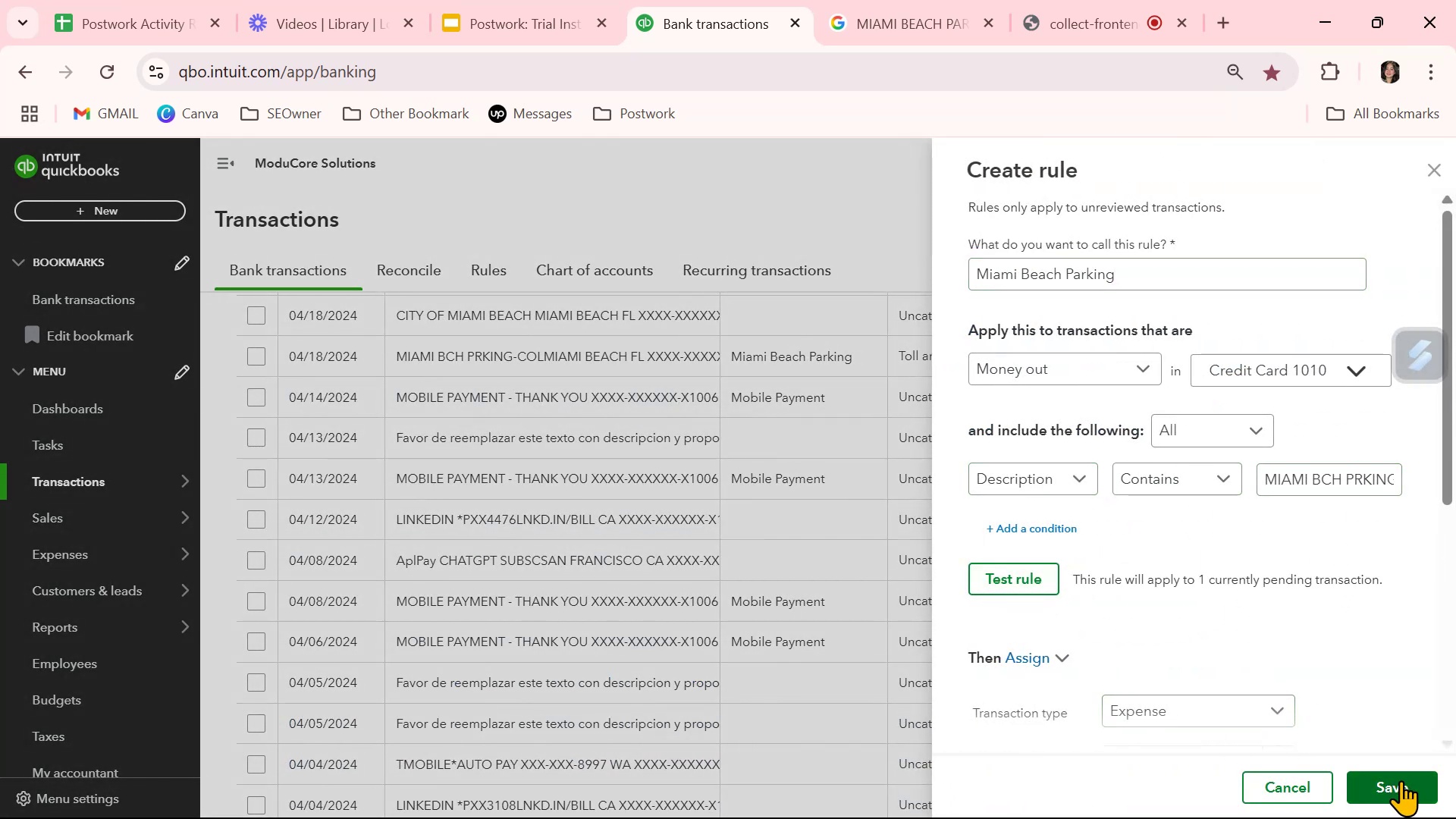 
left_click([1401, 780])
 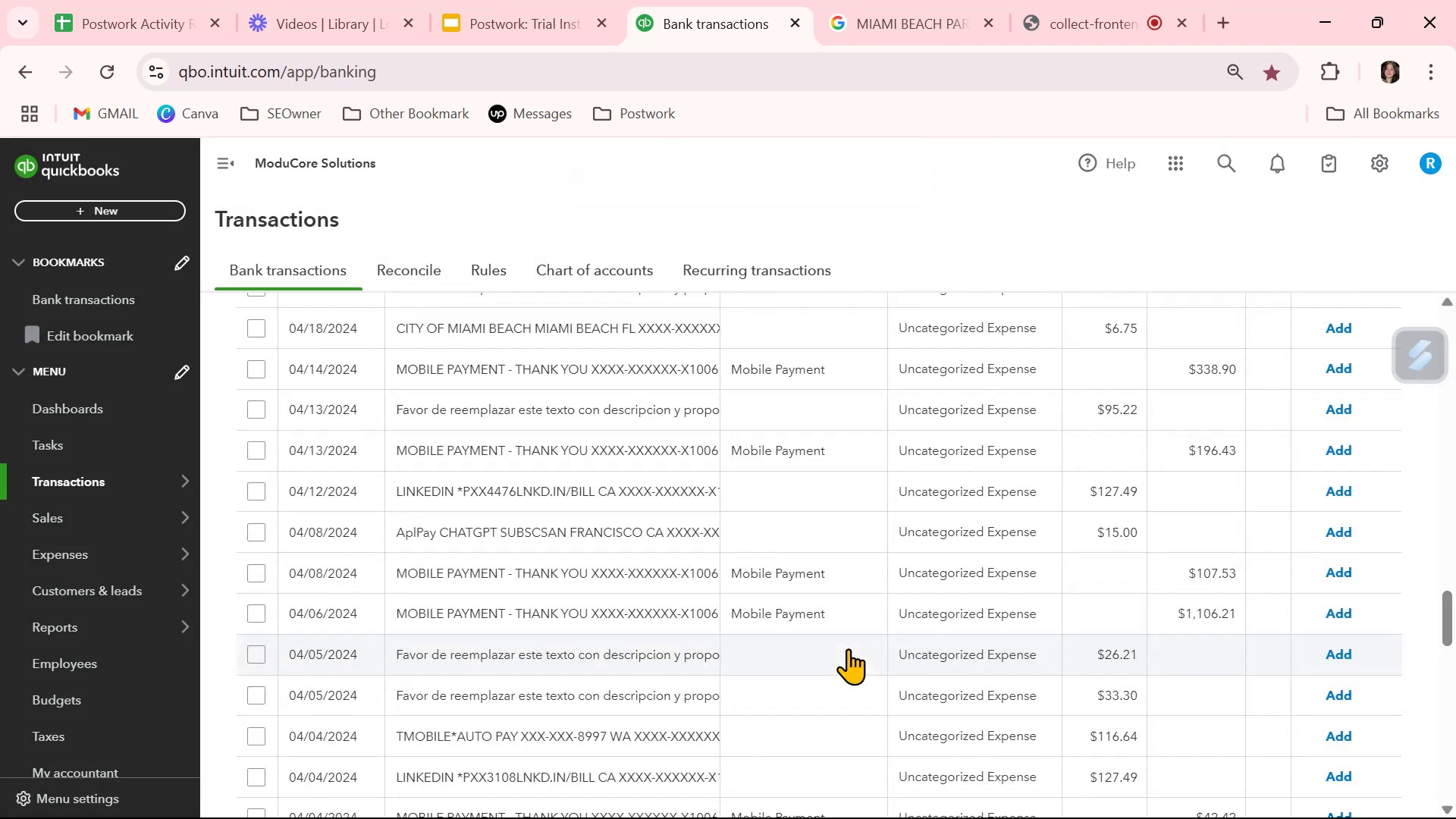 
wait(11.02)
 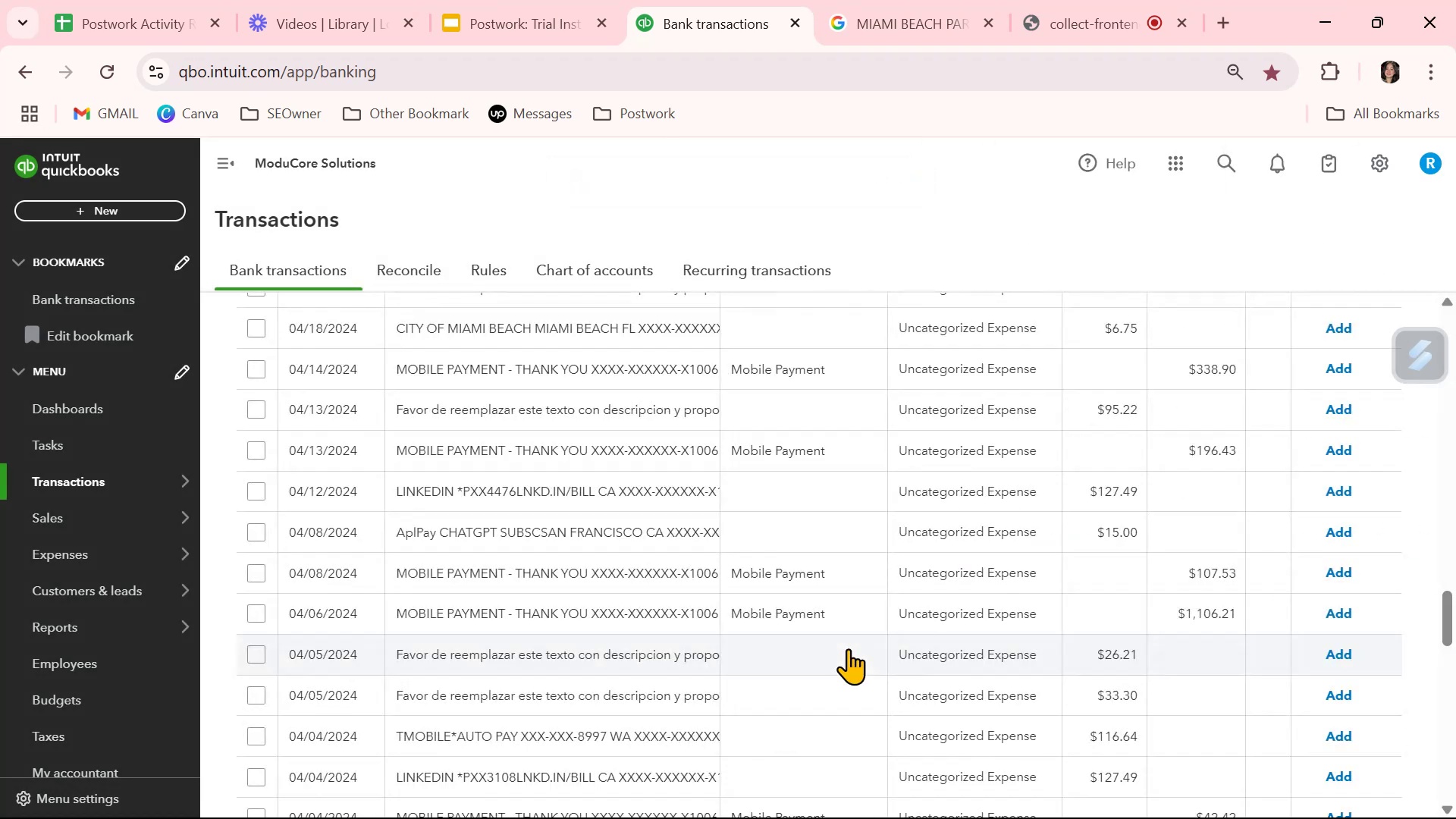 
scroll: coordinate [793, 622], scroll_direction: down, amount: 3.0
 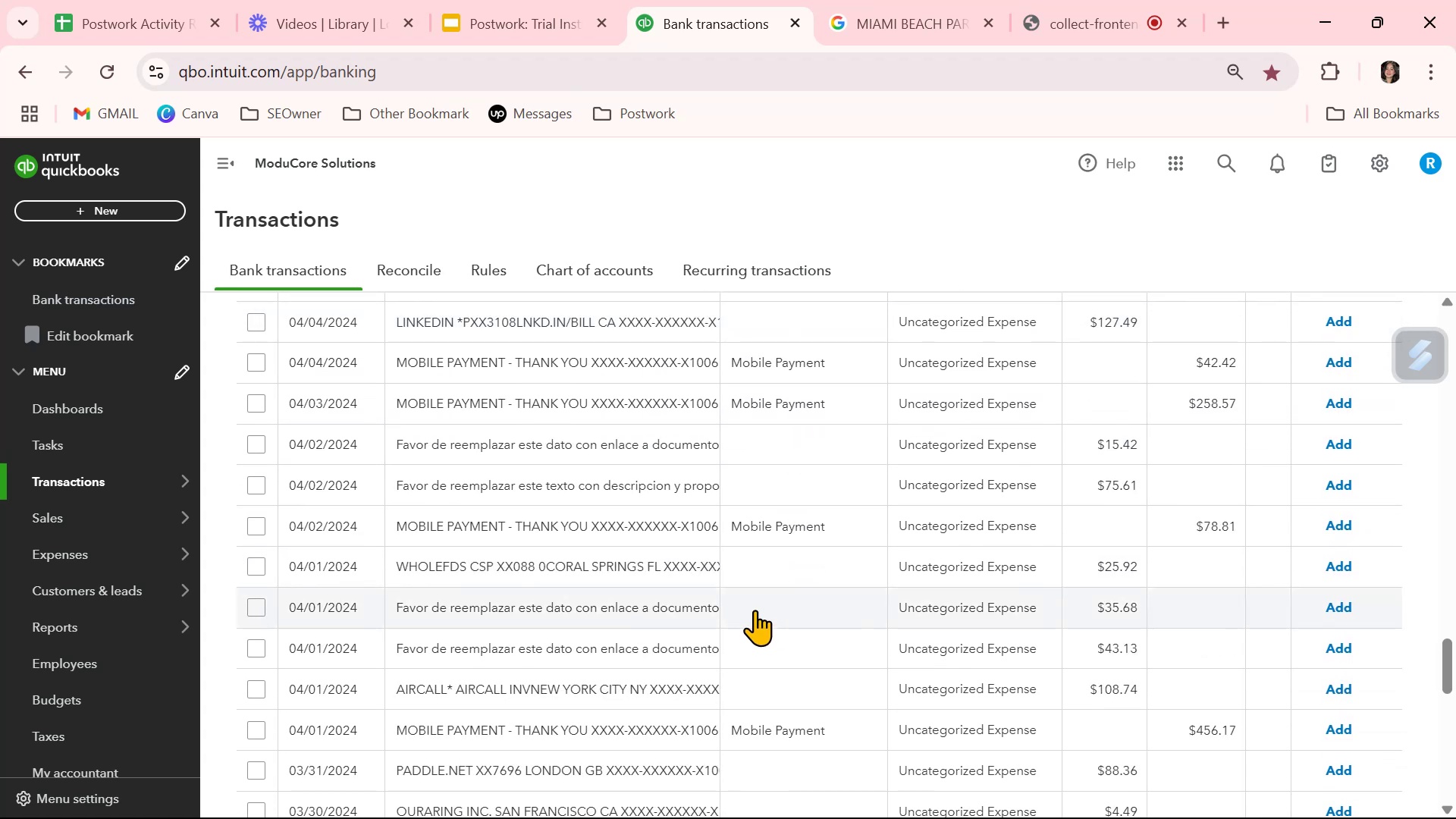 
left_click([652, 568])
 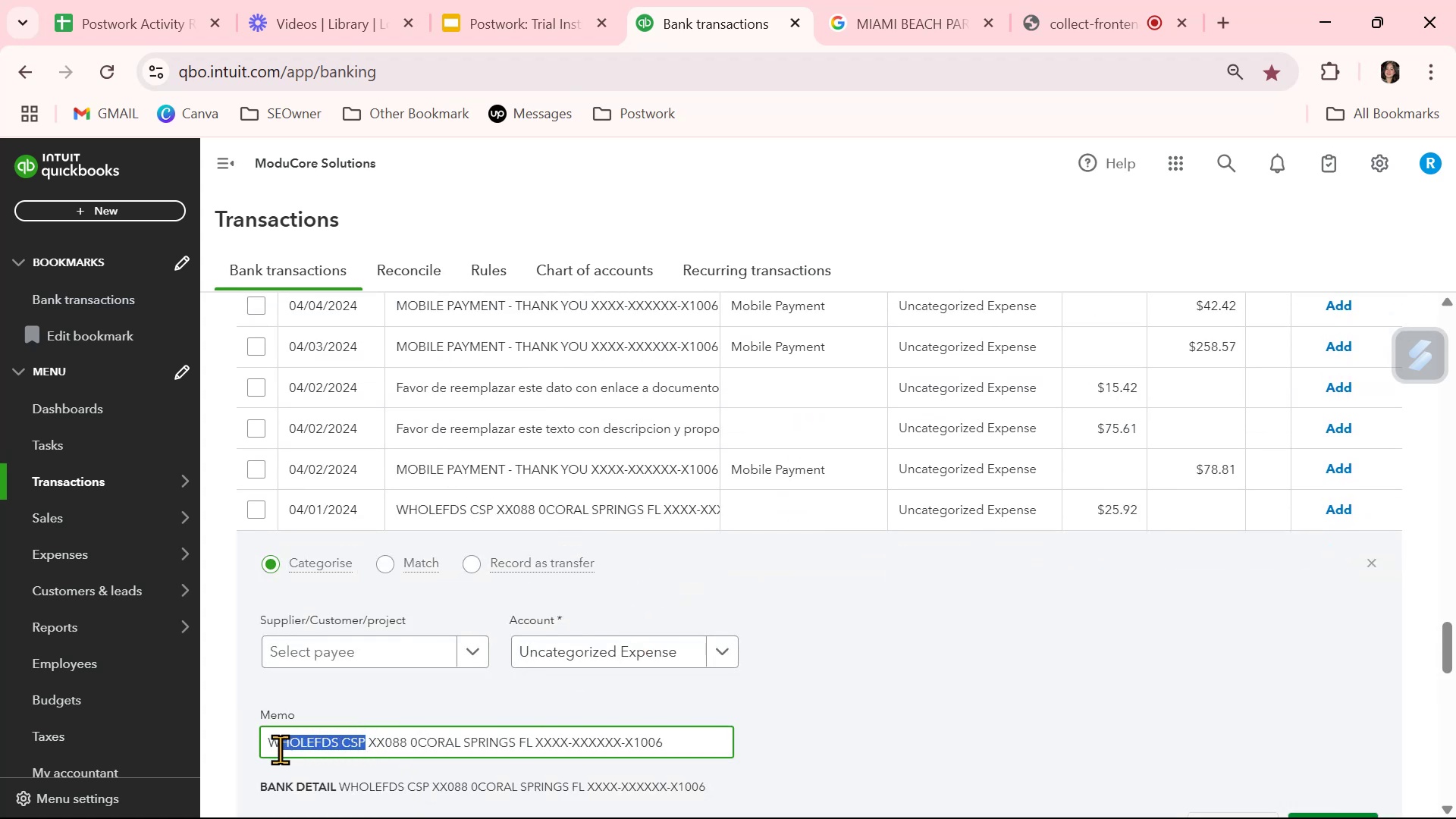 
key(Control+ControlLeft)
 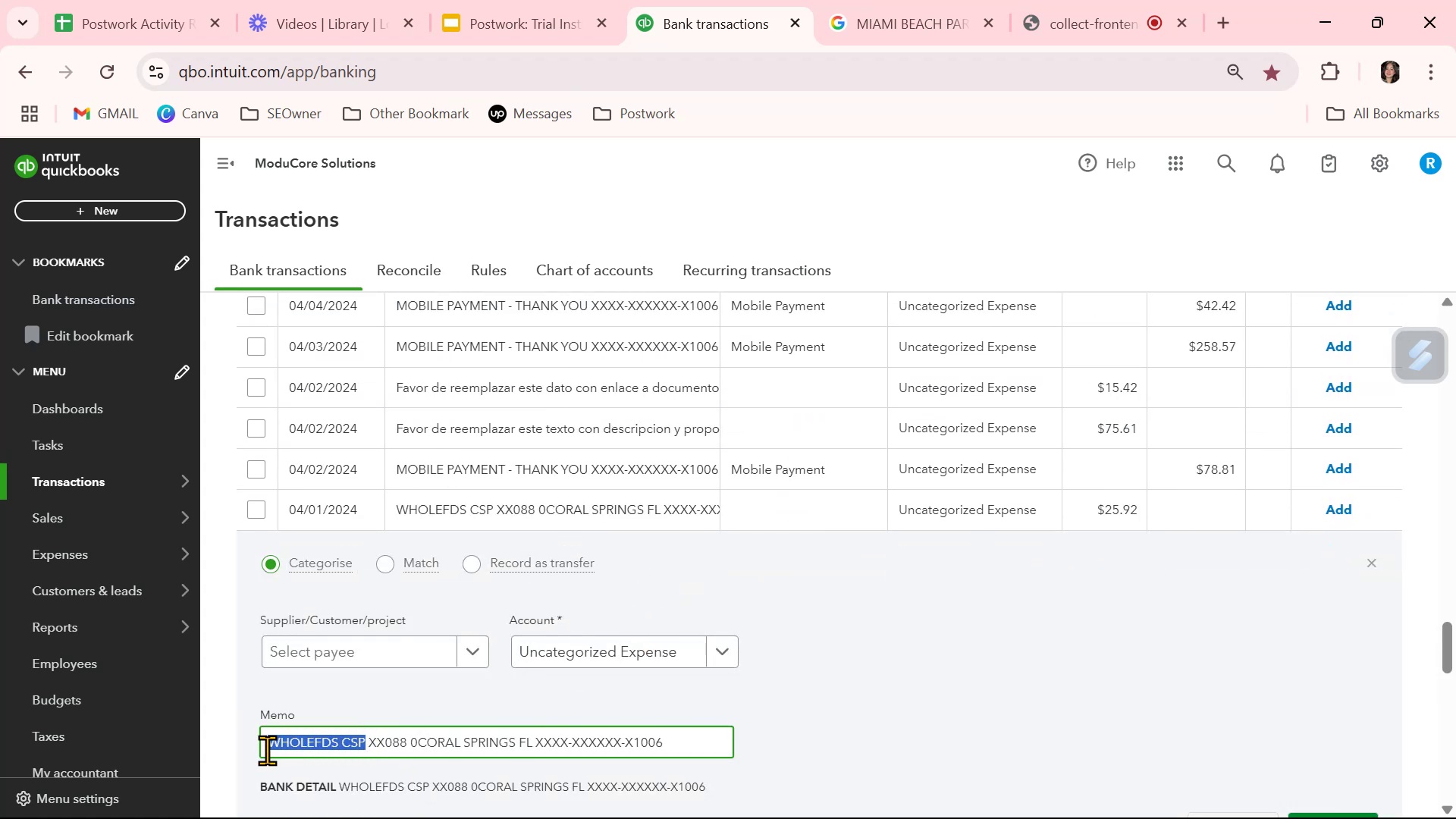 
key(Control+C)
 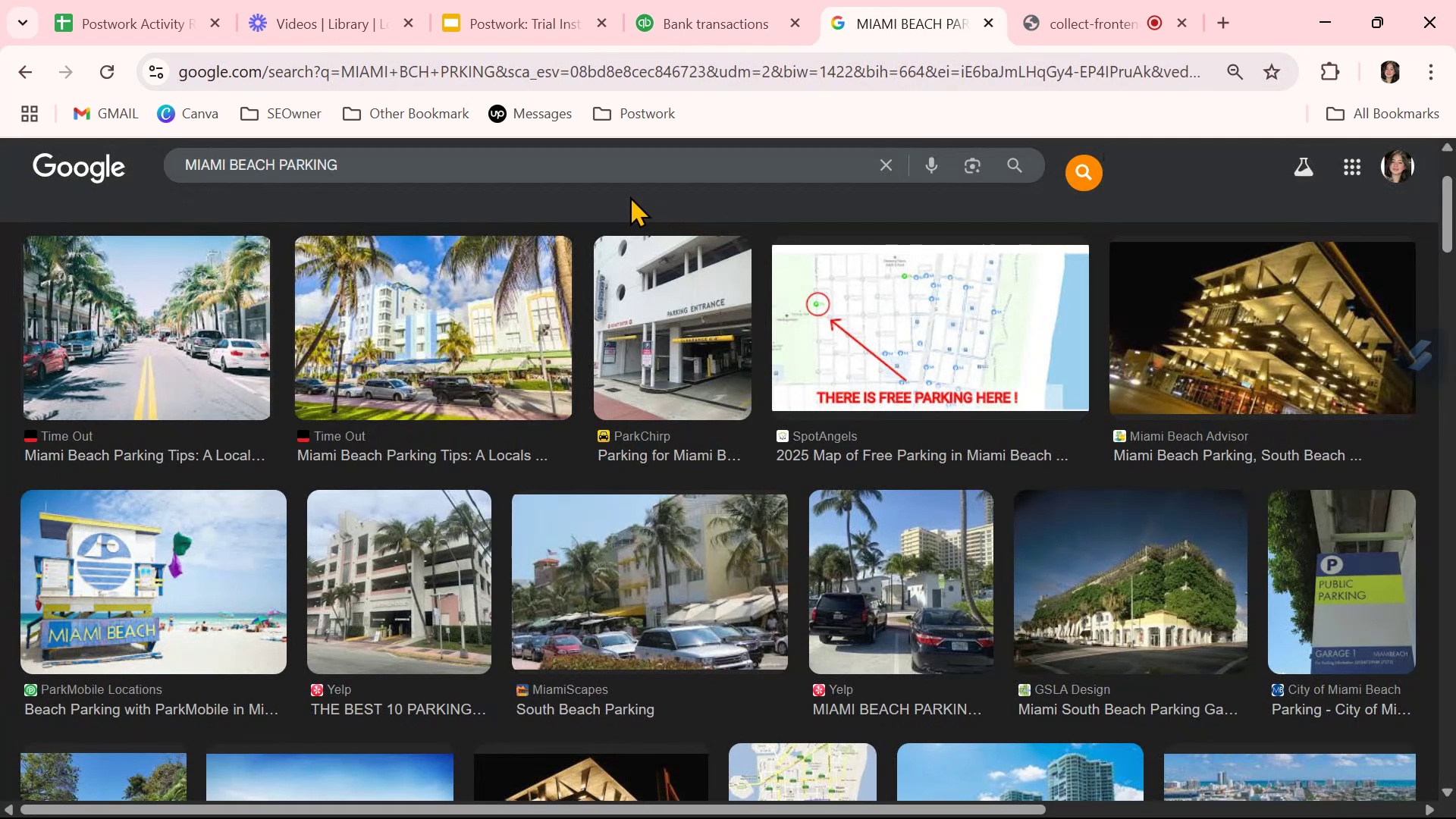 
double_click([648, 165])
 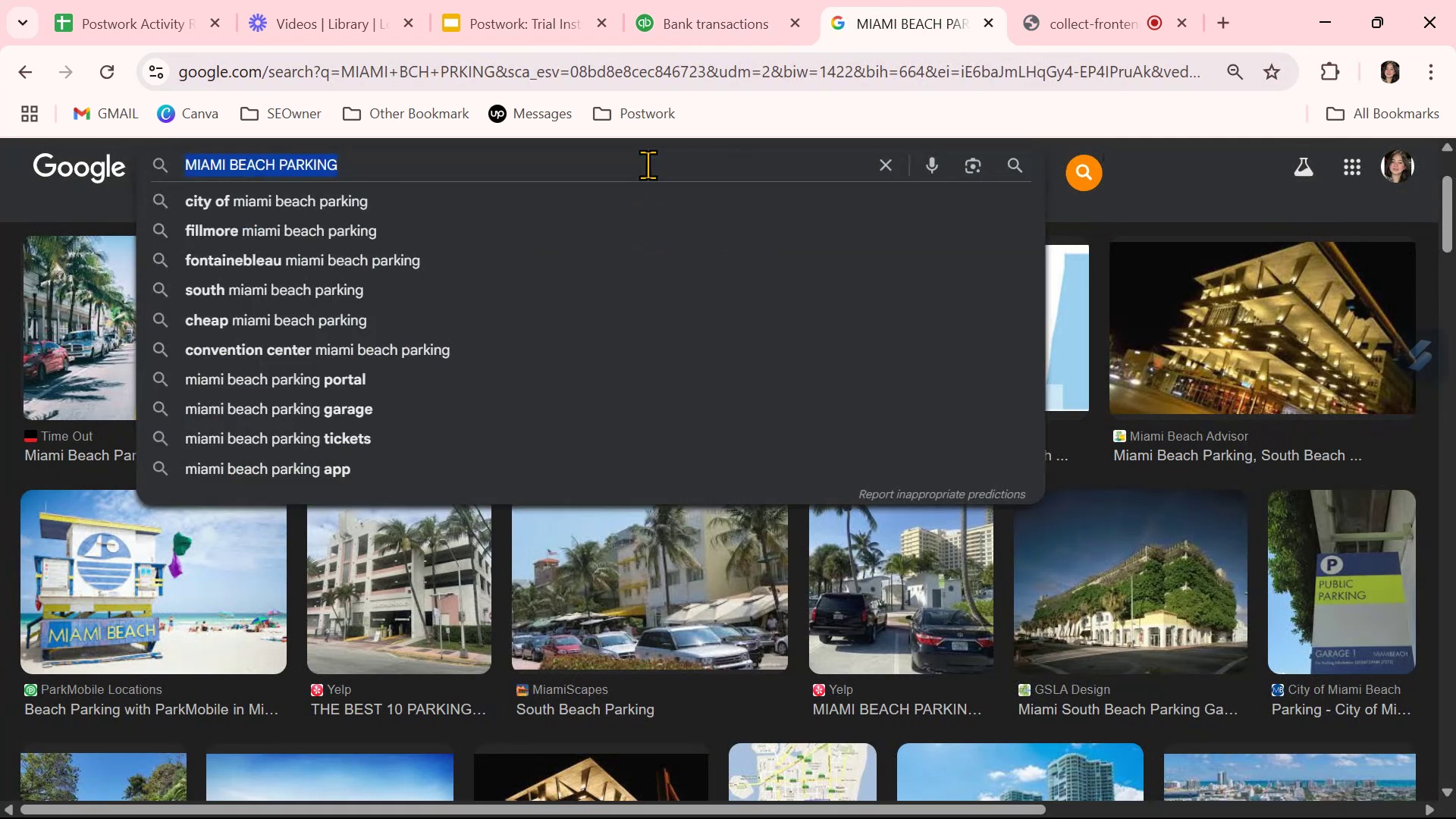 
triple_click([648, 165])
 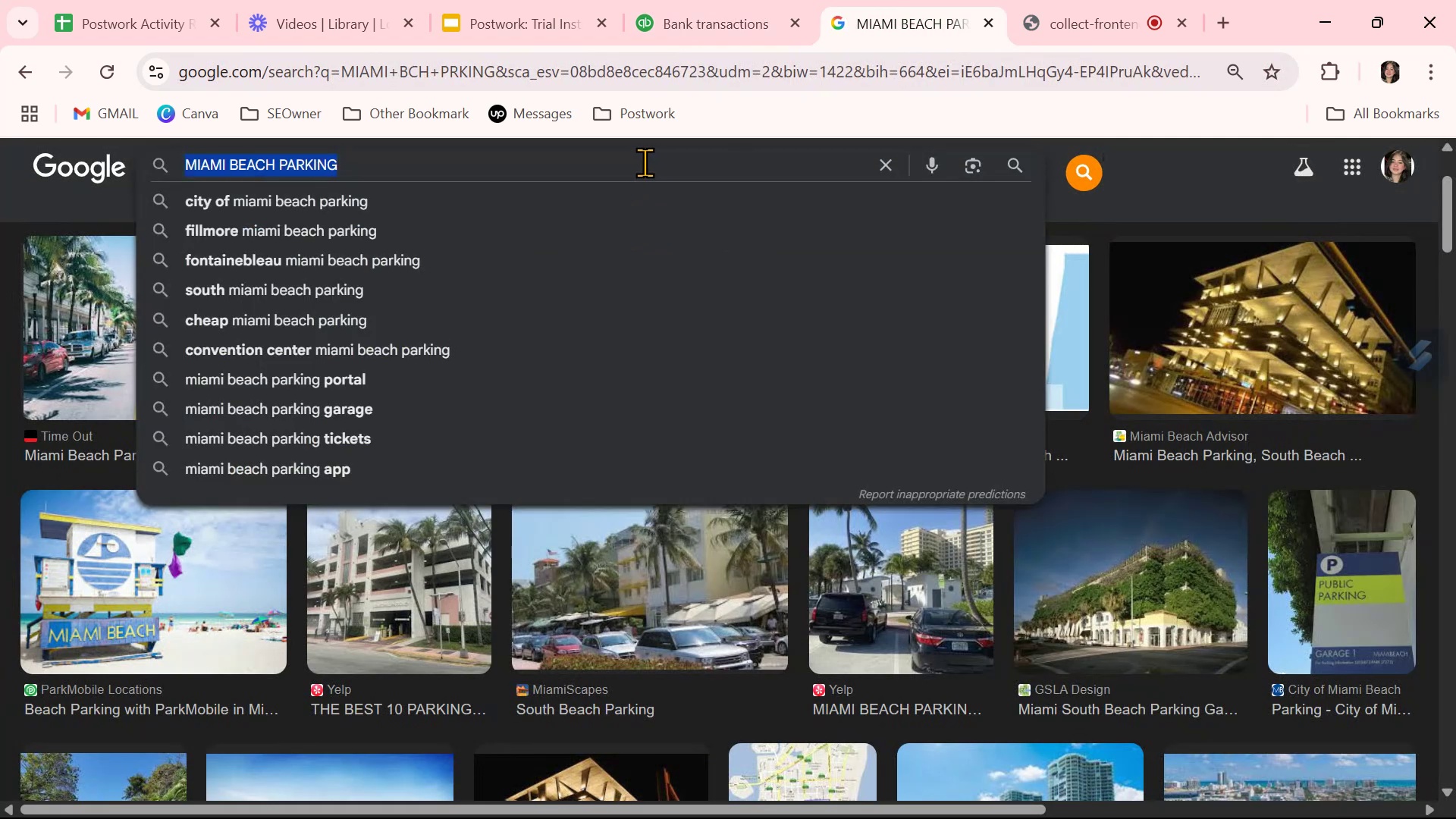 
key(Control+ControlLeft)
 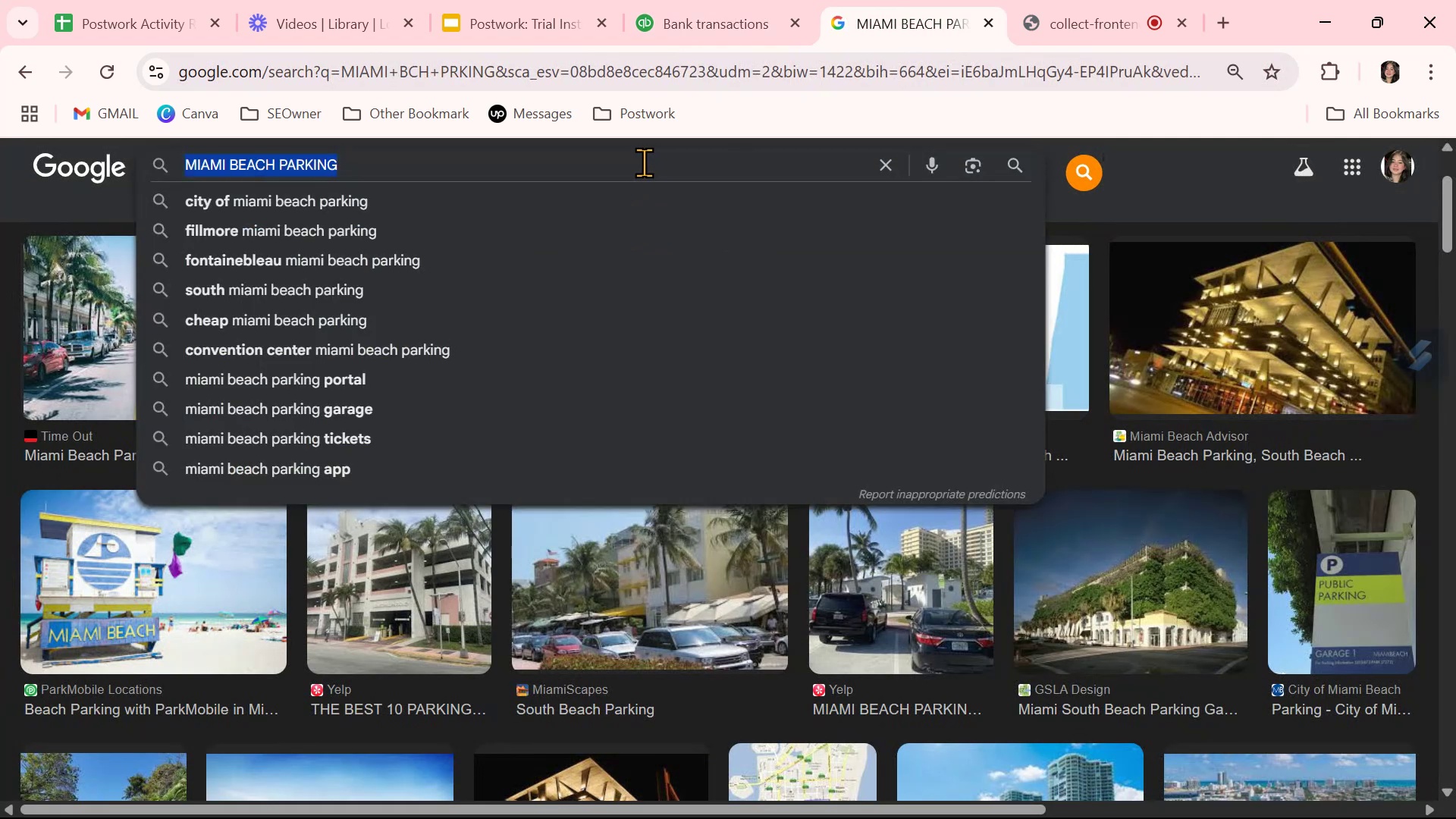 
key(Control+V)
 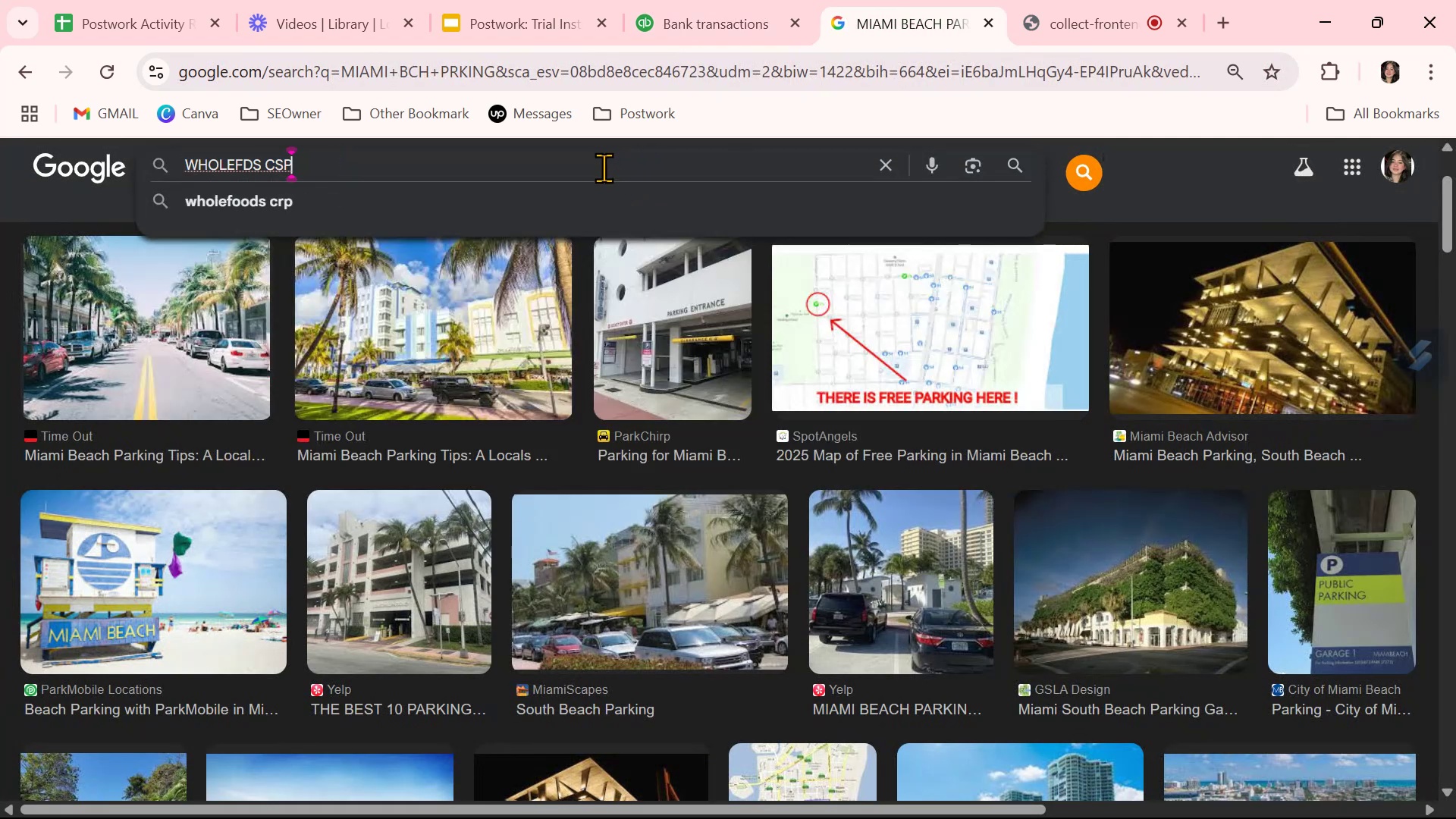 
key(NumpadEnter)
 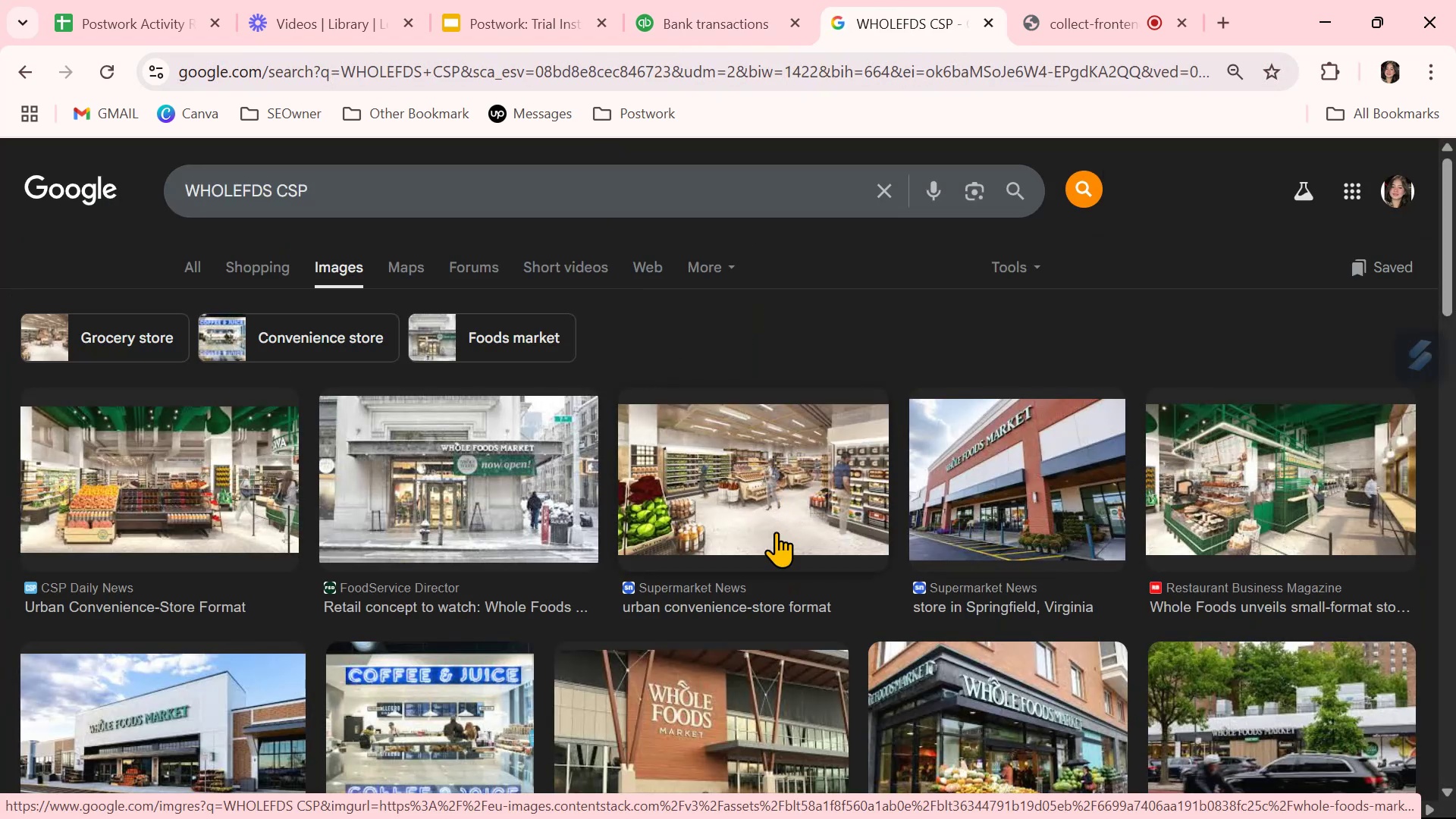 
wait(7.8)
 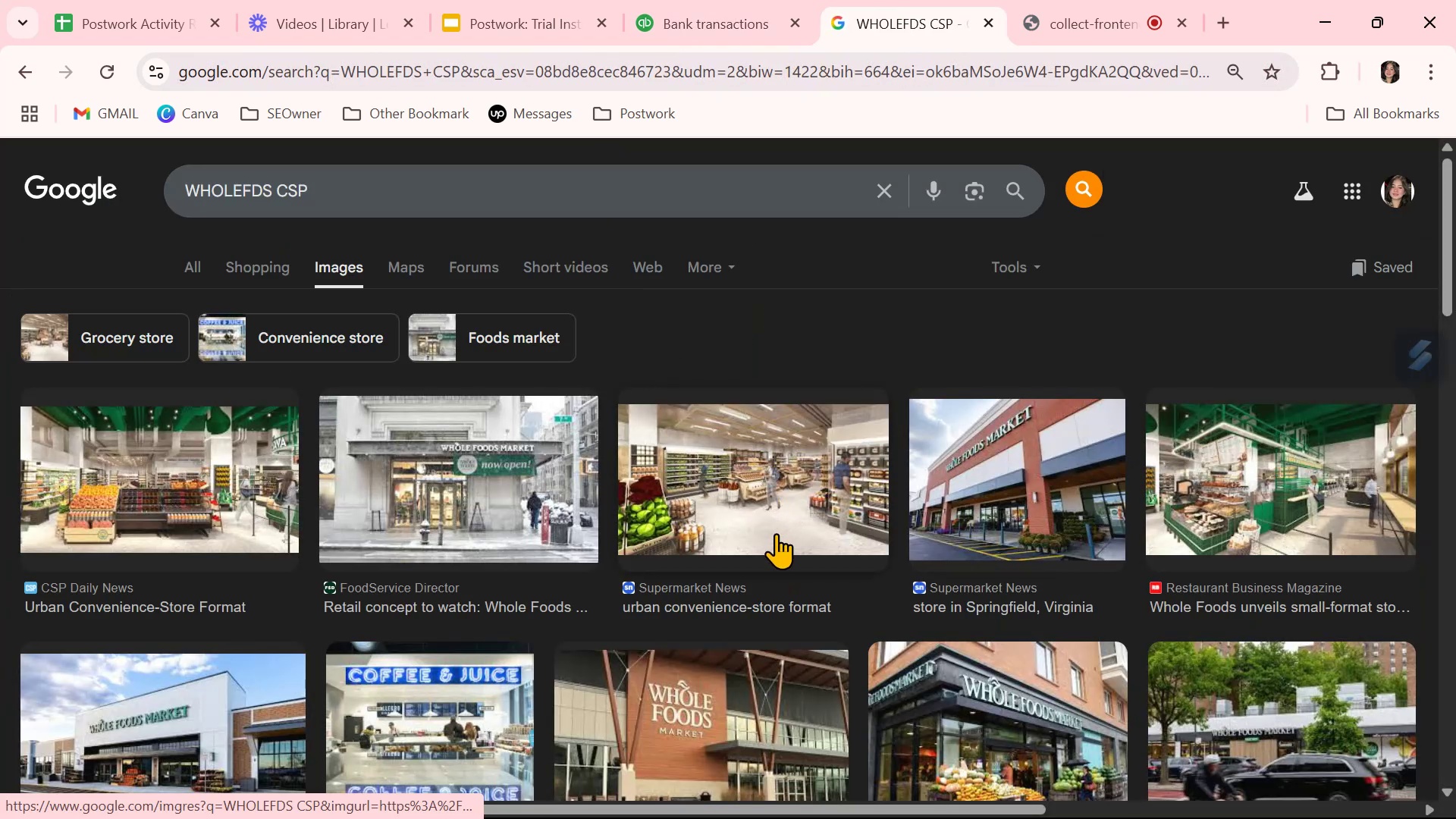 
scroll: coordinate [935, 613], scroll_direction: down, amount: 4.0
 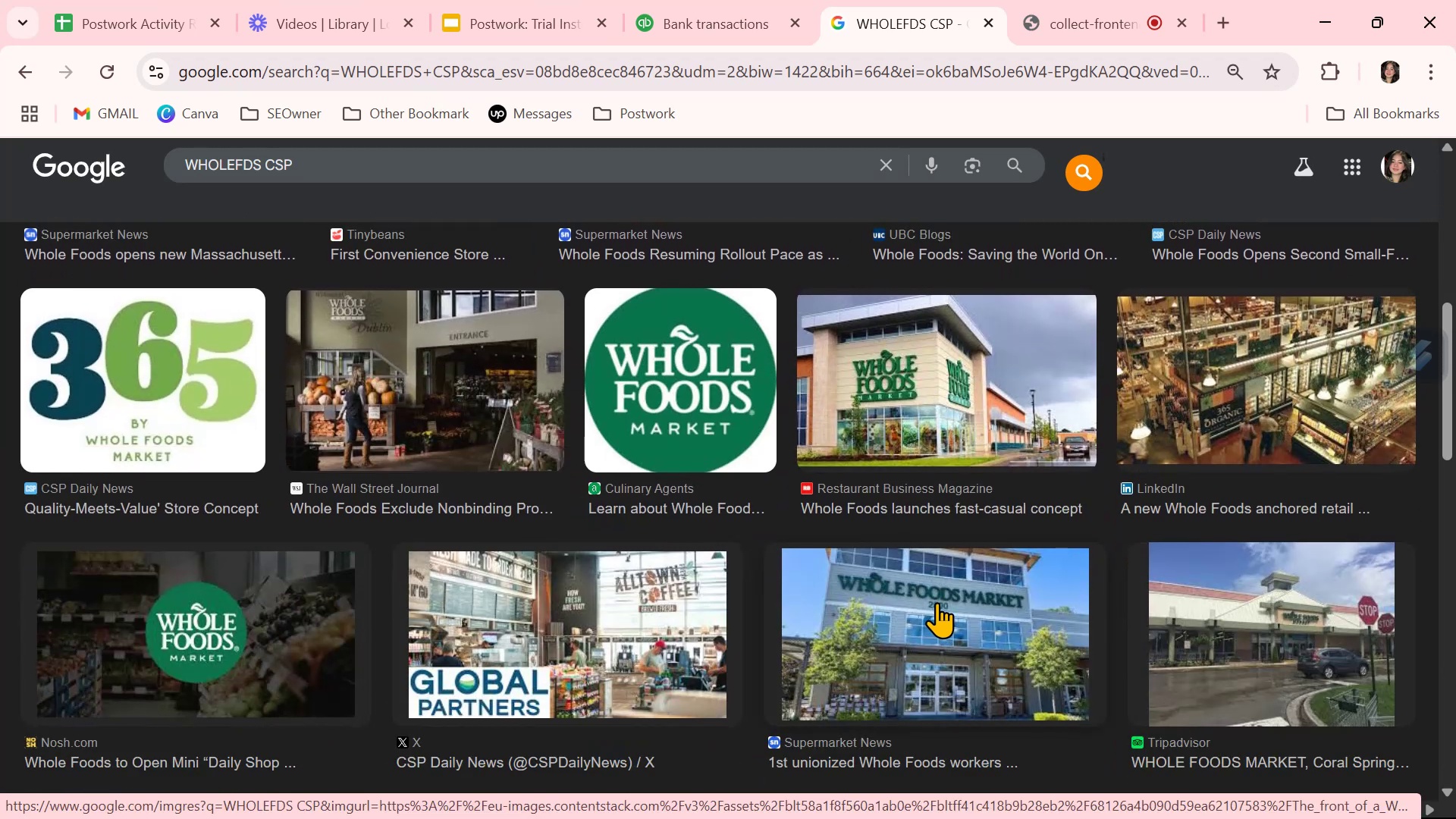 
wait(9.21)
 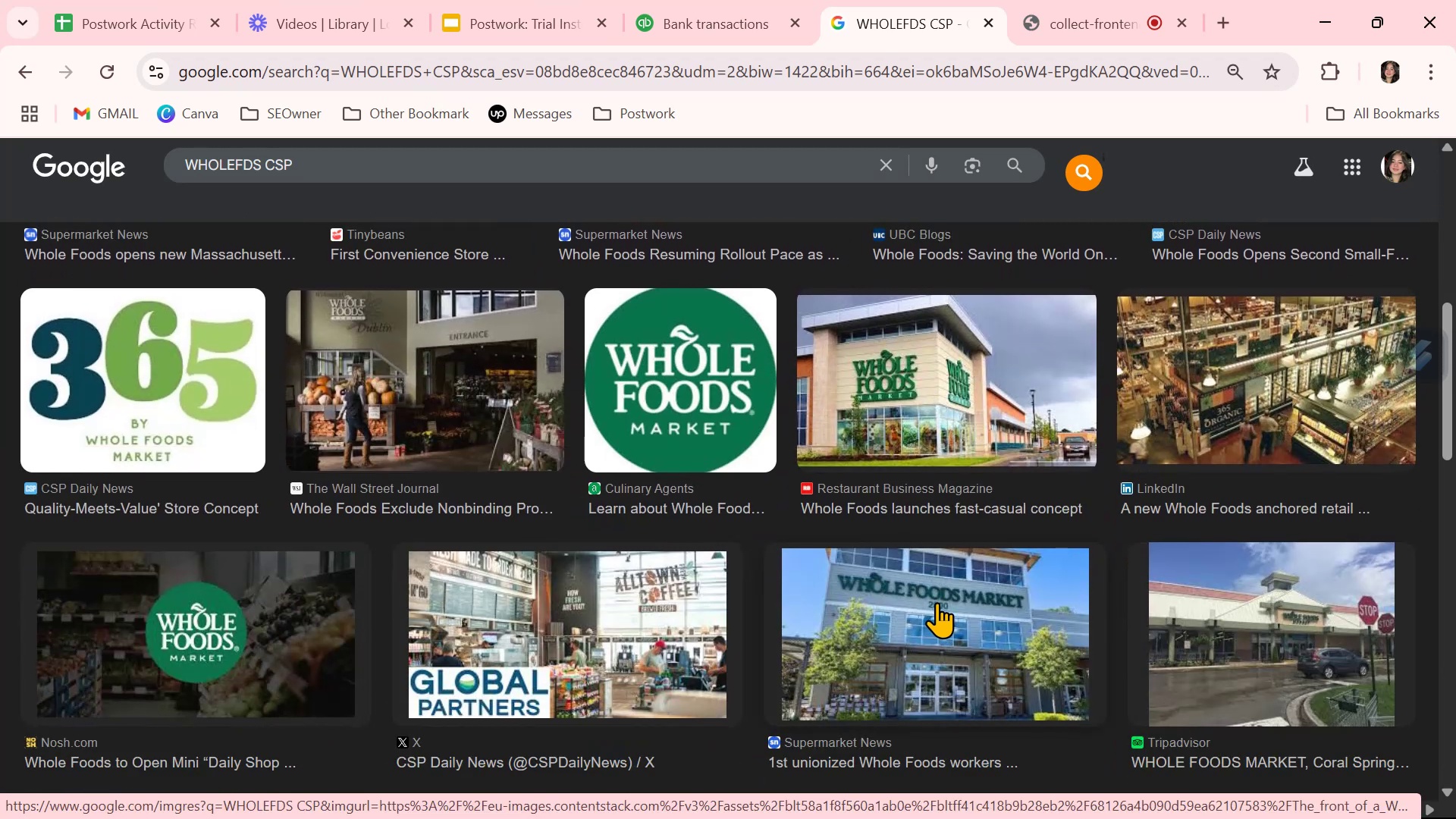 
left_click([701, 11])
 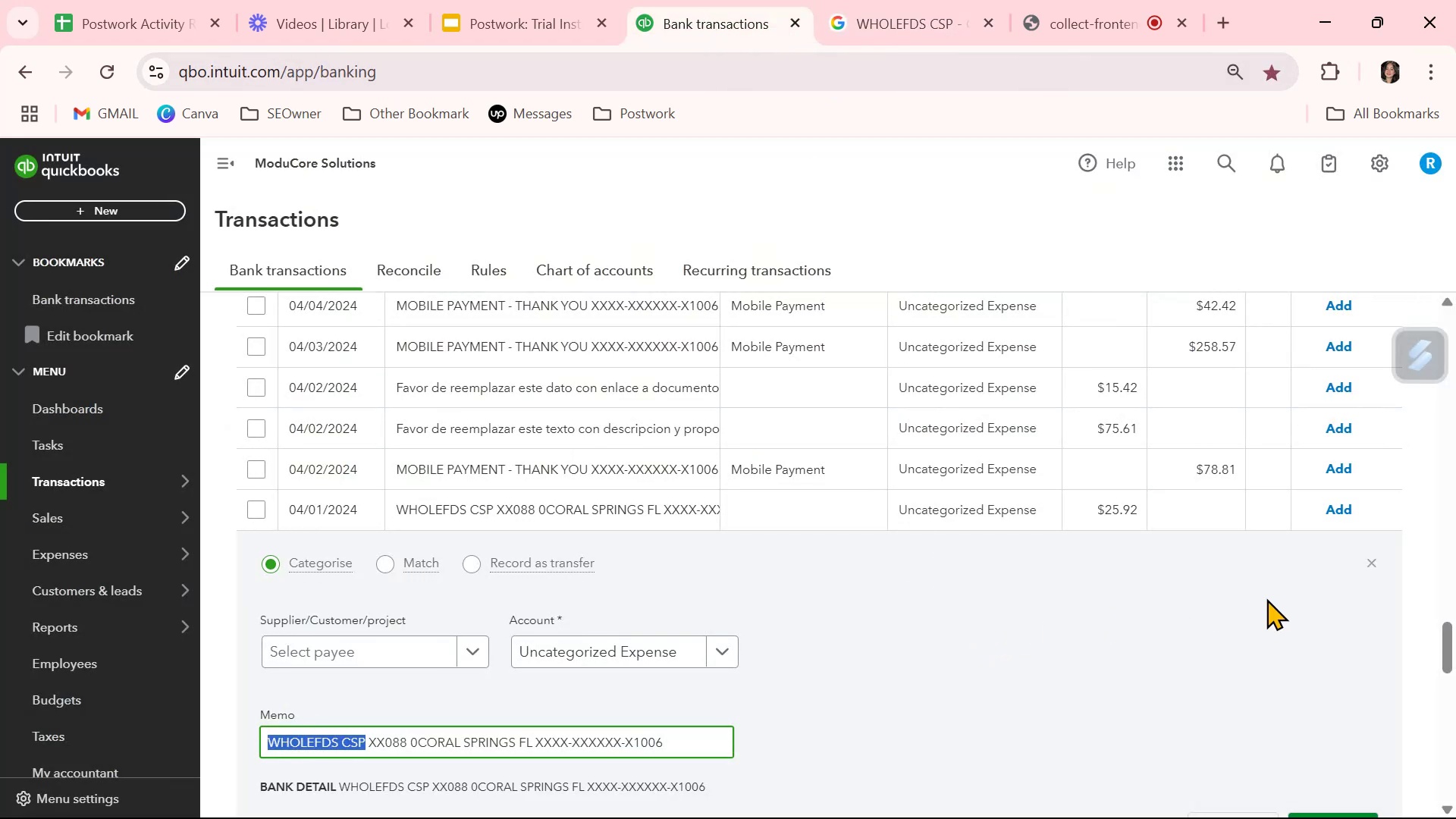 
scroll: coordinate [1156, 698], scroll_direction: down, amount: 1.0
 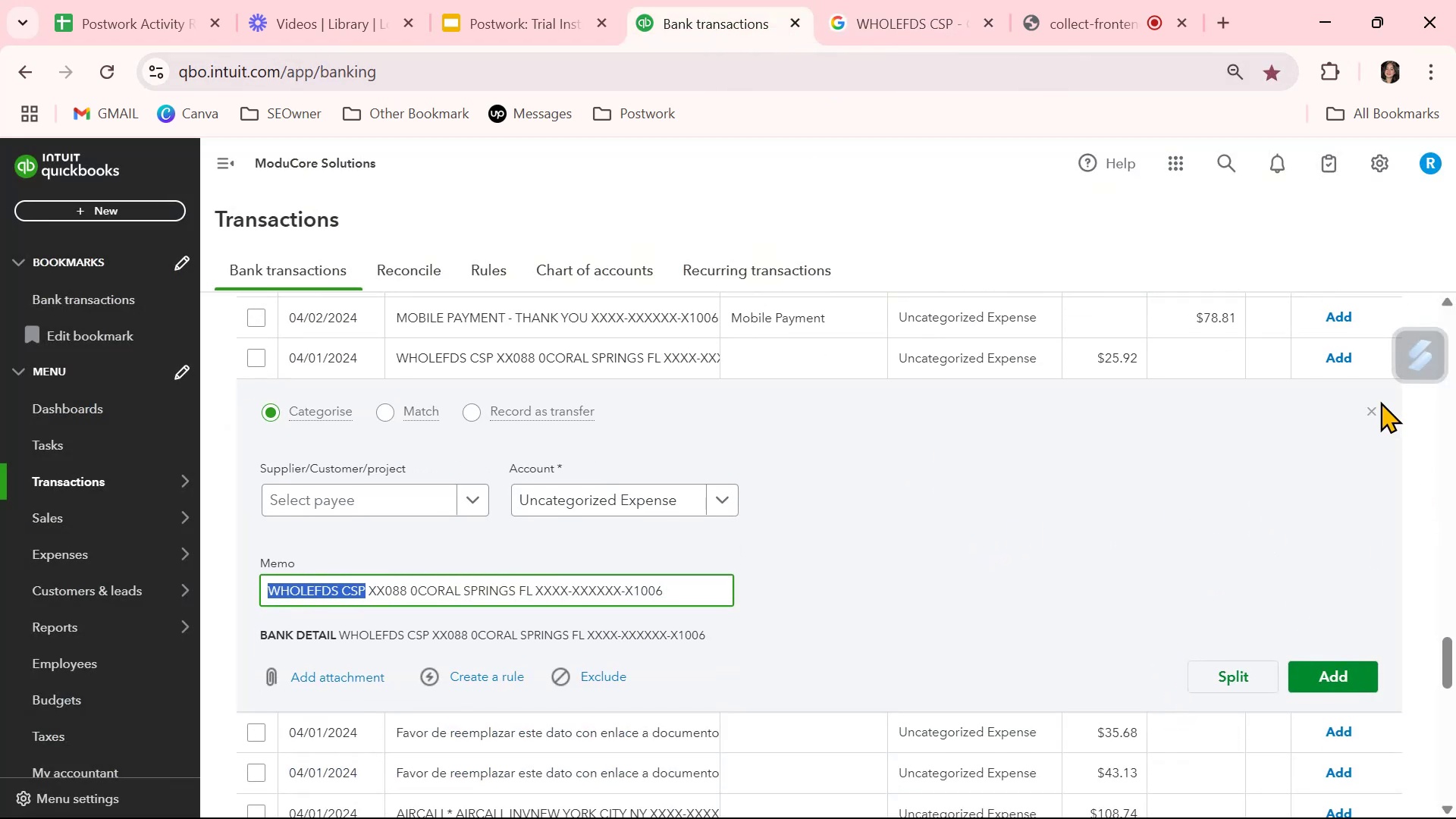 
left_click([1374, 410])
 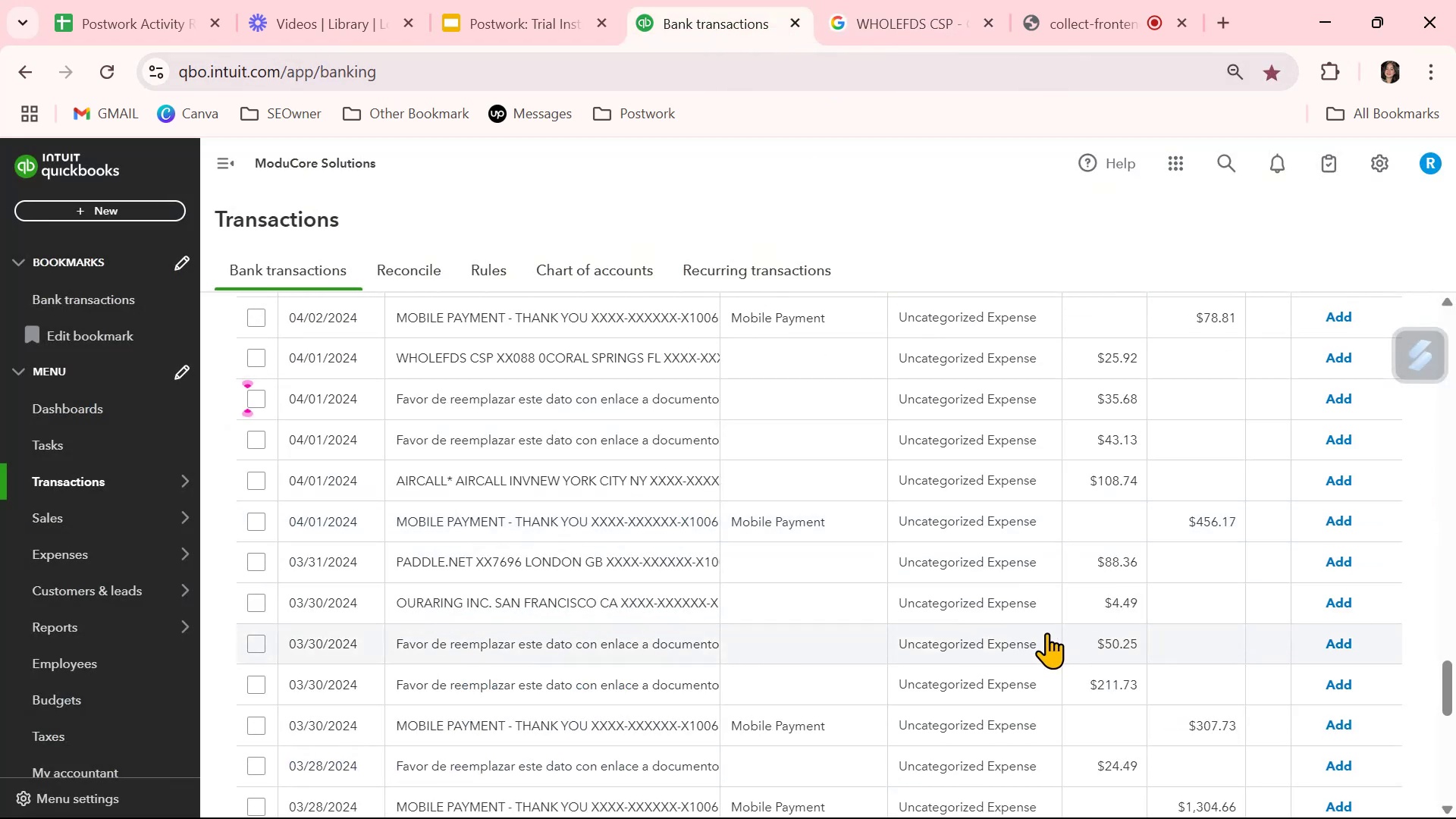 
scroll: coordinate [674, 629], scroll_direction: down, amount: 6.0
 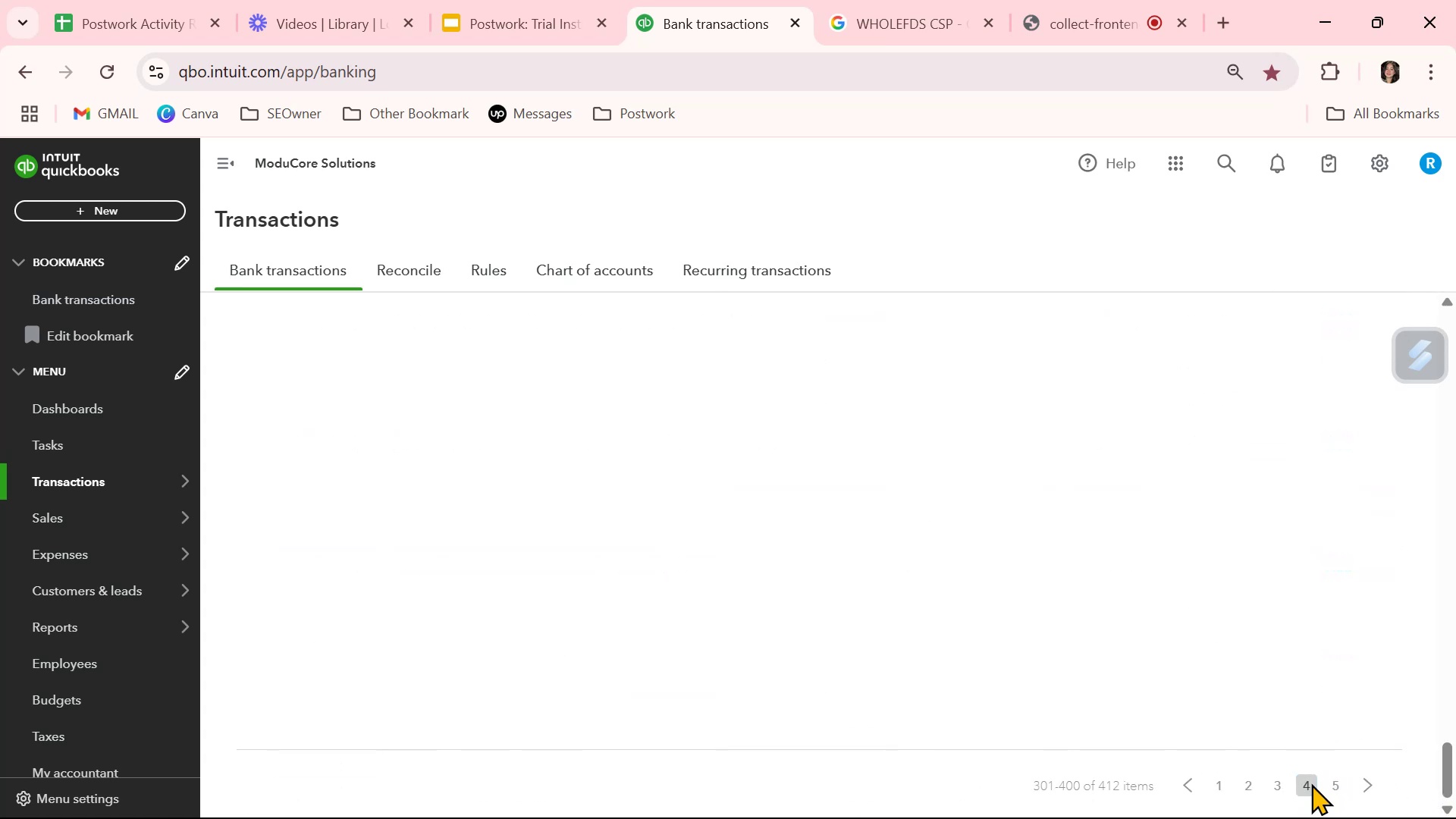 
wait(6.84)
 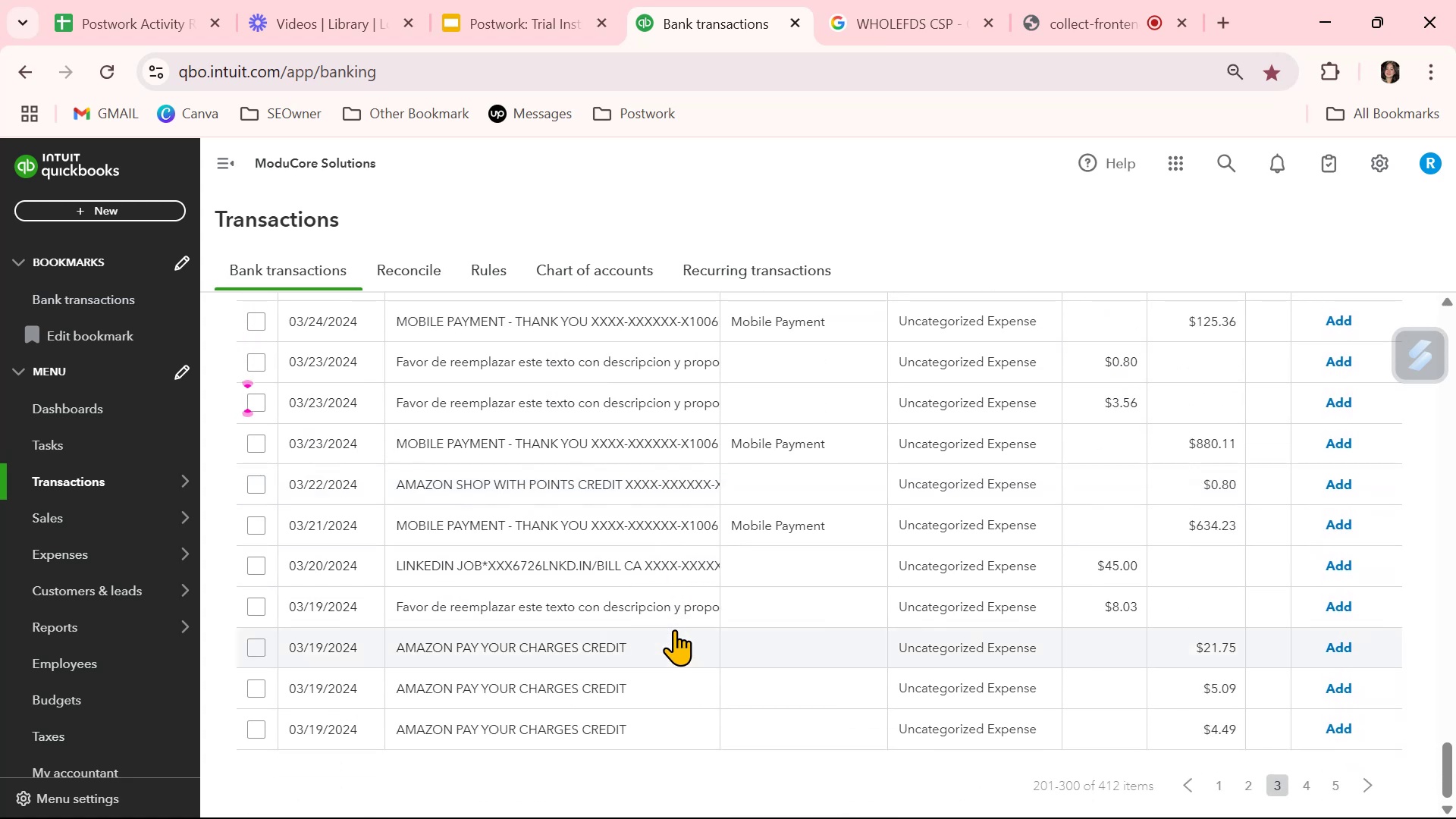 
scroll: coordinate [941, 640], scroll_direction: up, amount: 7.0
 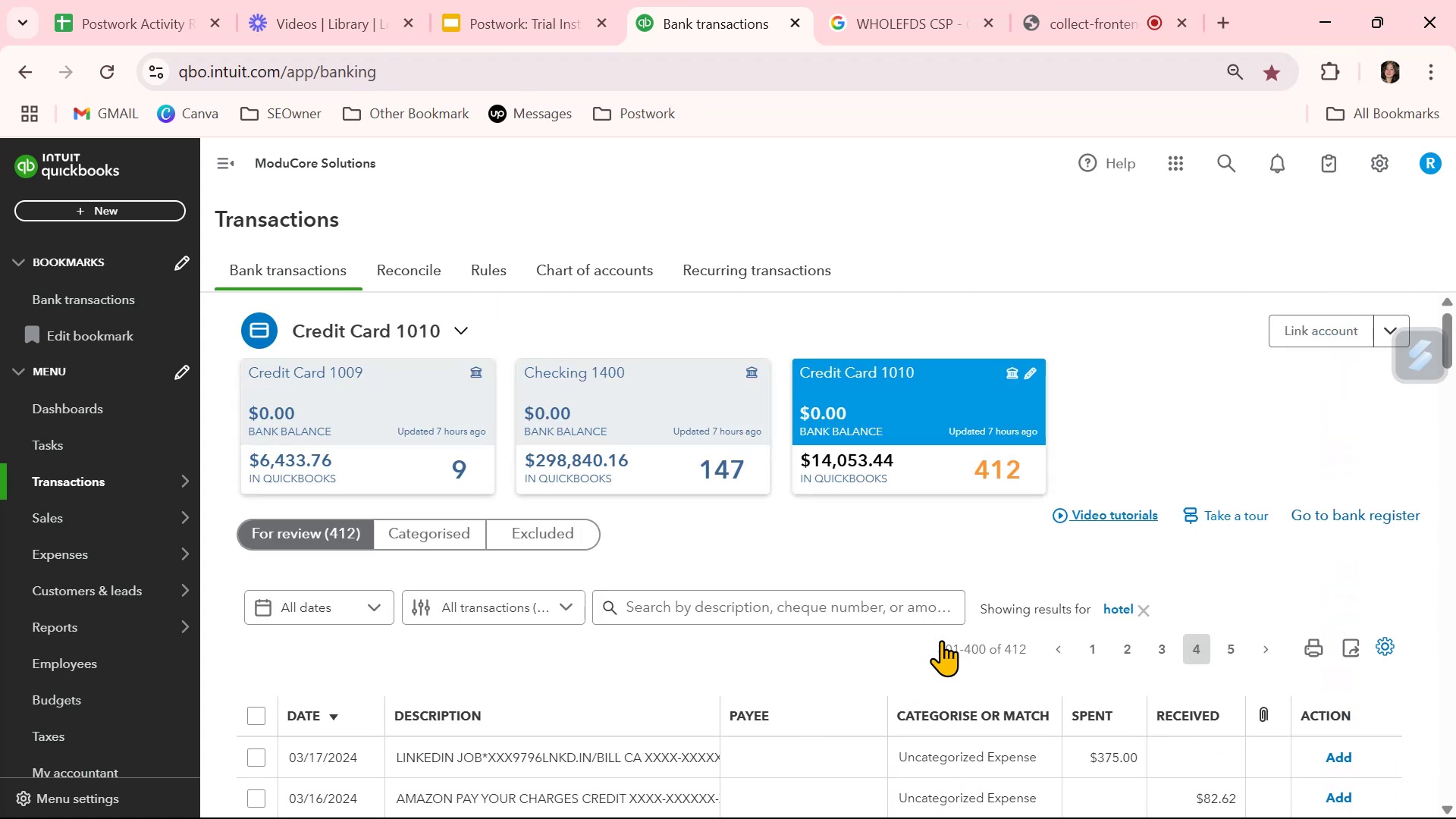 
scroll: coordinate [941, 640], scroll_direction: down, amount: 2.0
 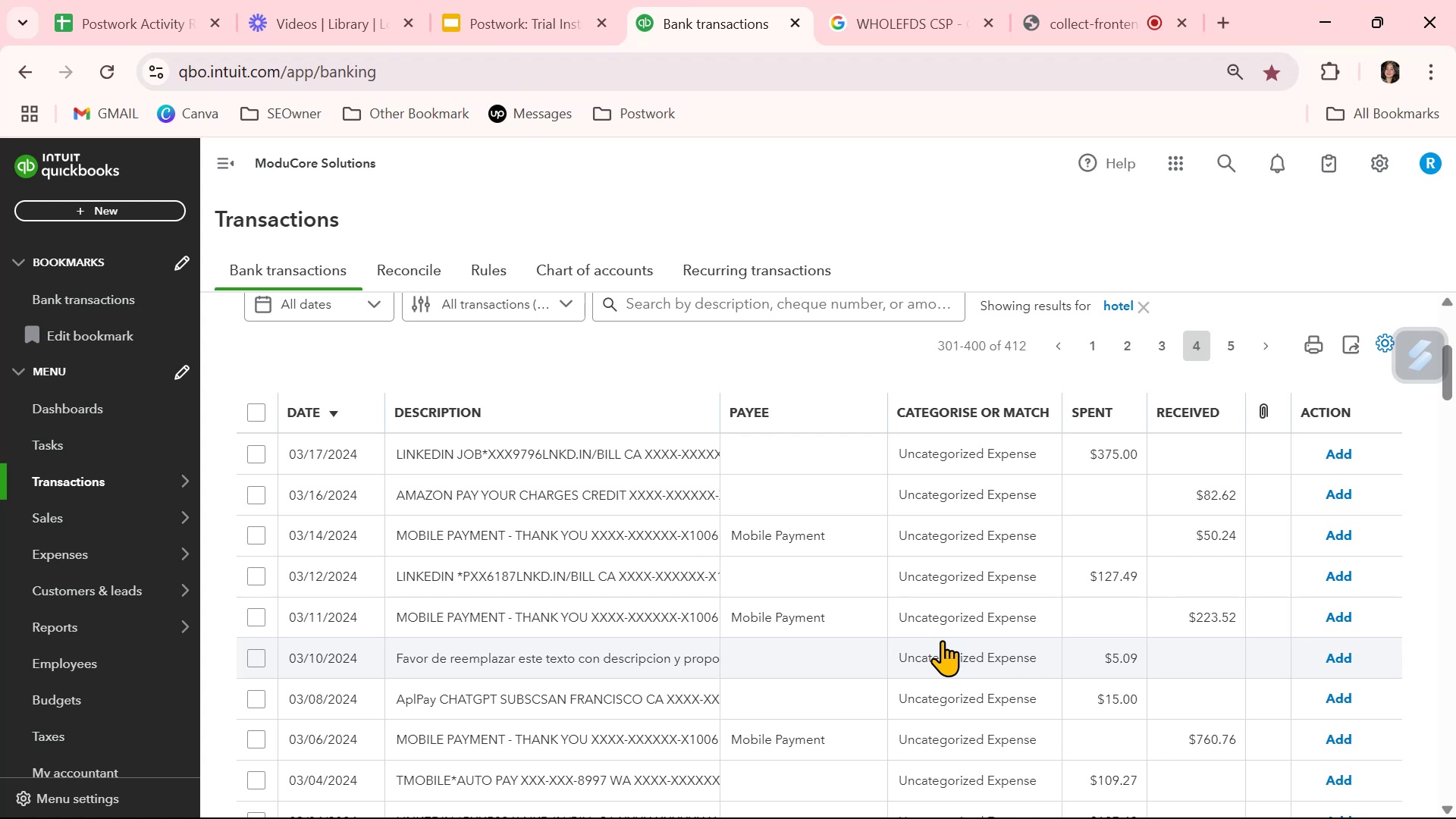 
wait(15.2)
 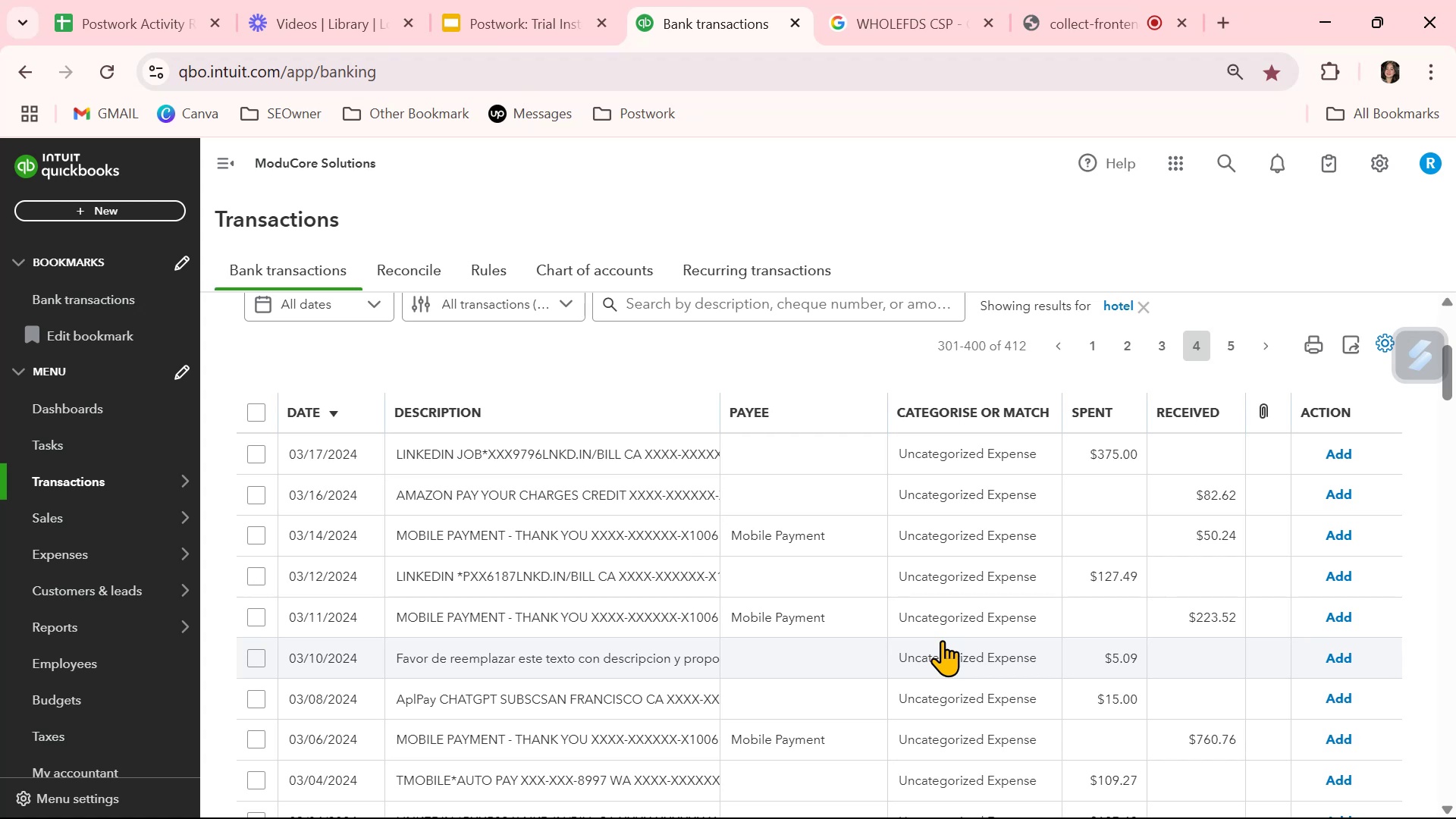 
scroll: coordinate [809, 685], scroll_direction: down, amount: 2.0
 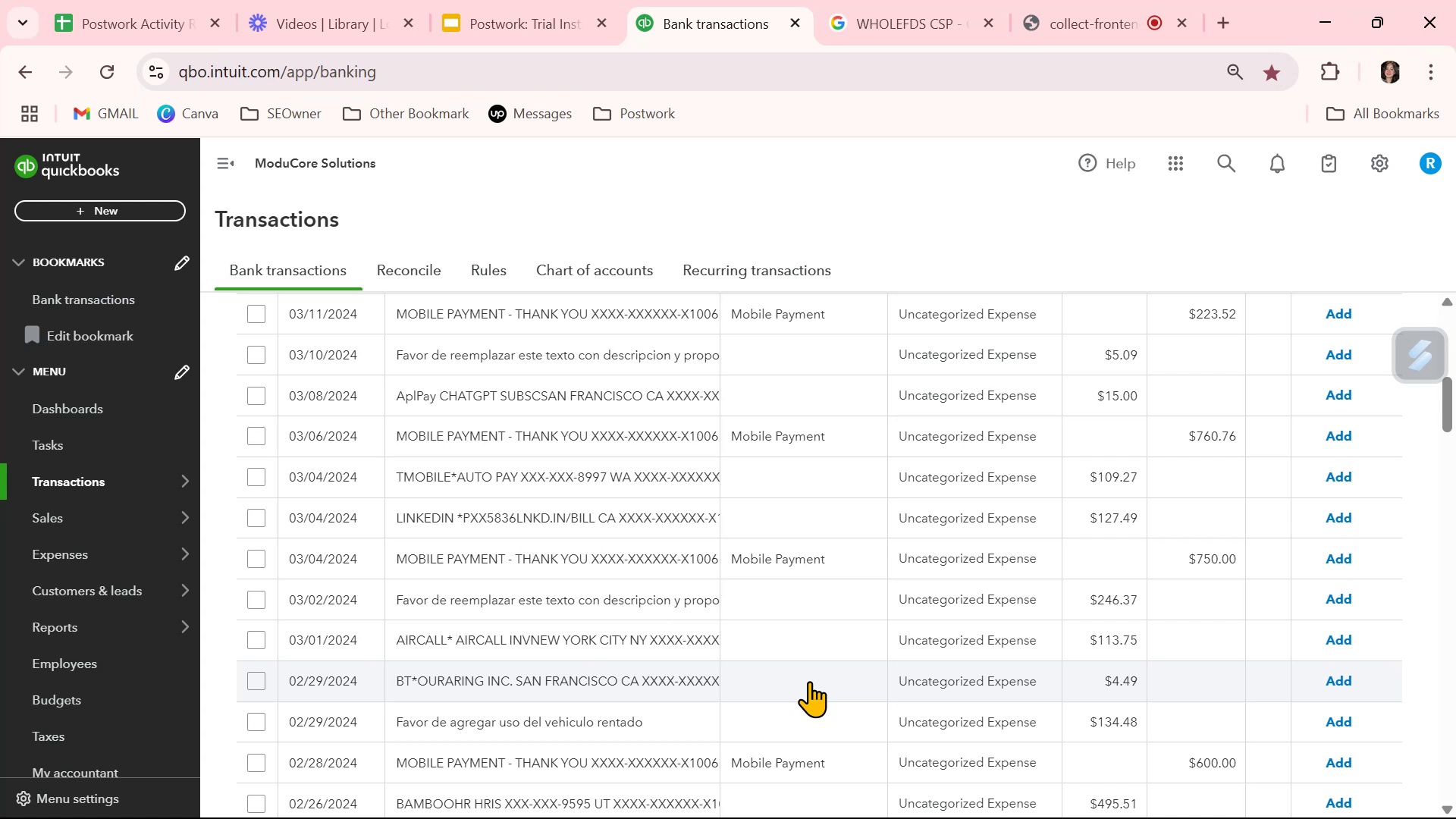 
wait(22.43)
 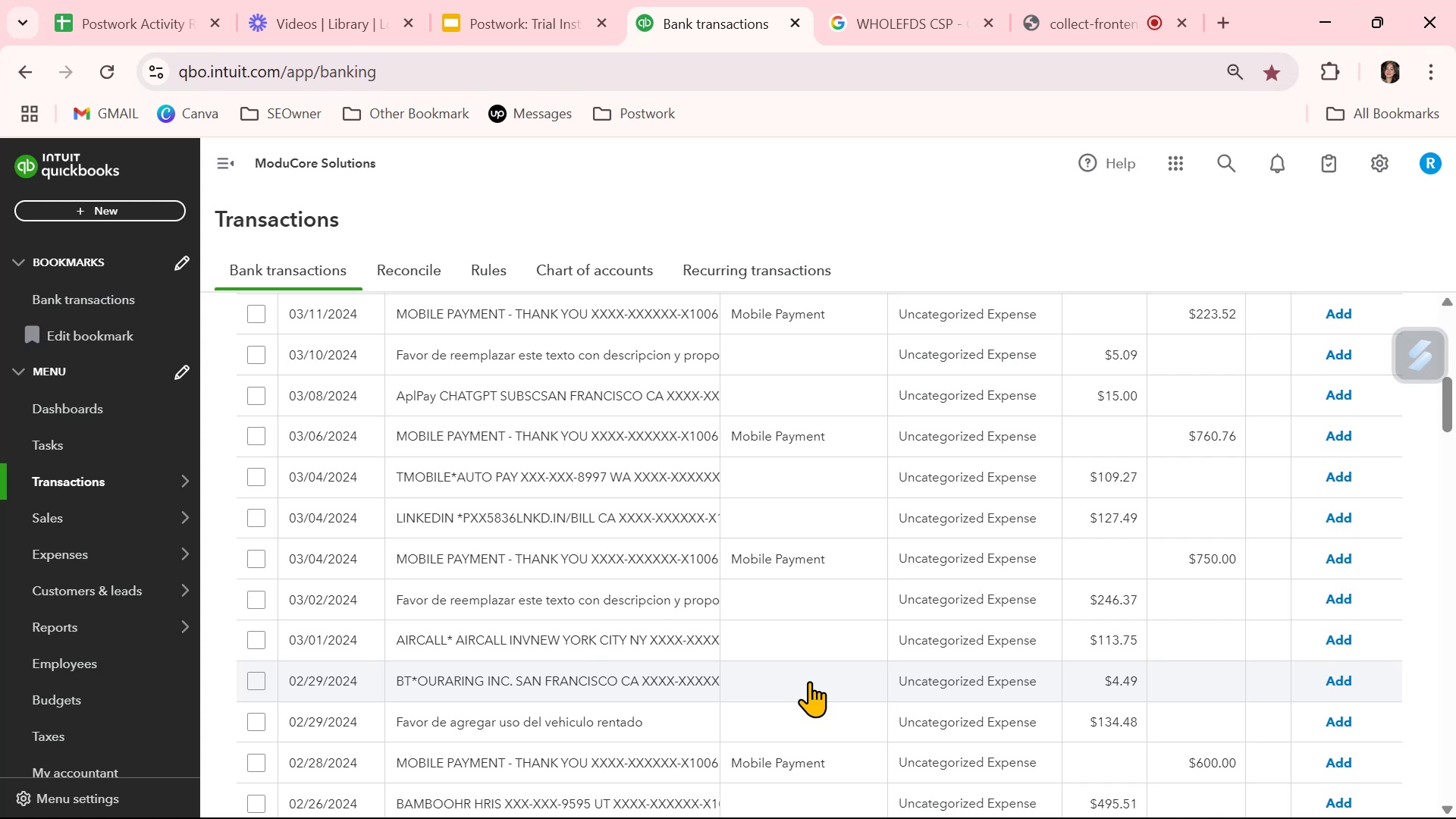 
scroll: coordinate [809, 681], scroll_direction: down, amount: 2.0
 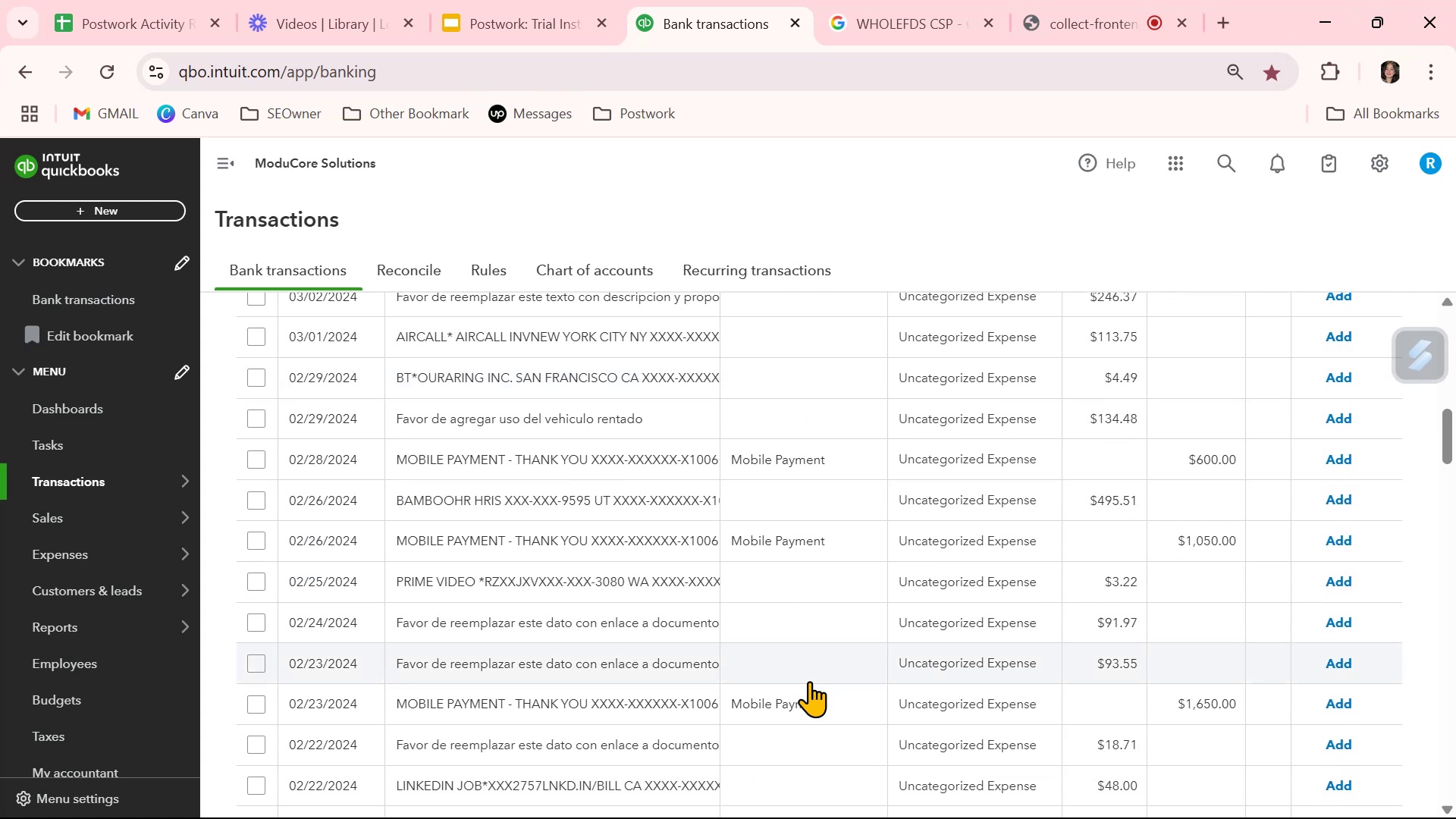 
wait(7.15)
 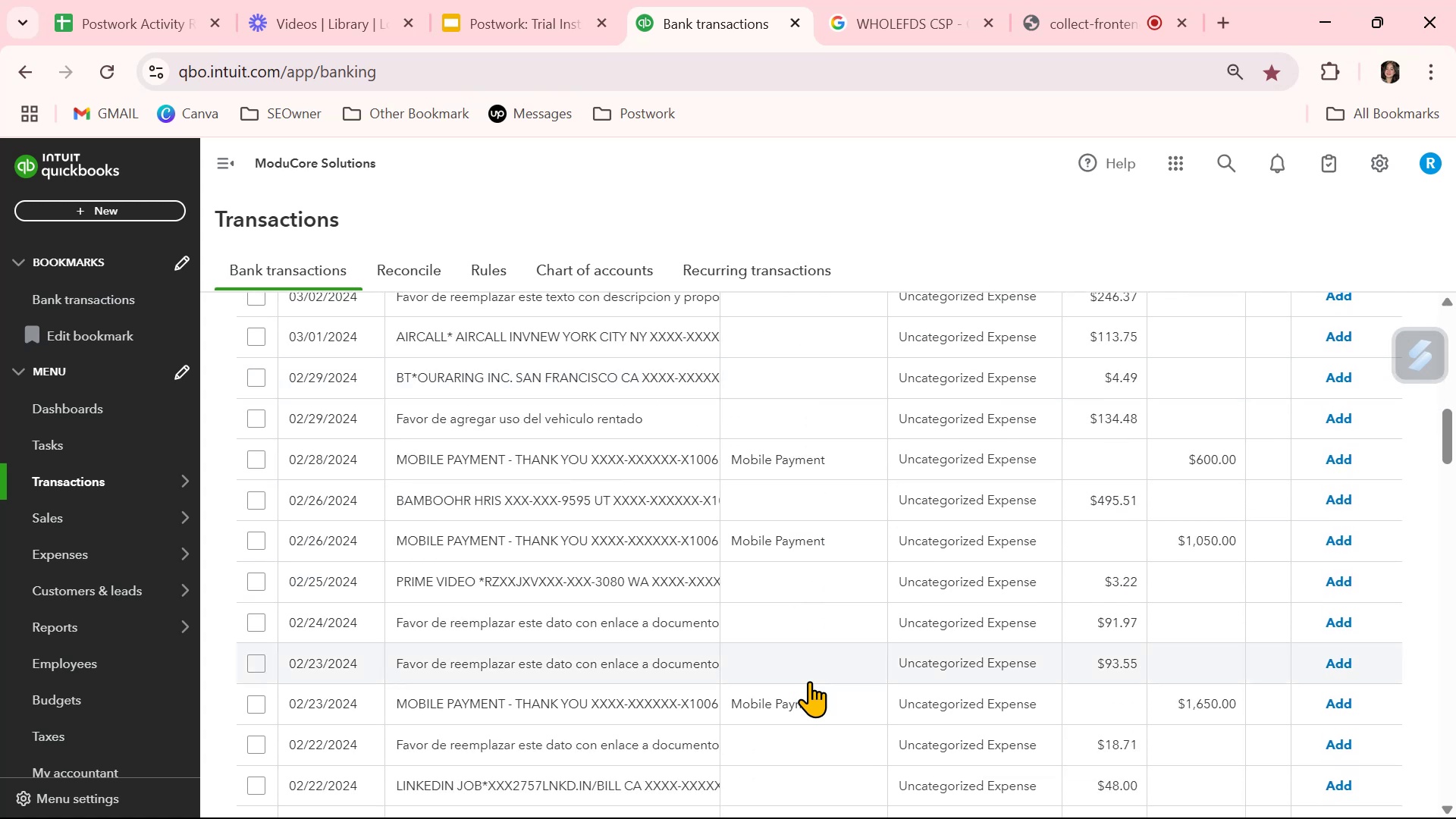 
scroll: coordinate [809, 681], scroll_direction: down, amount: 2.0
 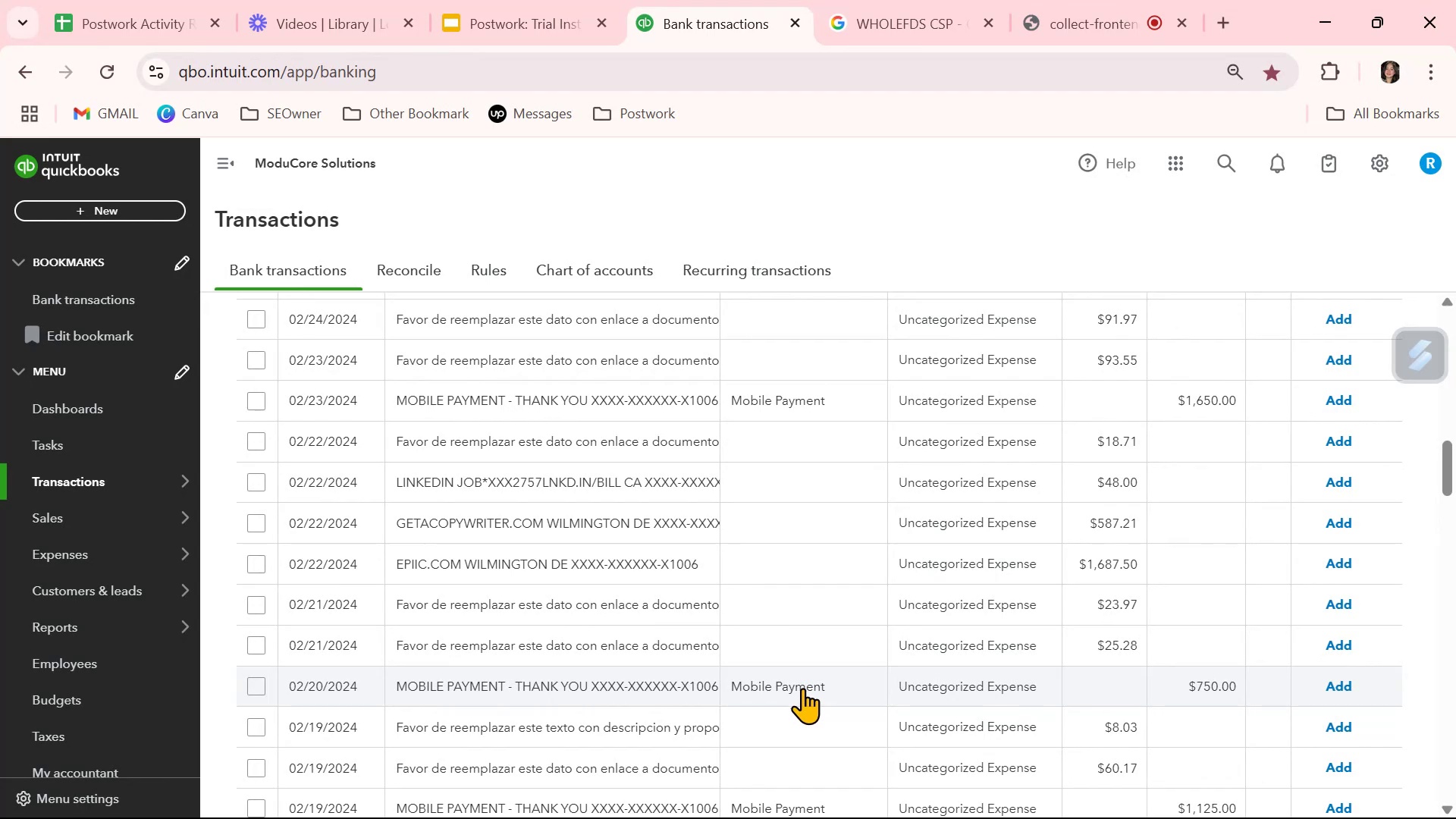 
wait(10.42)
 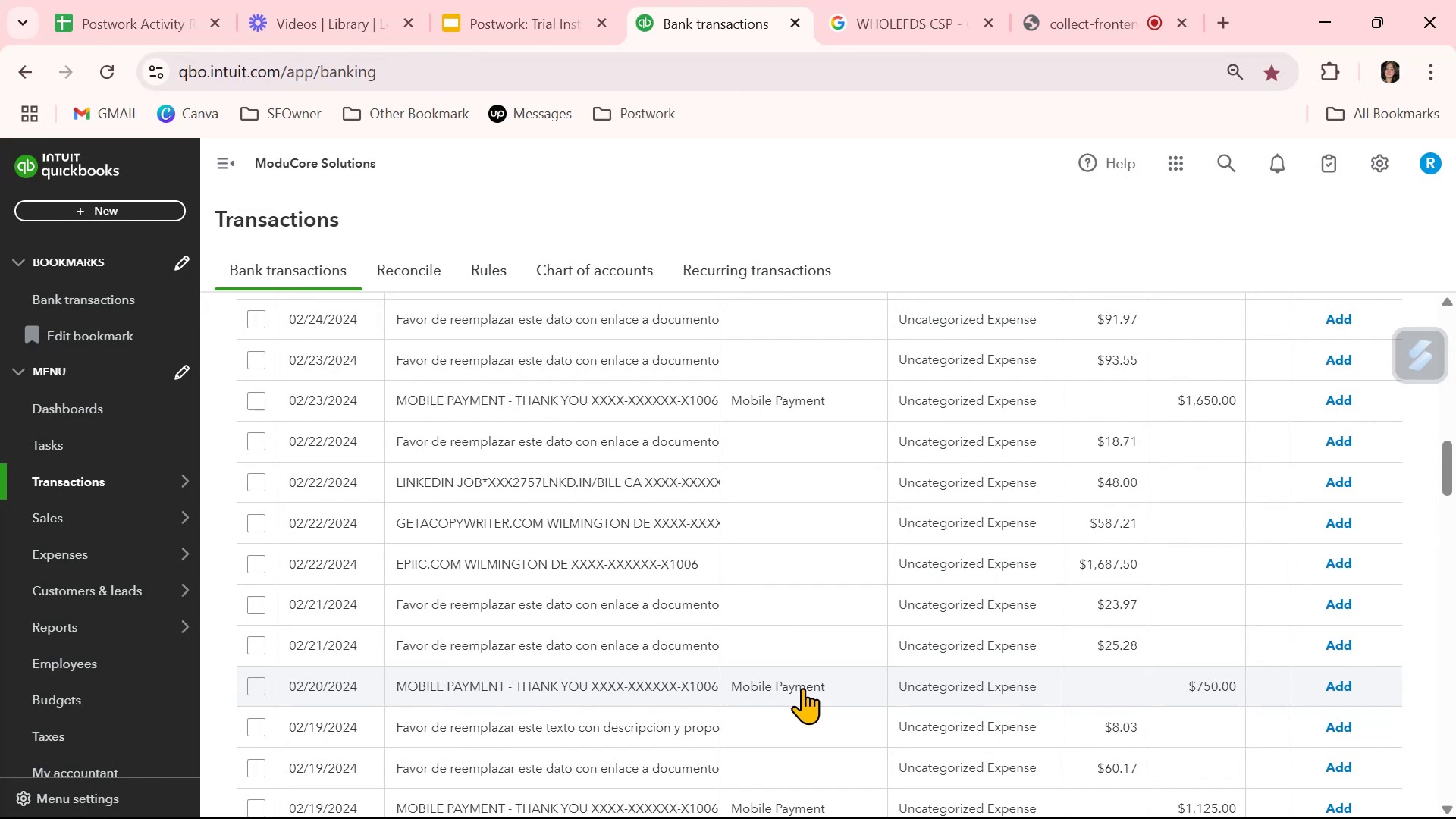 
scroll: coordinate [807, 689], scroll_direction: down, amount: 2.0
 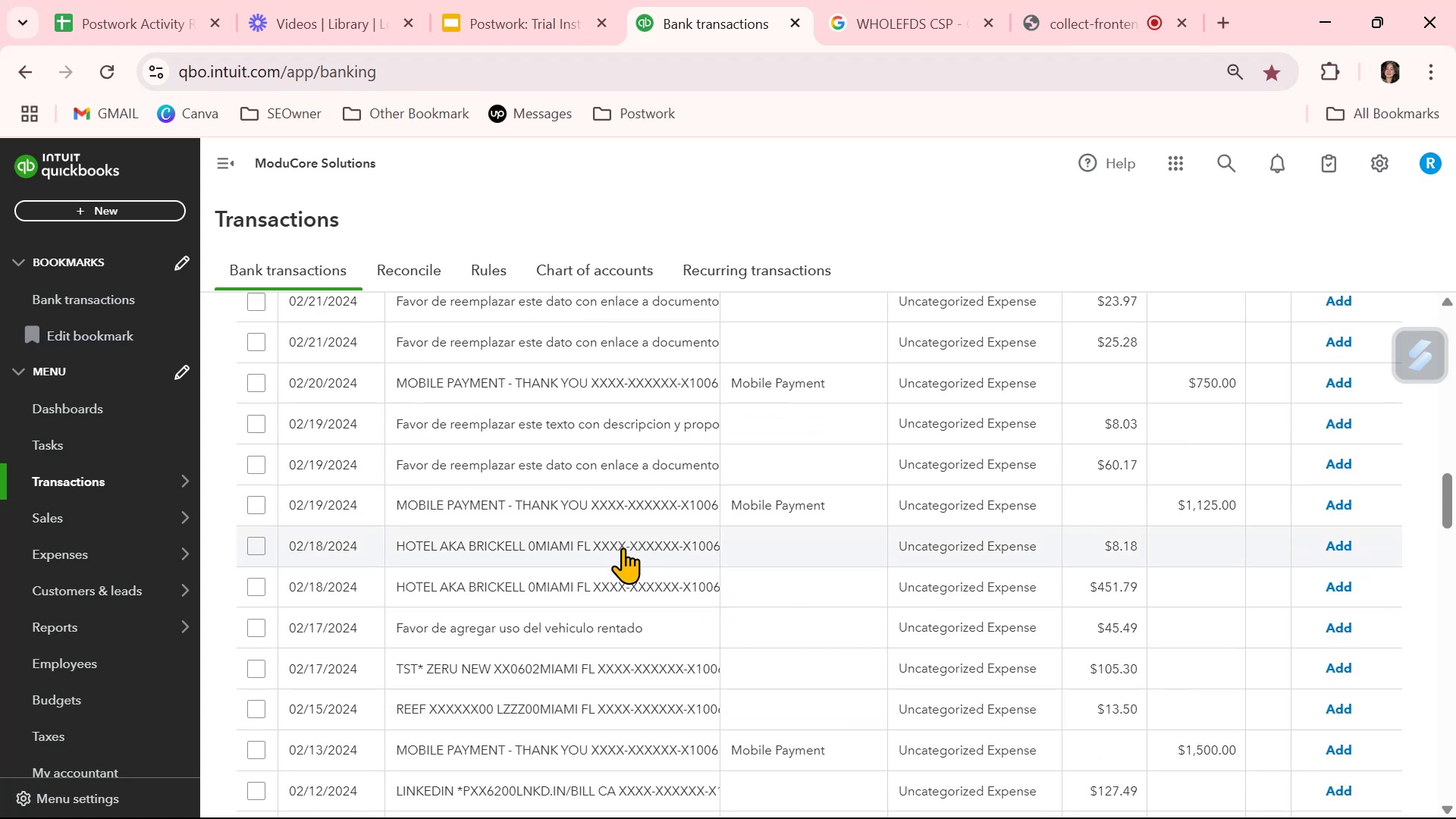 
left_click([623, 548])
 